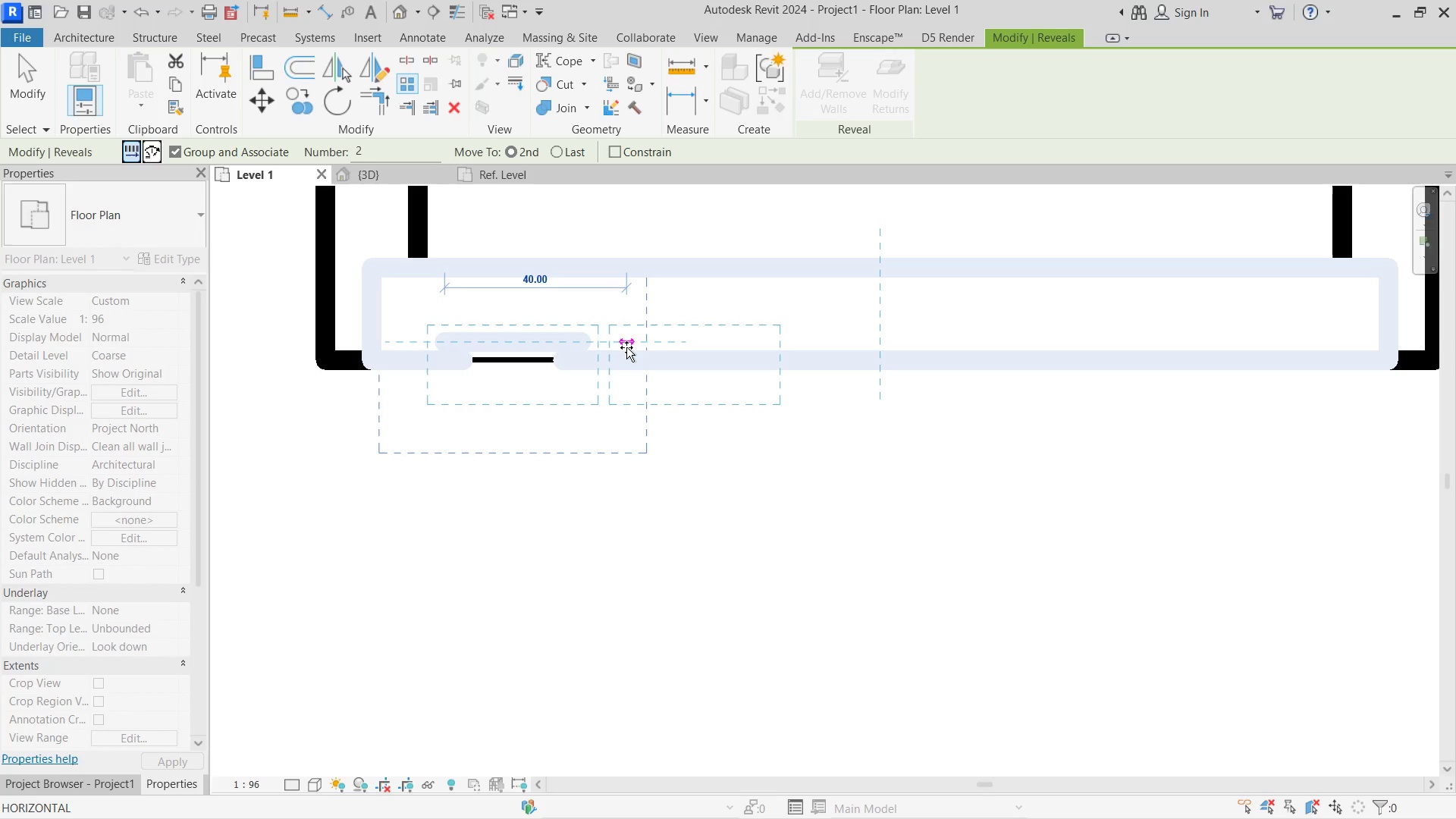 
left_click([626, 347])
 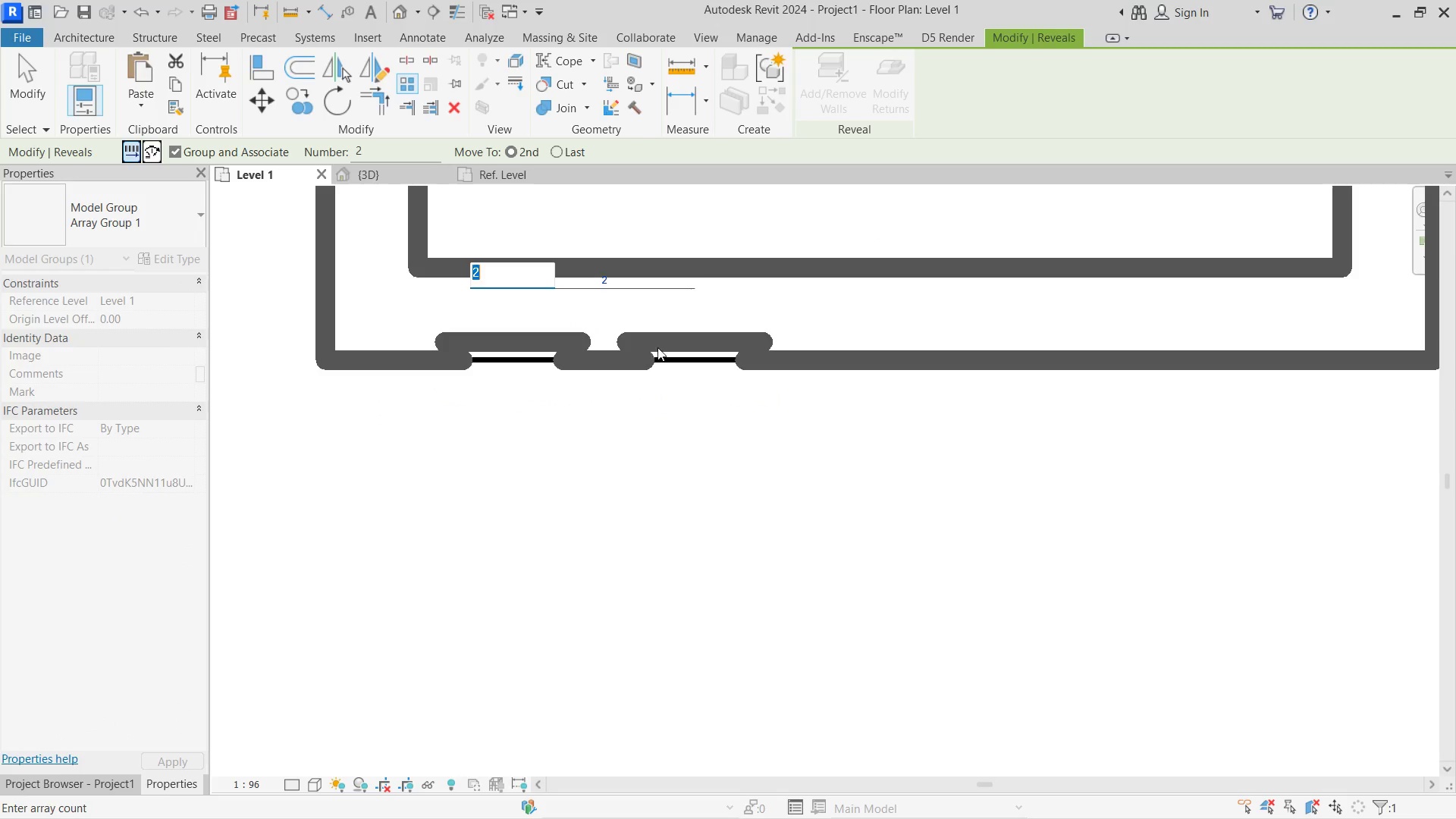 
scroll: coordinate [654, 395], scroll_direction: down, amount: 8.0
 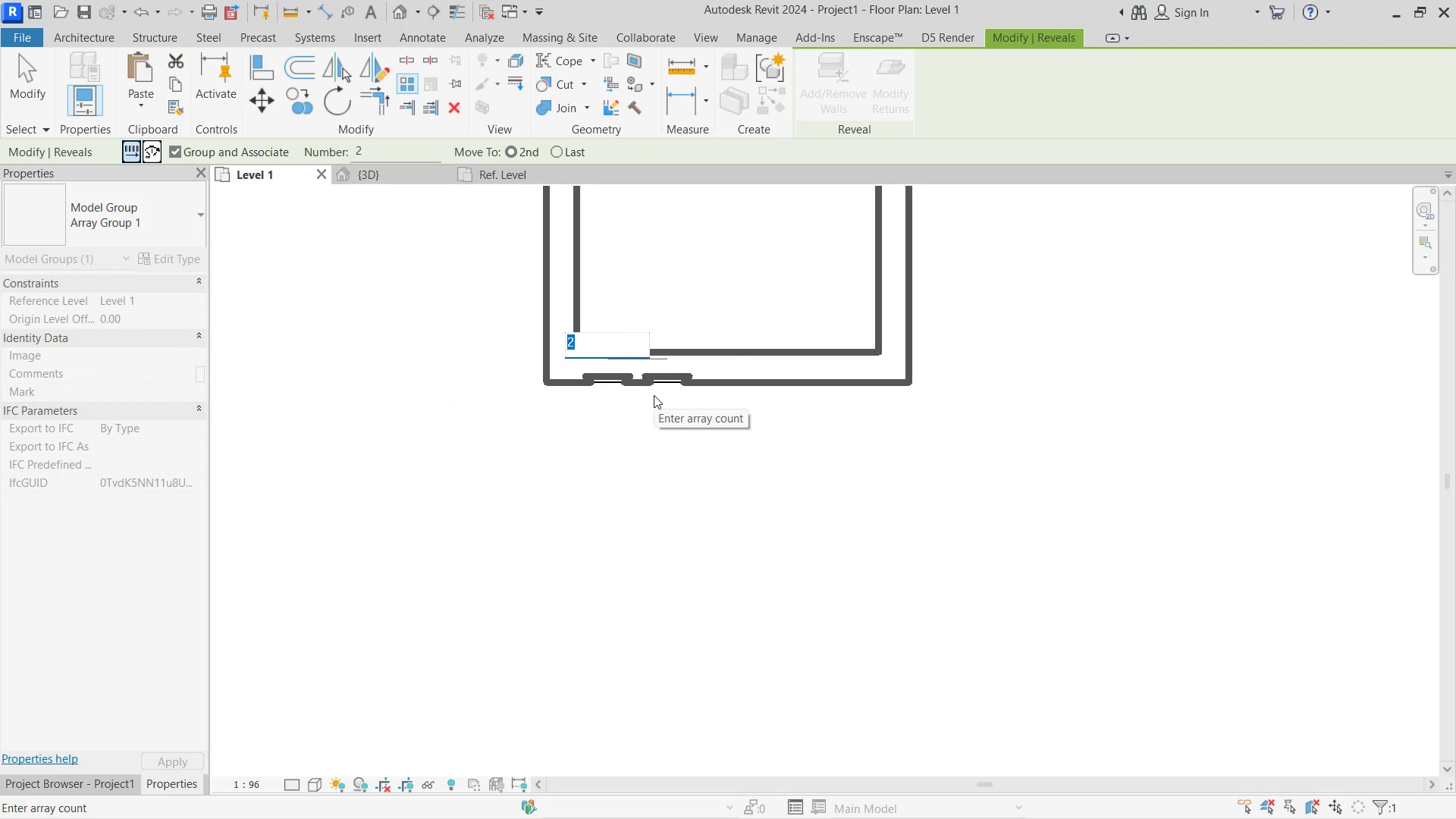 
key(NumpadEnter)
 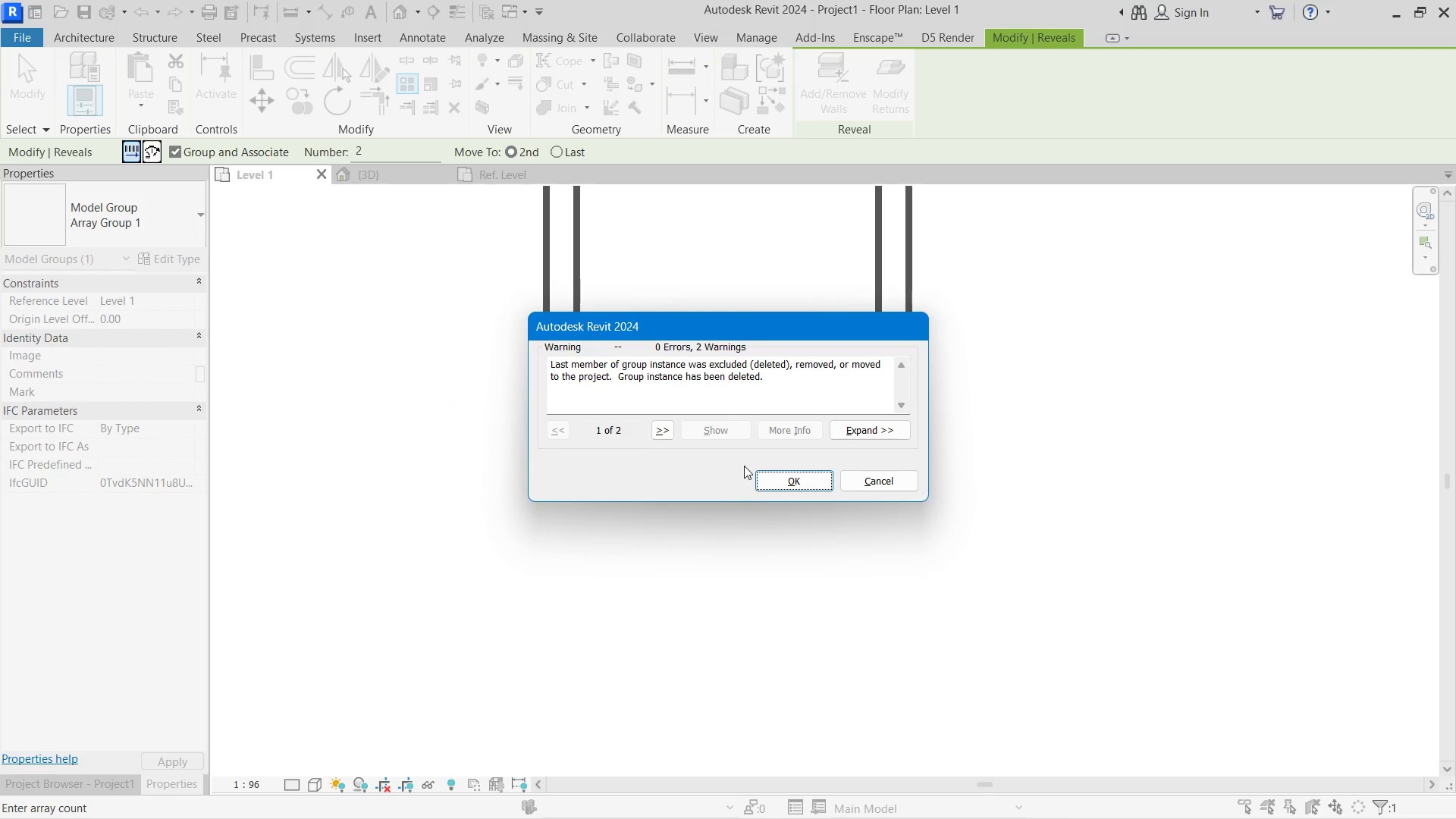 
left_click([758, 479])
 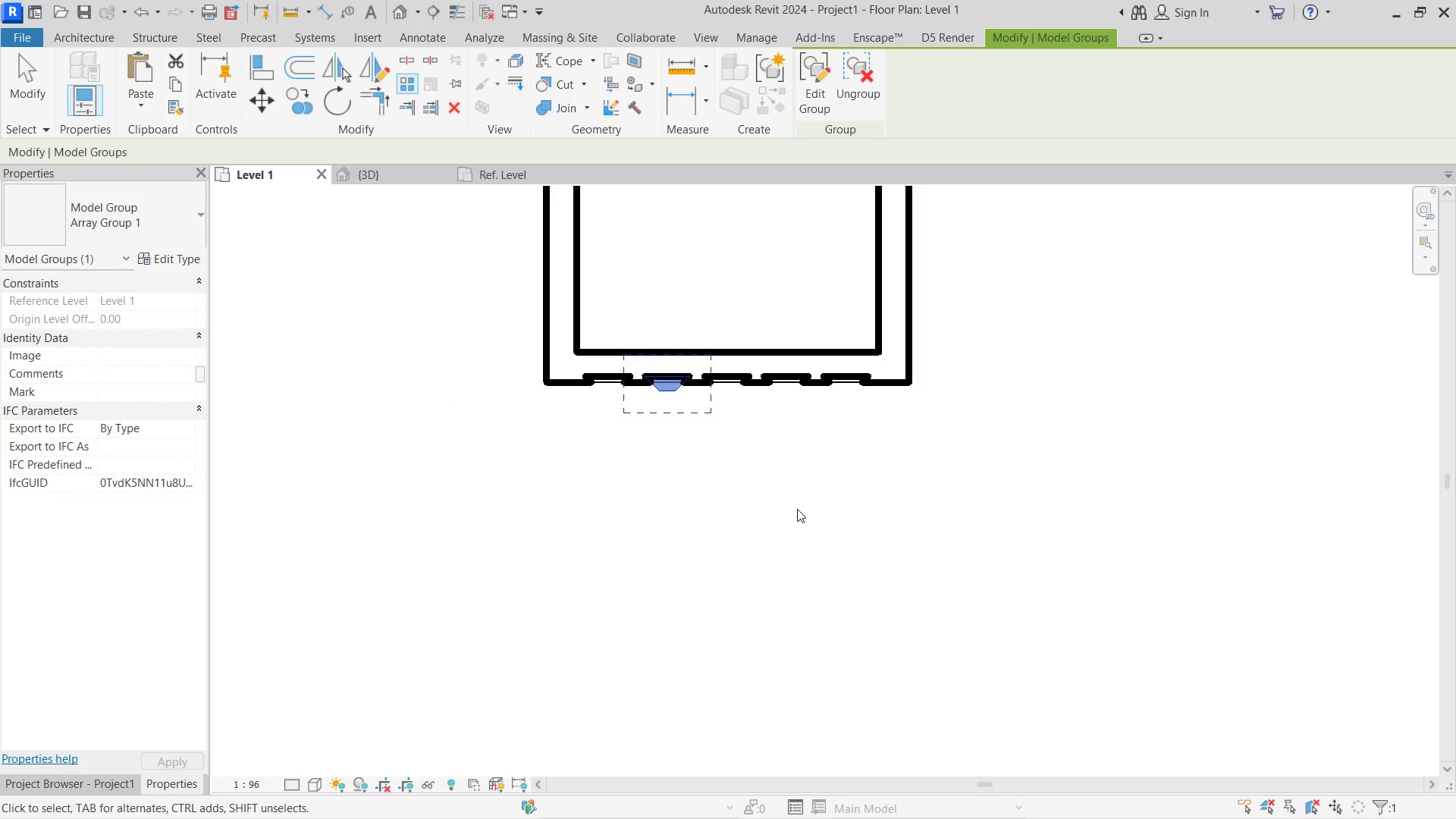 
left_click([798, 510])
 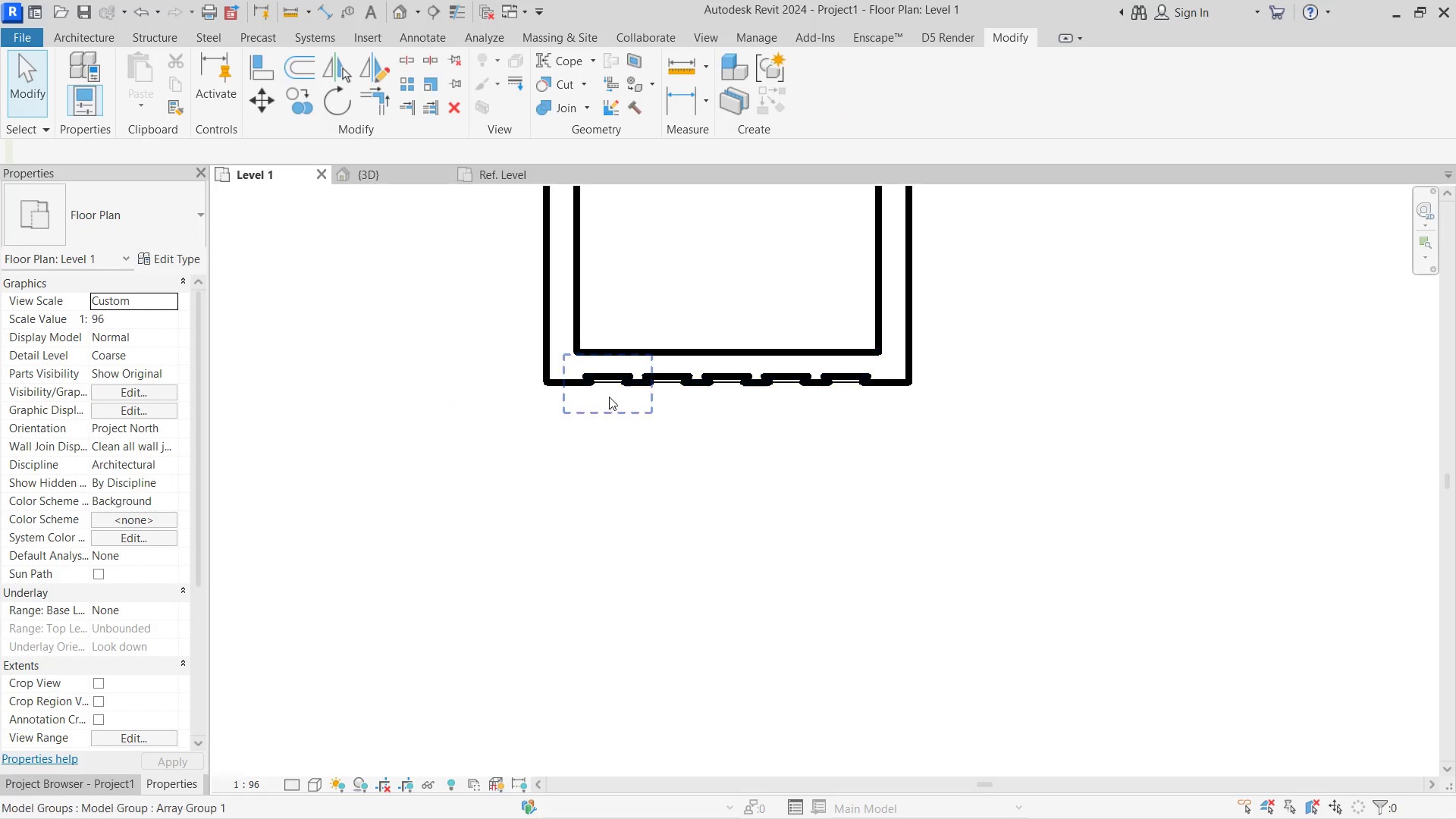 
left_click([609, 399])
 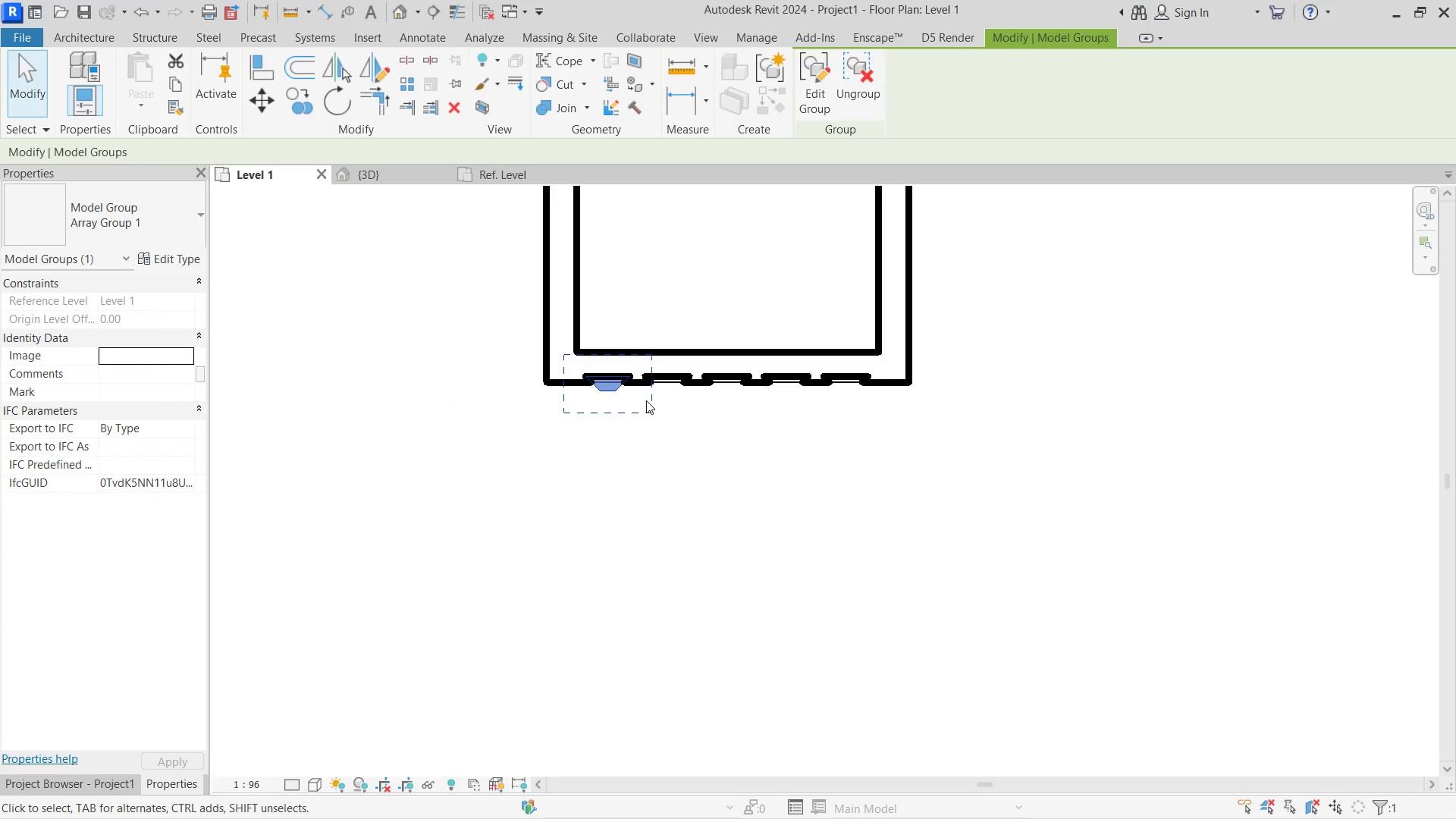 
hold_key(key=ControlLeft, duration=2.95)
left_click([674, 387])
 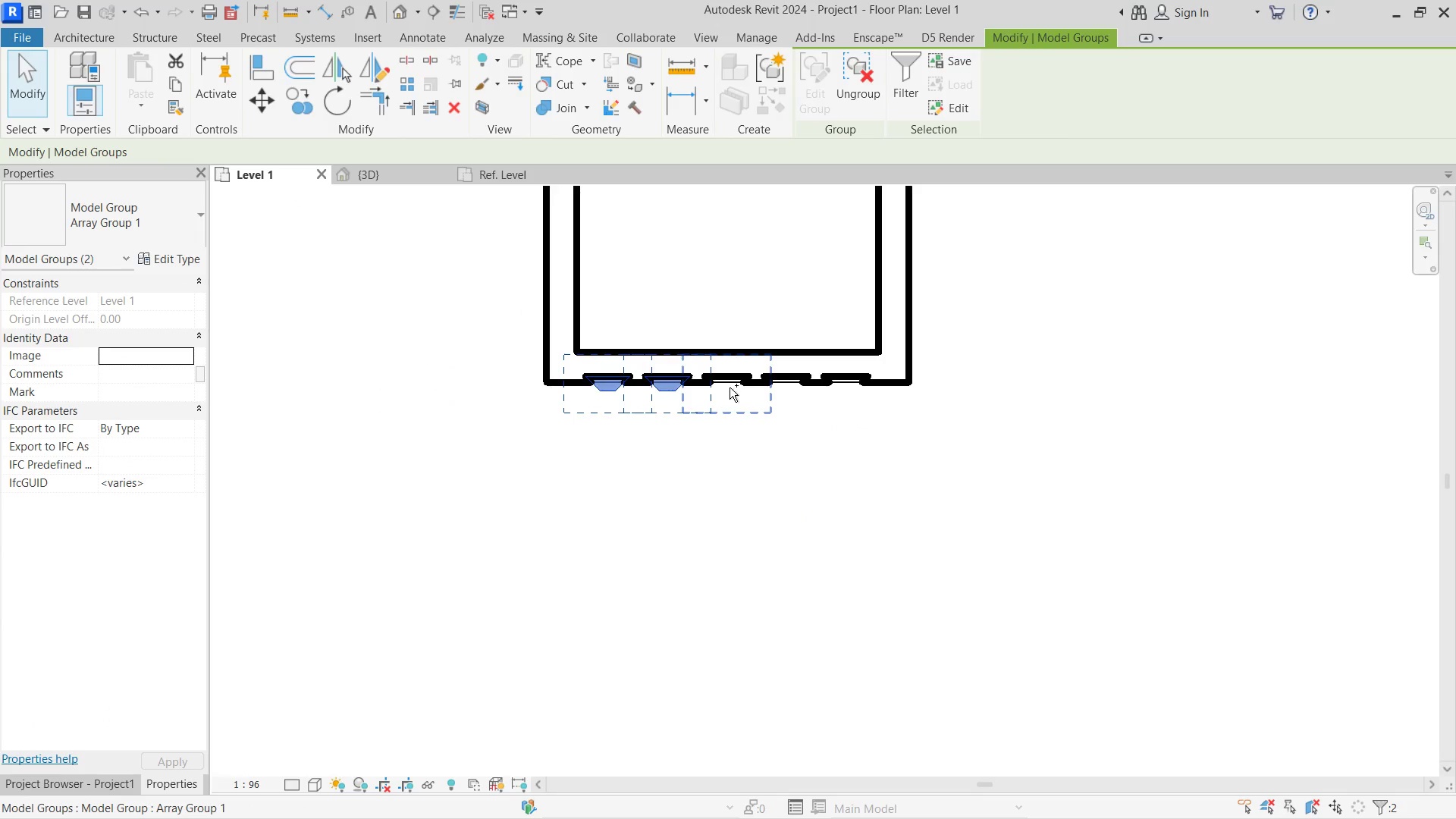 
left_click([730, 388])
 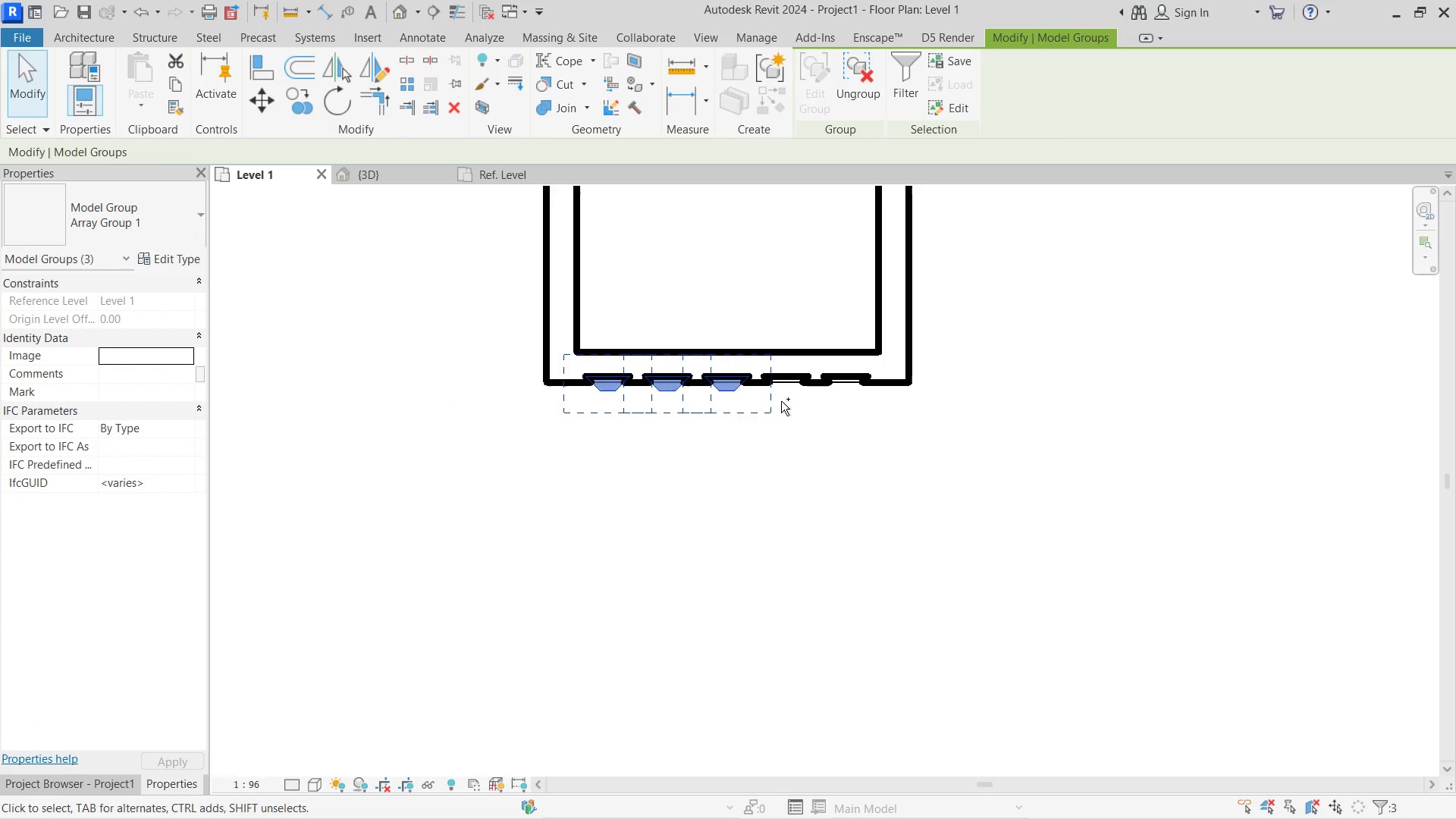 
left_click([786, 380])
 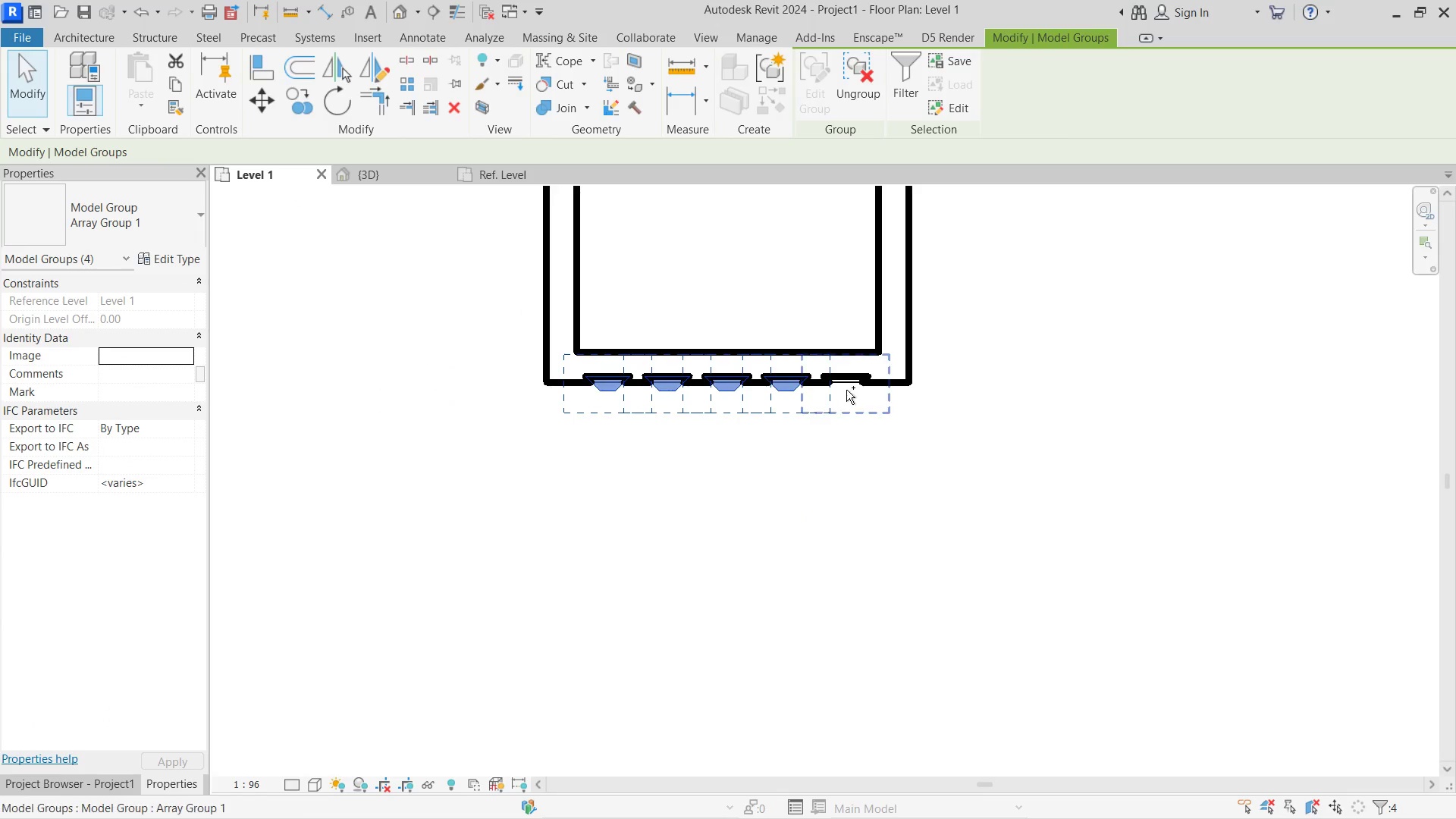 
left_click([846, 390])
 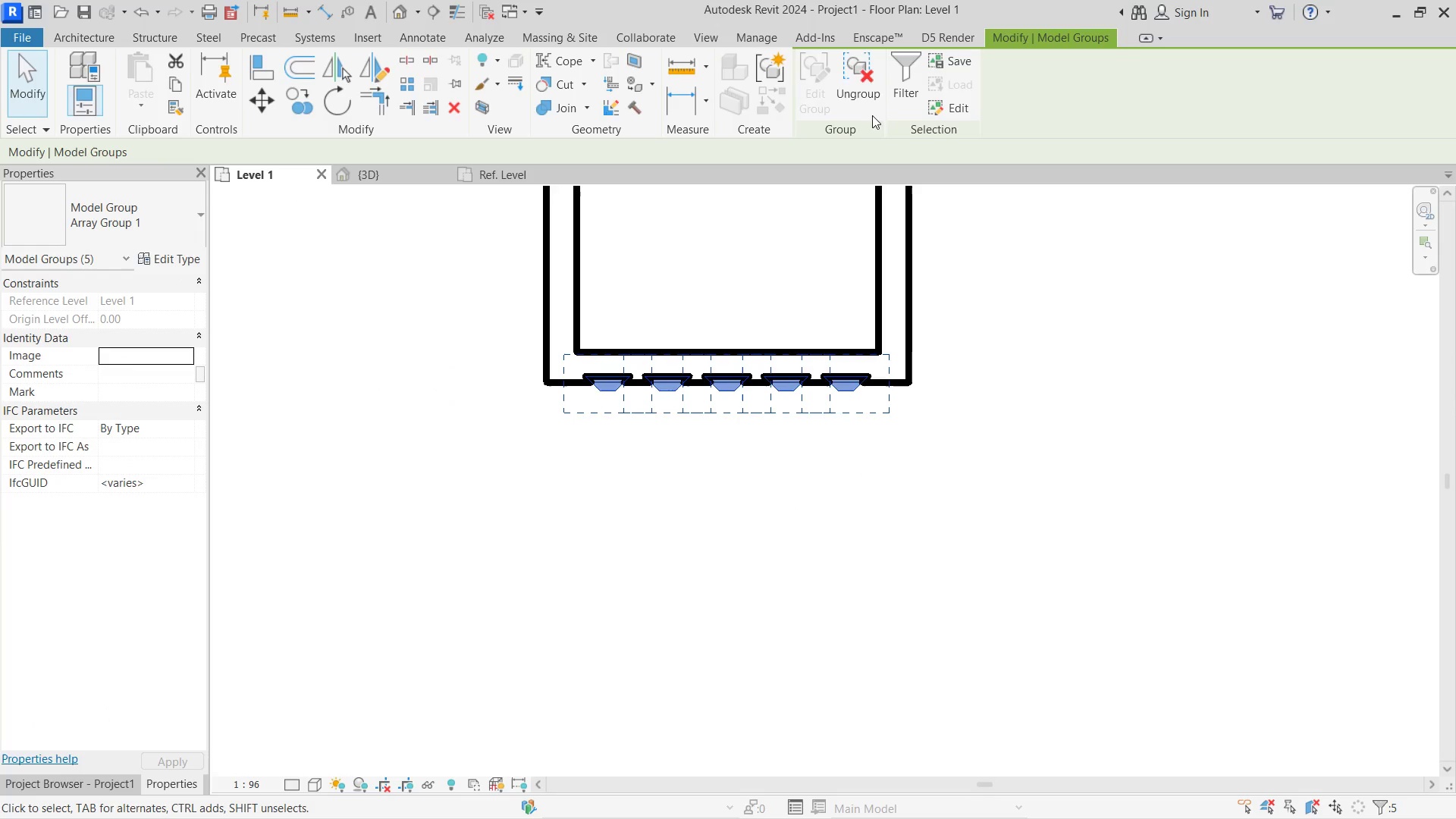 
left_click([872, 100])
 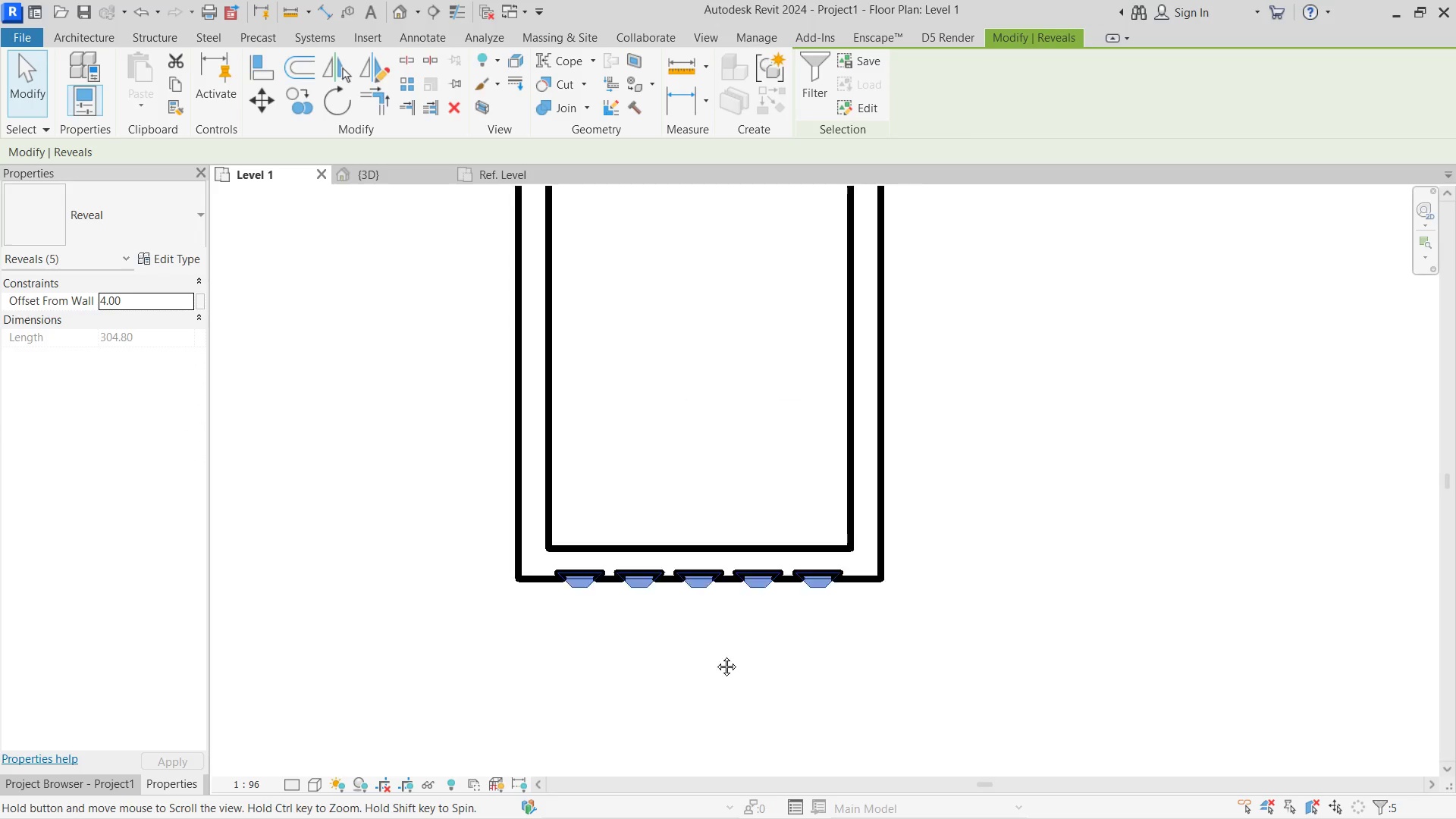 
middle_click([730, 448])
 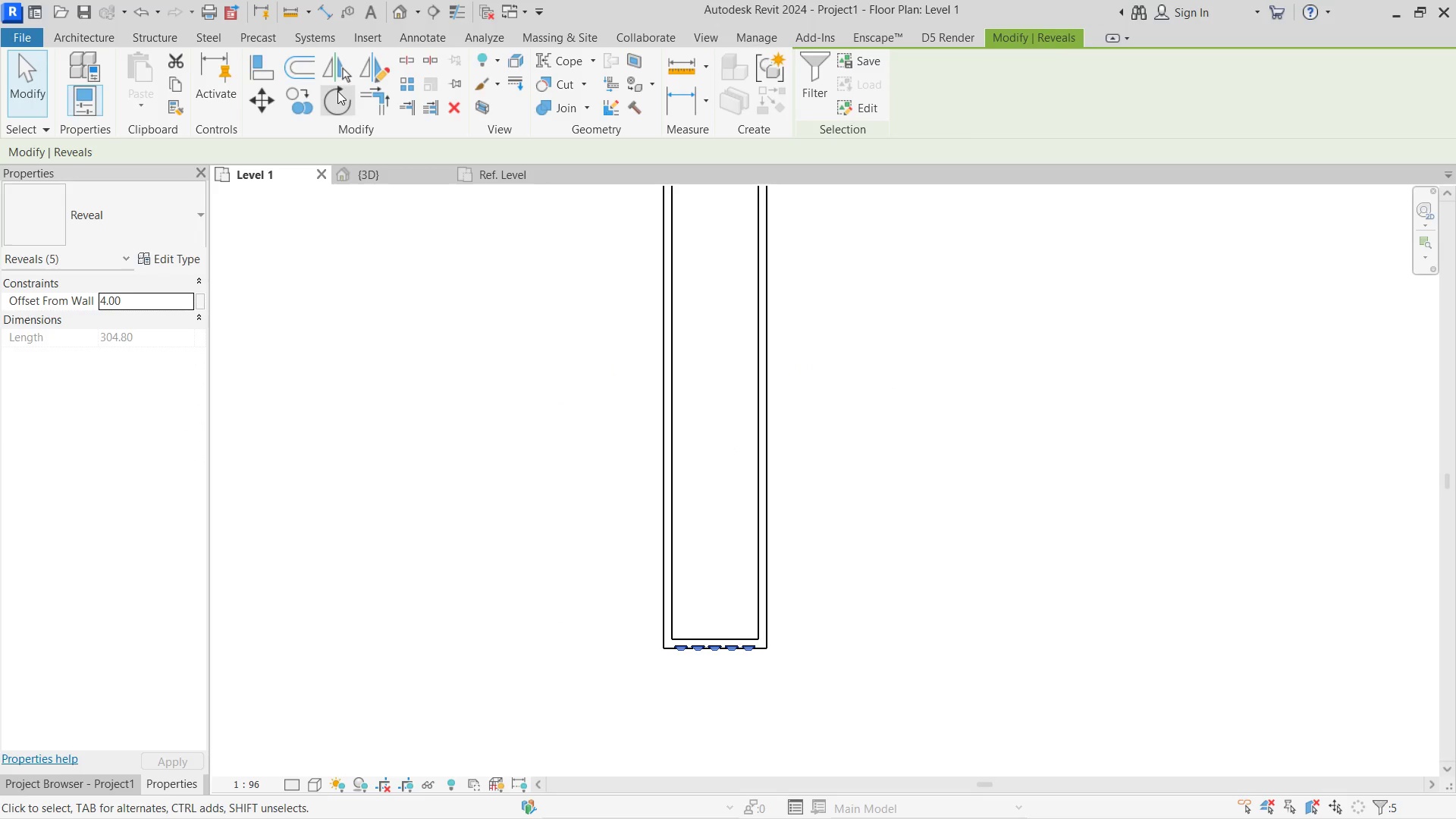 
scroll: coordinate [730, 448], scroll_direction: down, amount: 9.0
 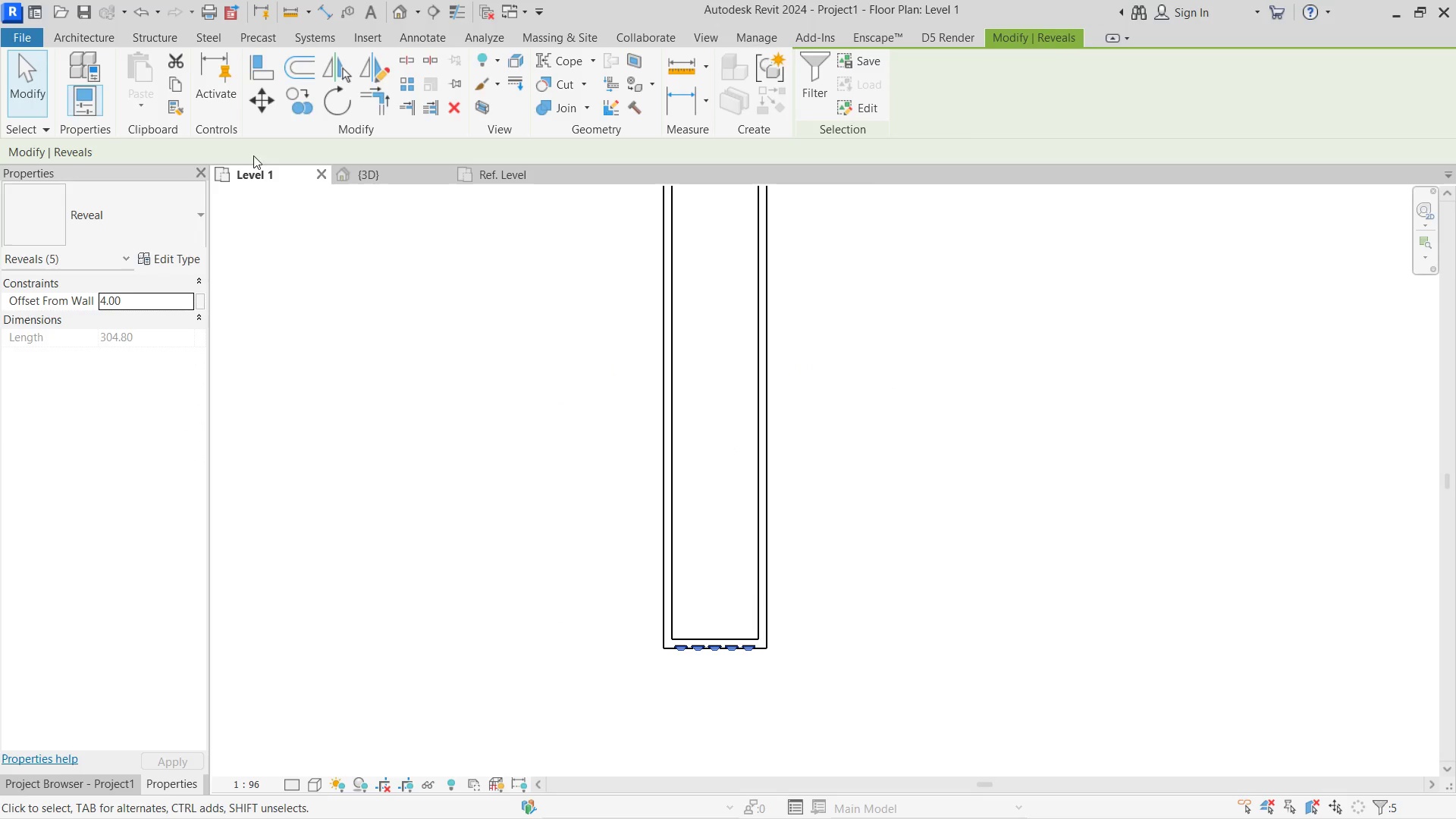 
left_click([366, 73])
 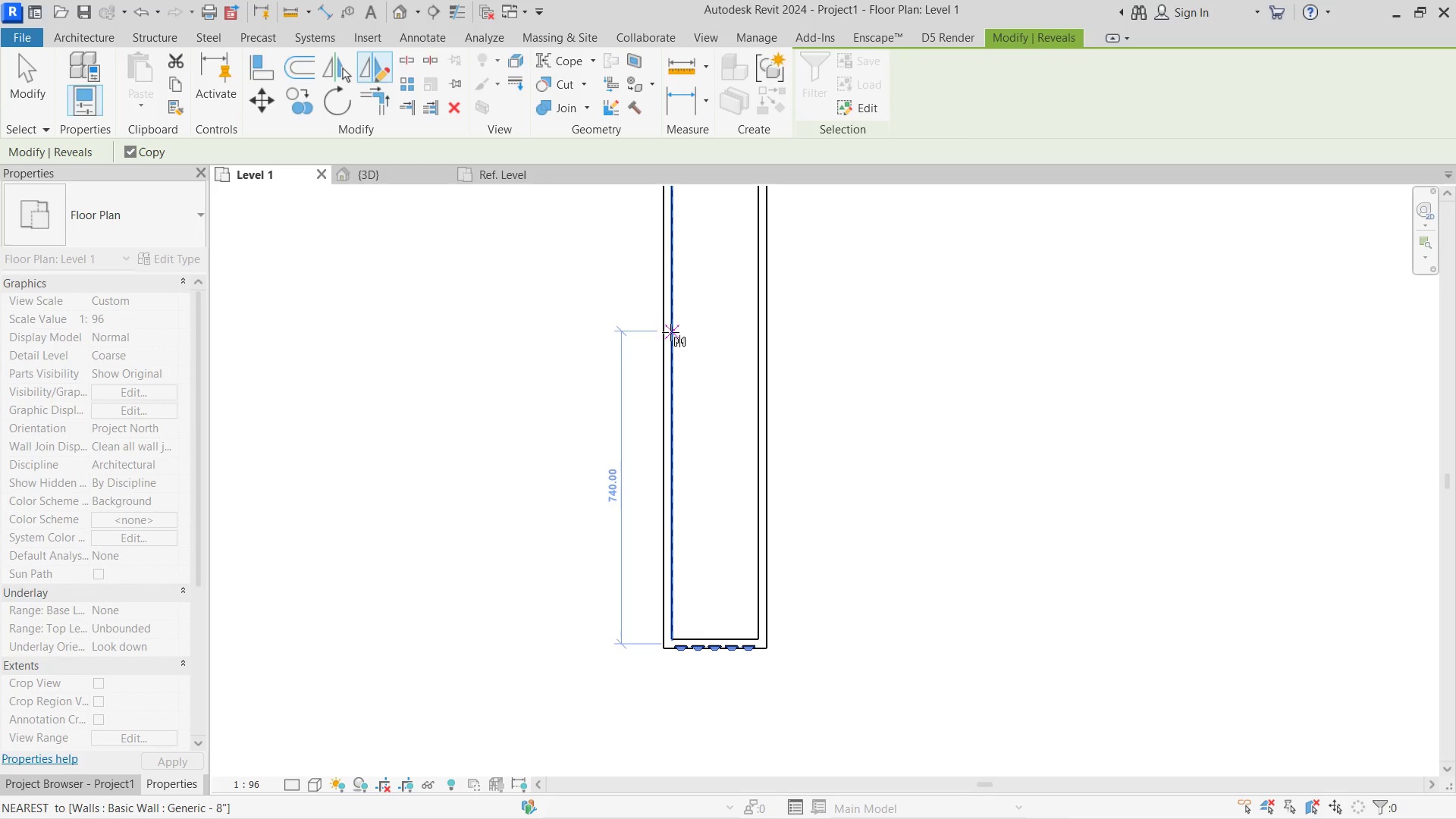 
scroll: coordinate [683, 460], scroll_direction: down, amount: 6.0
 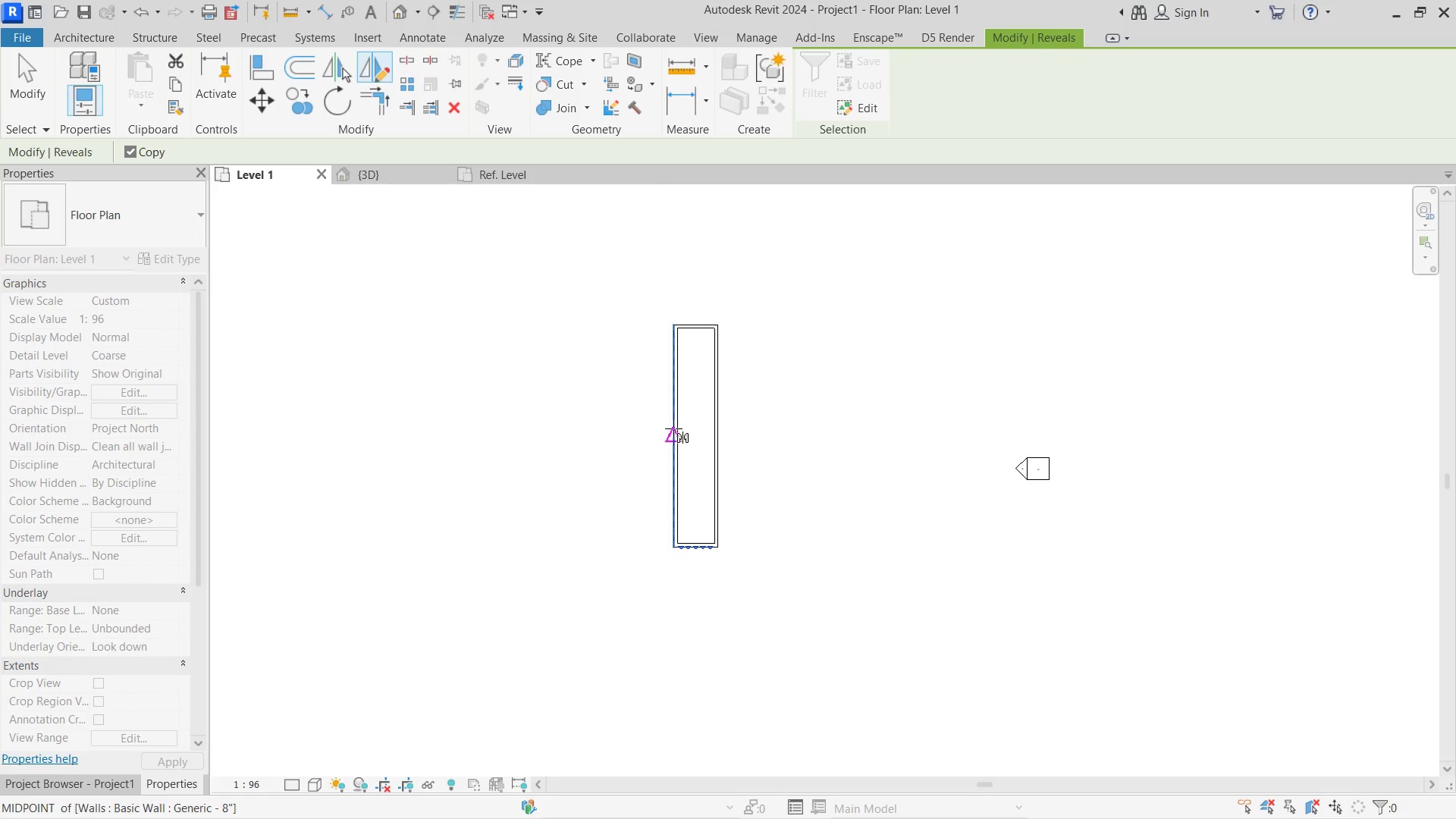 
left_click_drag(start_coordinate=[673, 428], to_coordinate=[665, 427])
 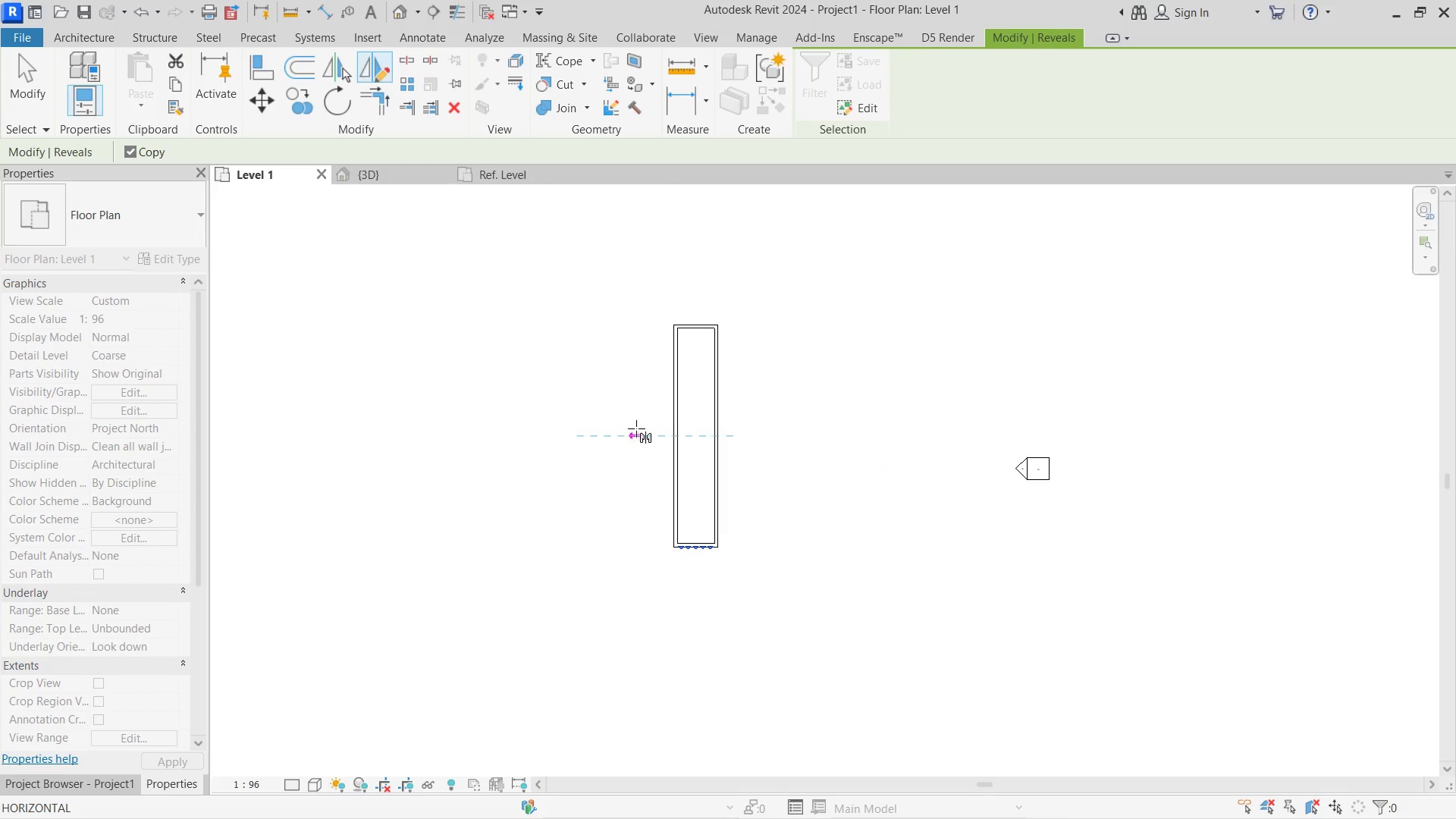 
left_click([636, 428])
 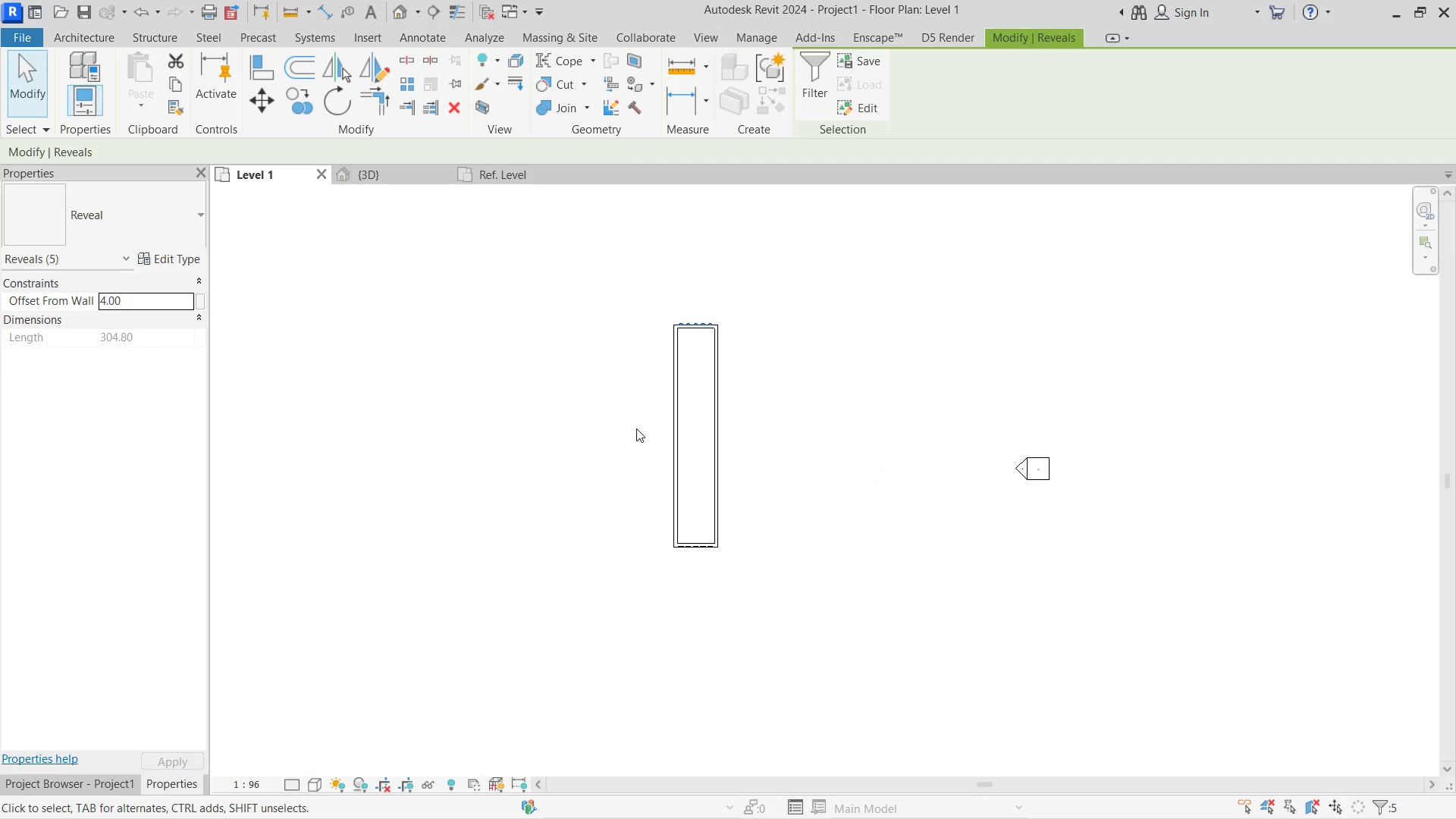 
key(Escape)
 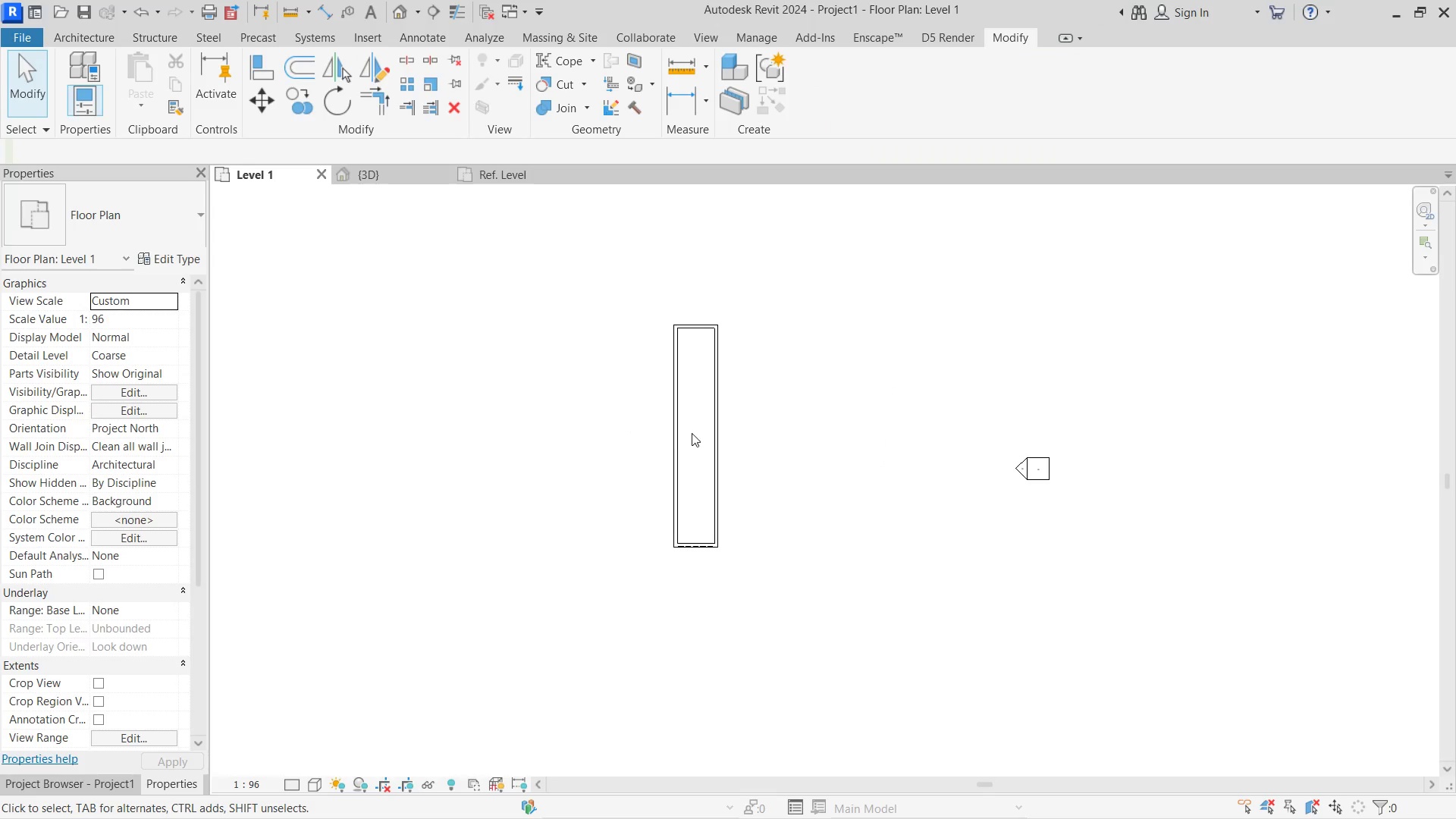 
key(Escape)
 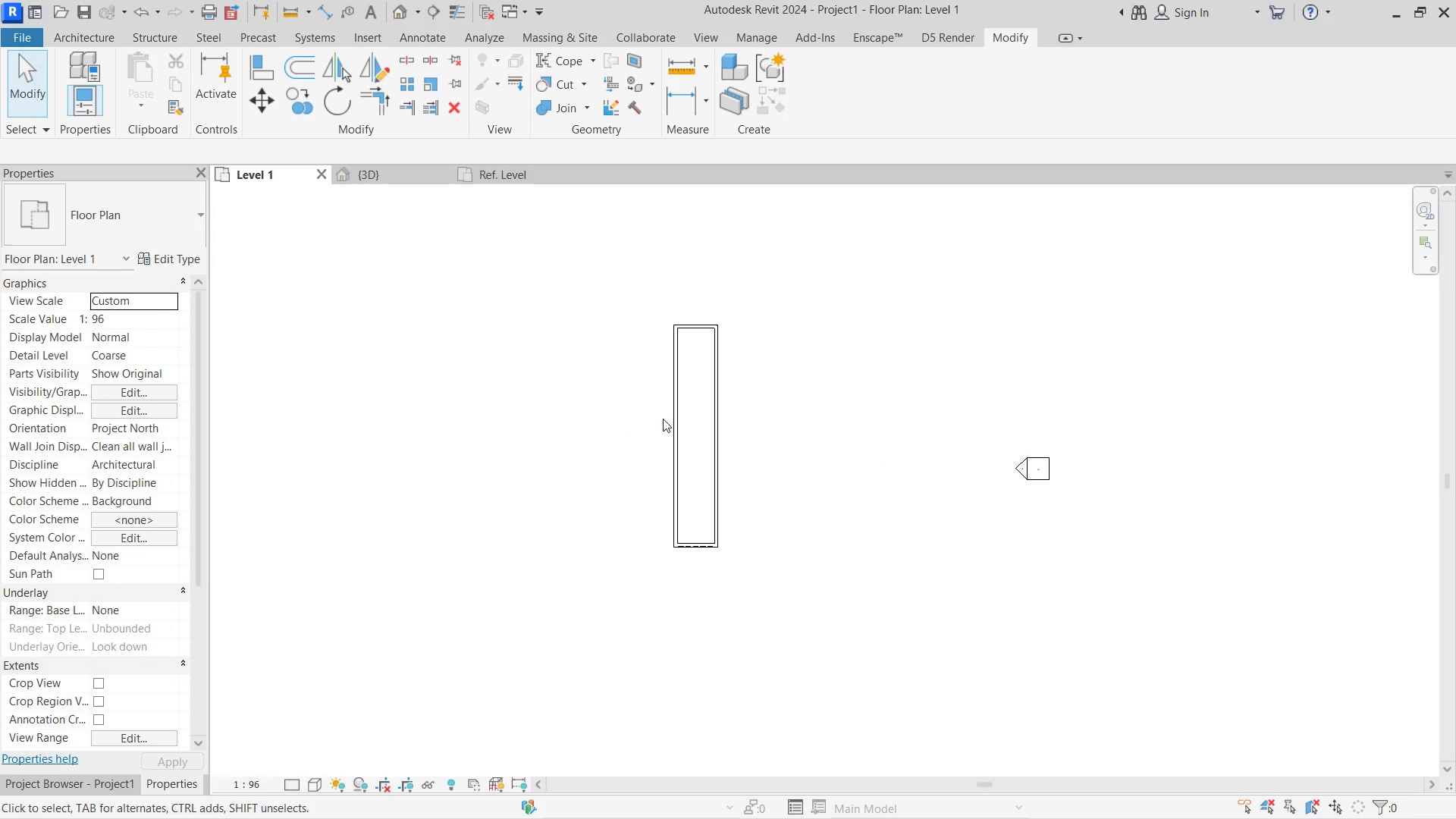 
key(Escape)
 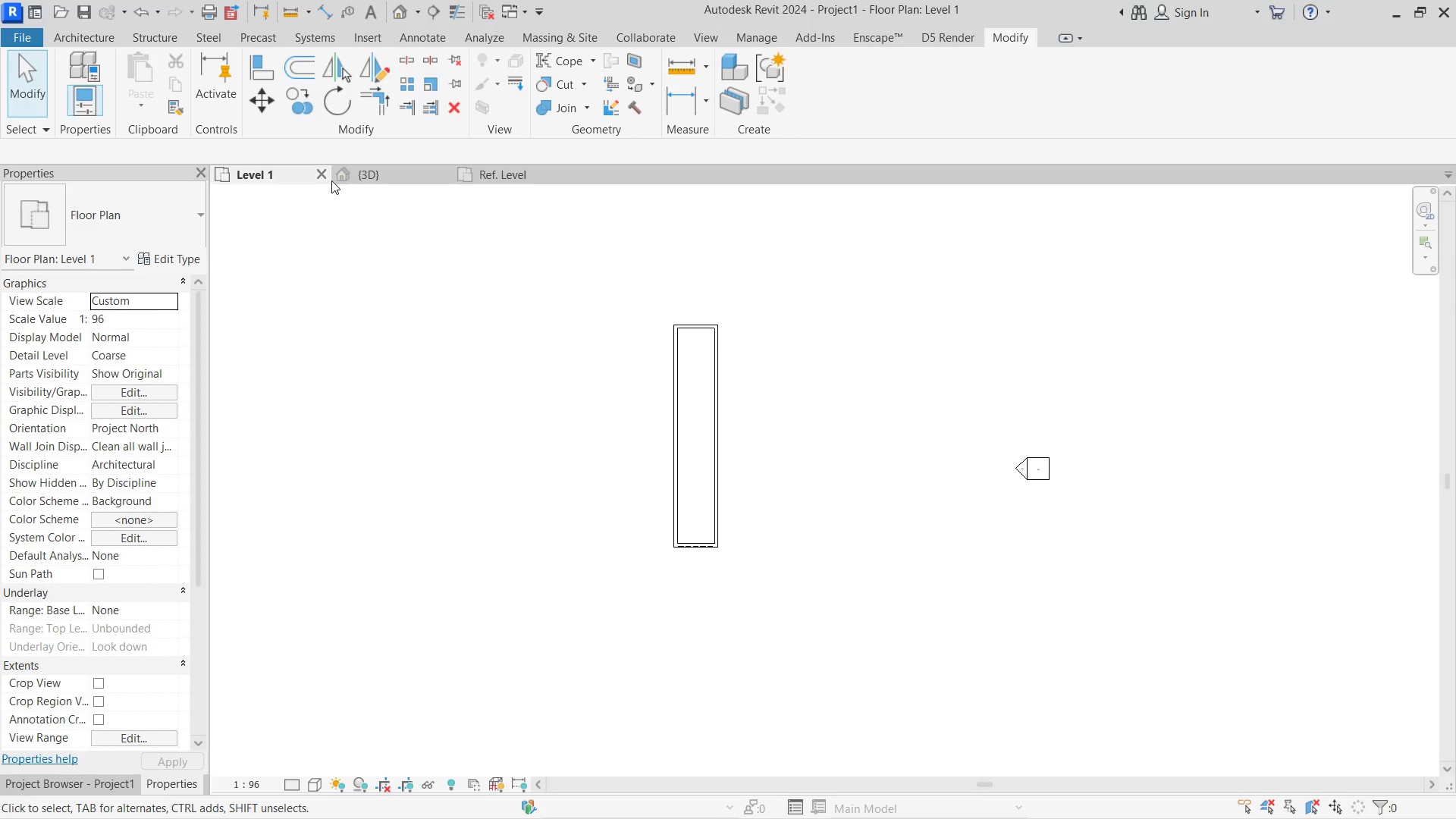 
left_click([378, 167])
 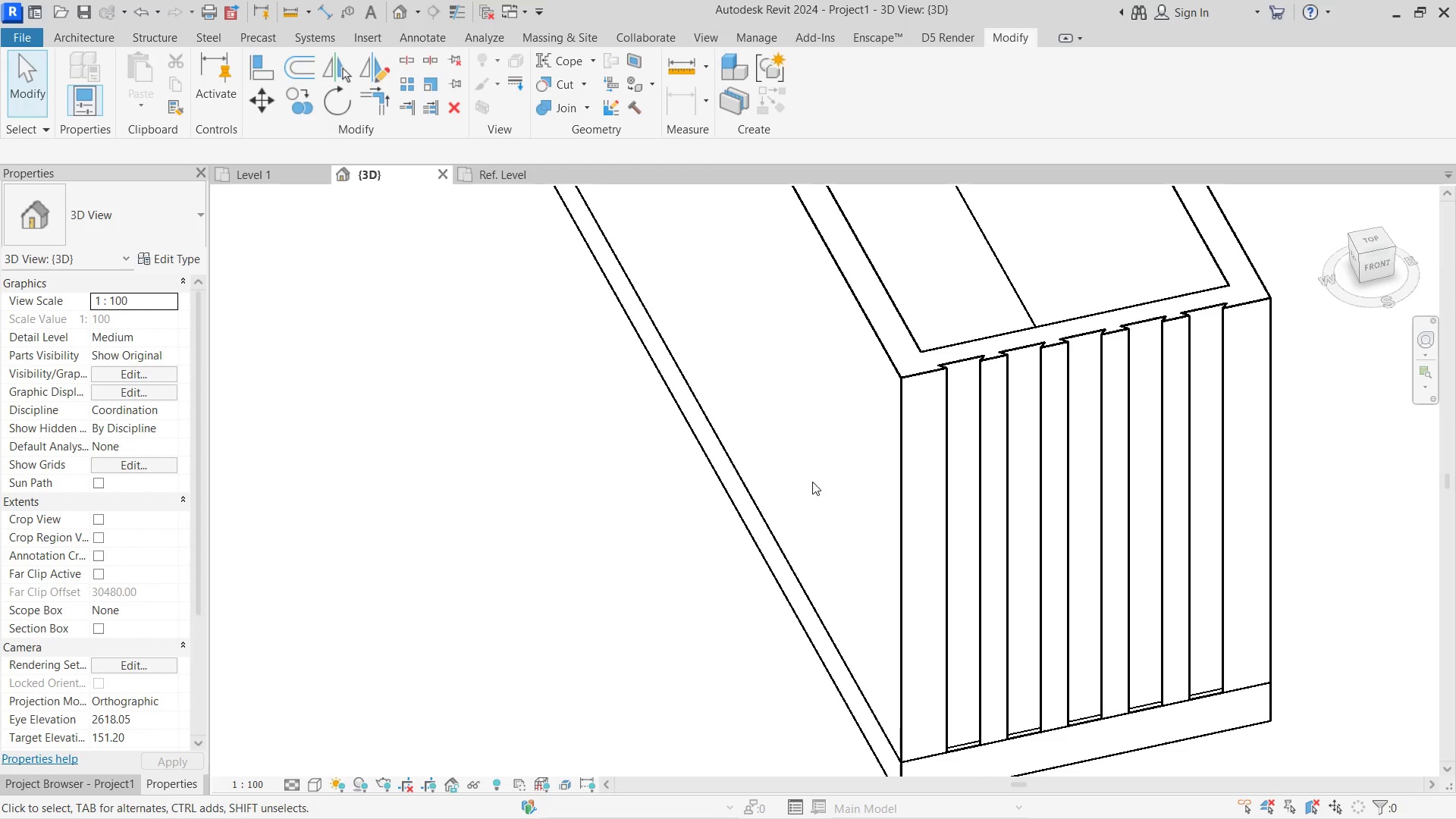 
hold_key(key=ShiftLeft, duration=1.25)
 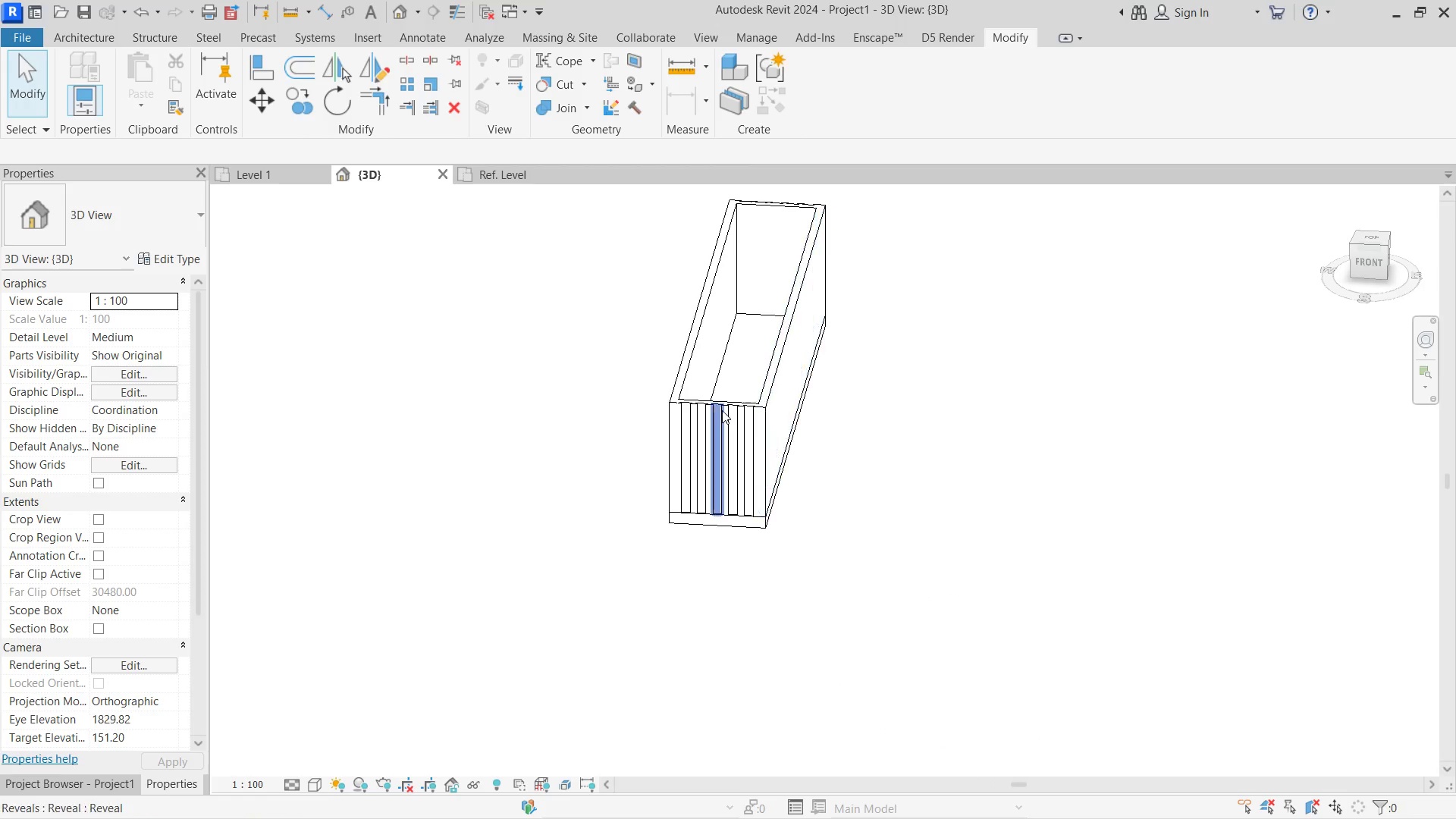 
scroll: coordinate [717, 388], scroll_direction: down, amount: 10.0
 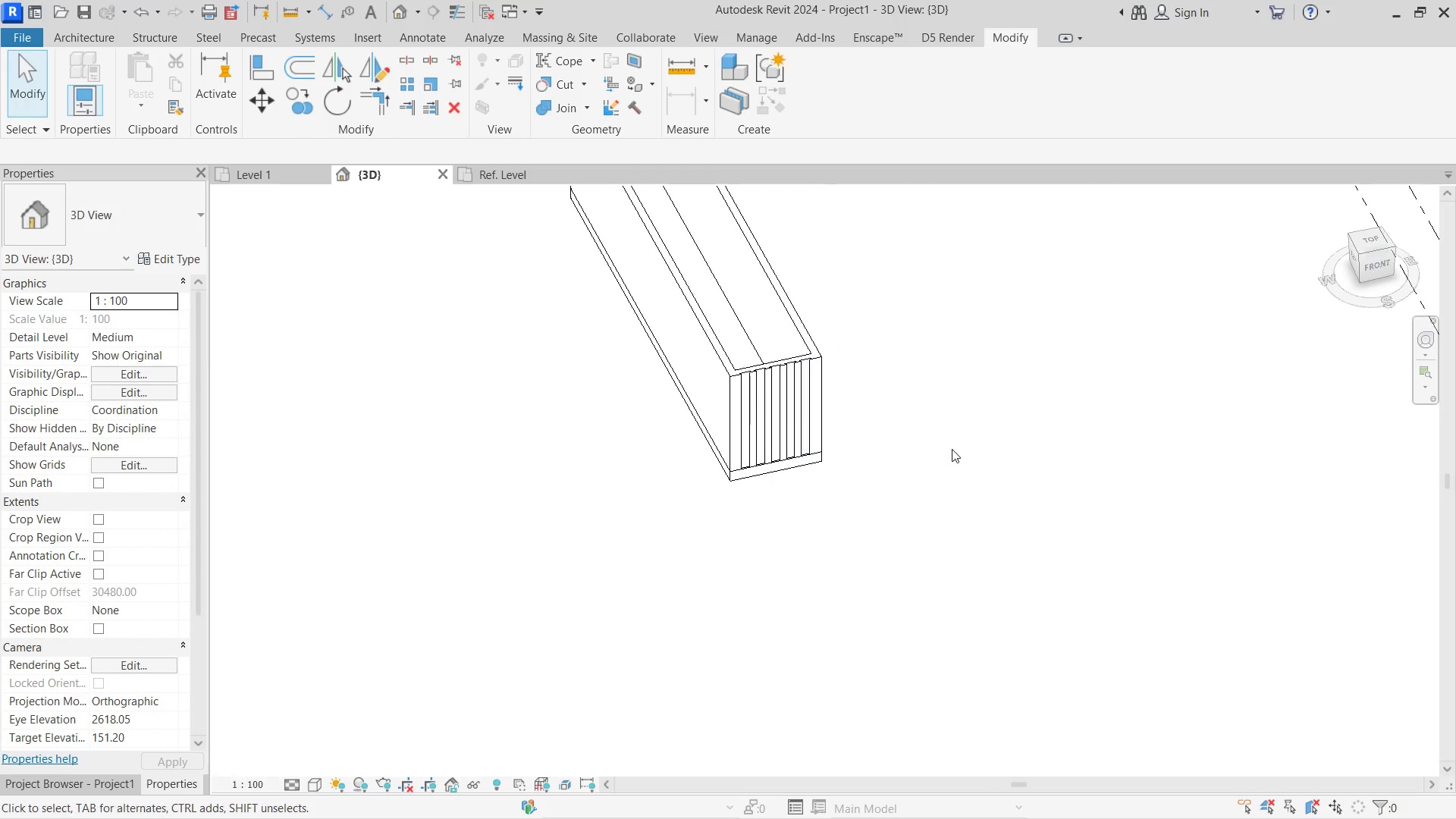 
scroll: coordinate [722, 410], scroll_direction: up, amount: 3.0
 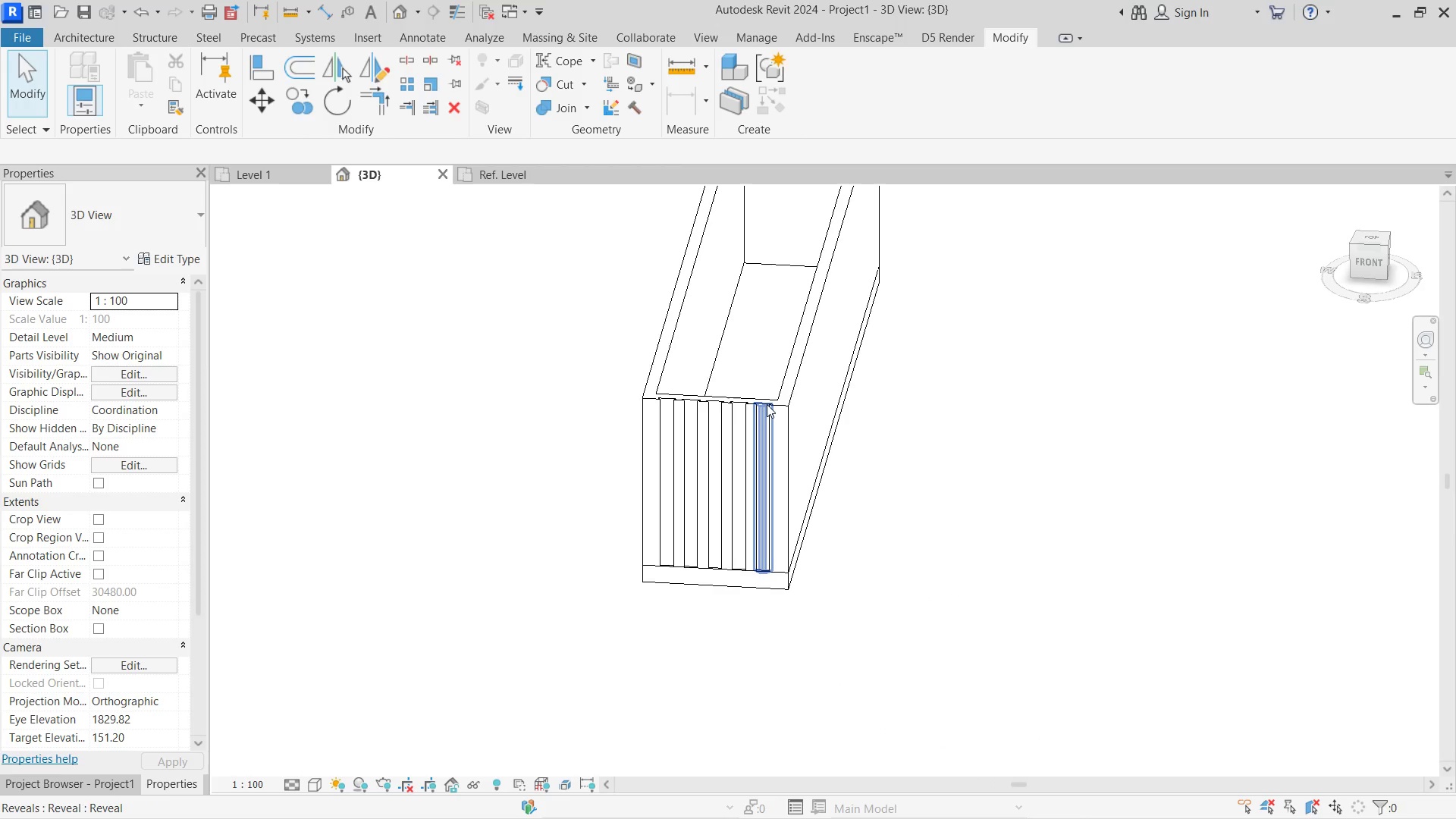 
left_click([767, 404])
 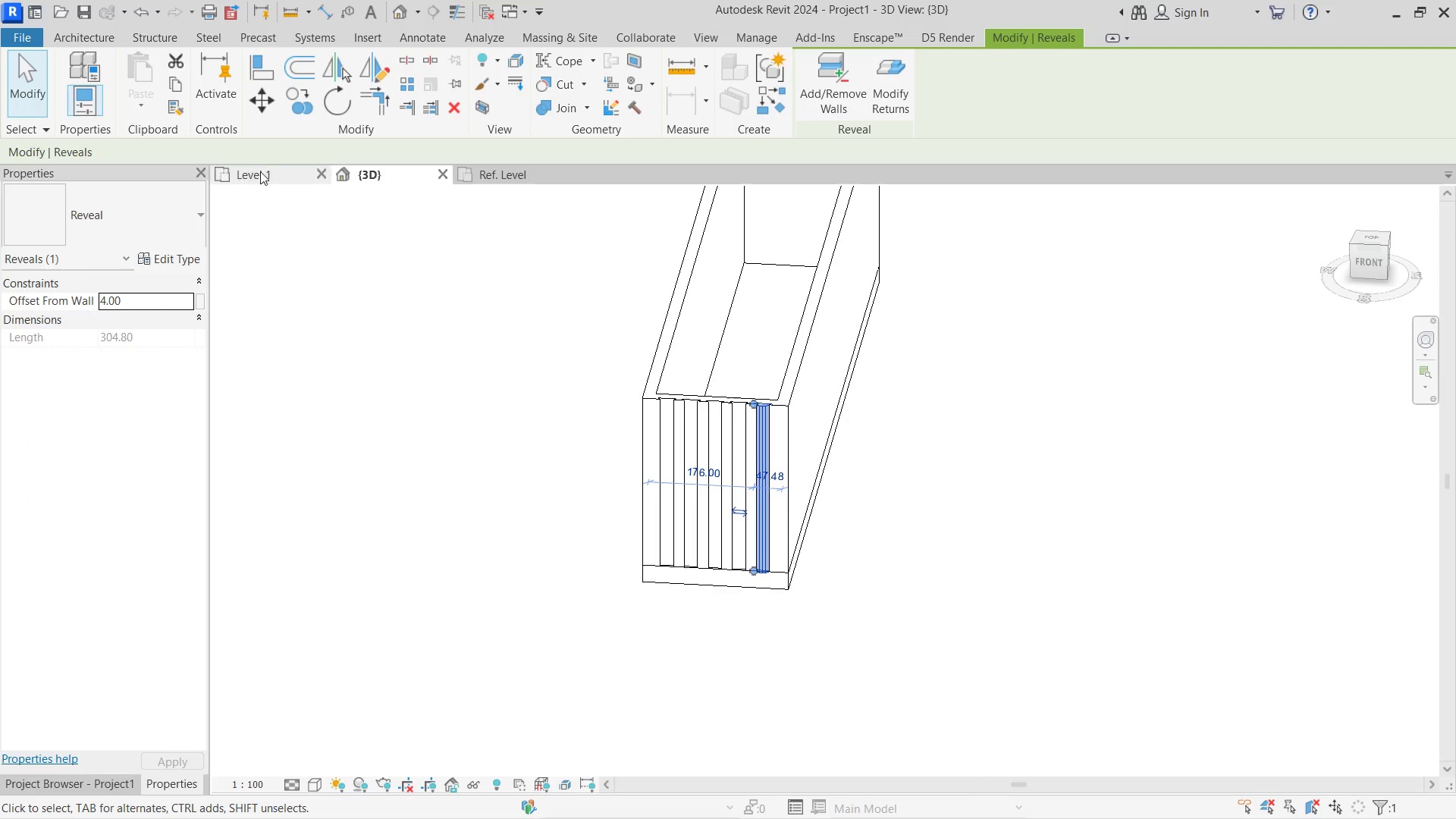 
key(Control+C)
 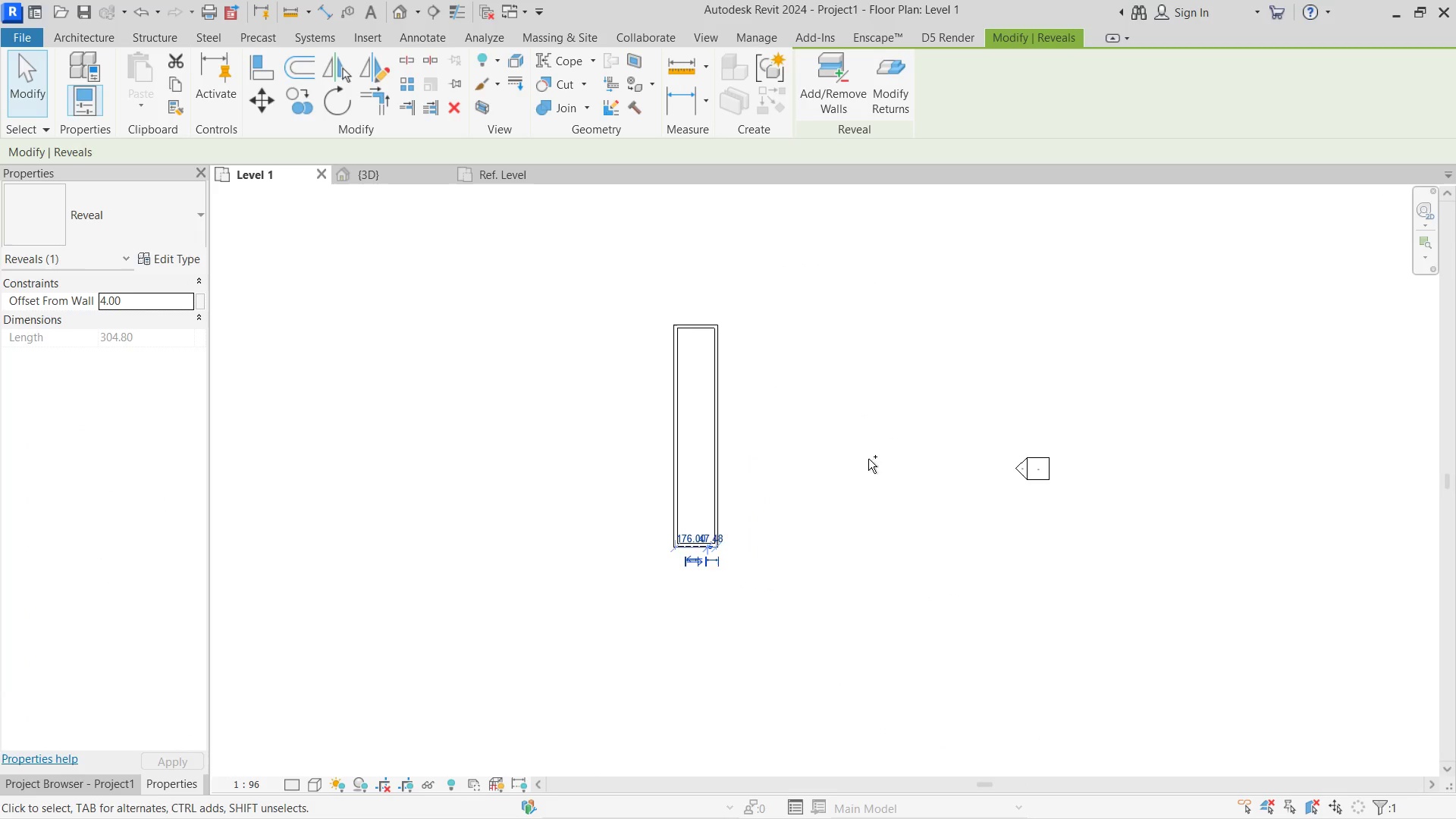 
key(Control+V)
 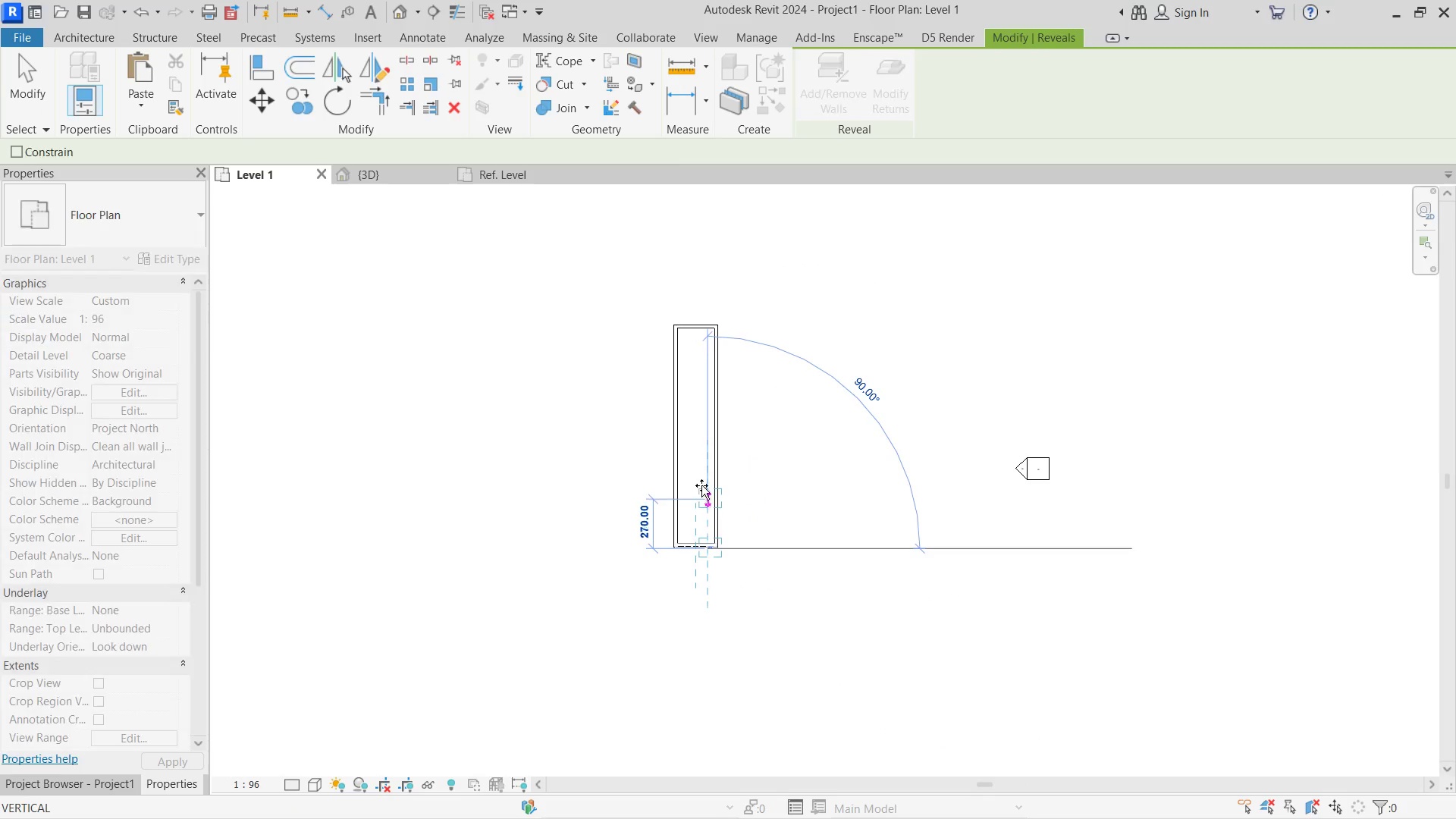 
left_click([717, 475])
 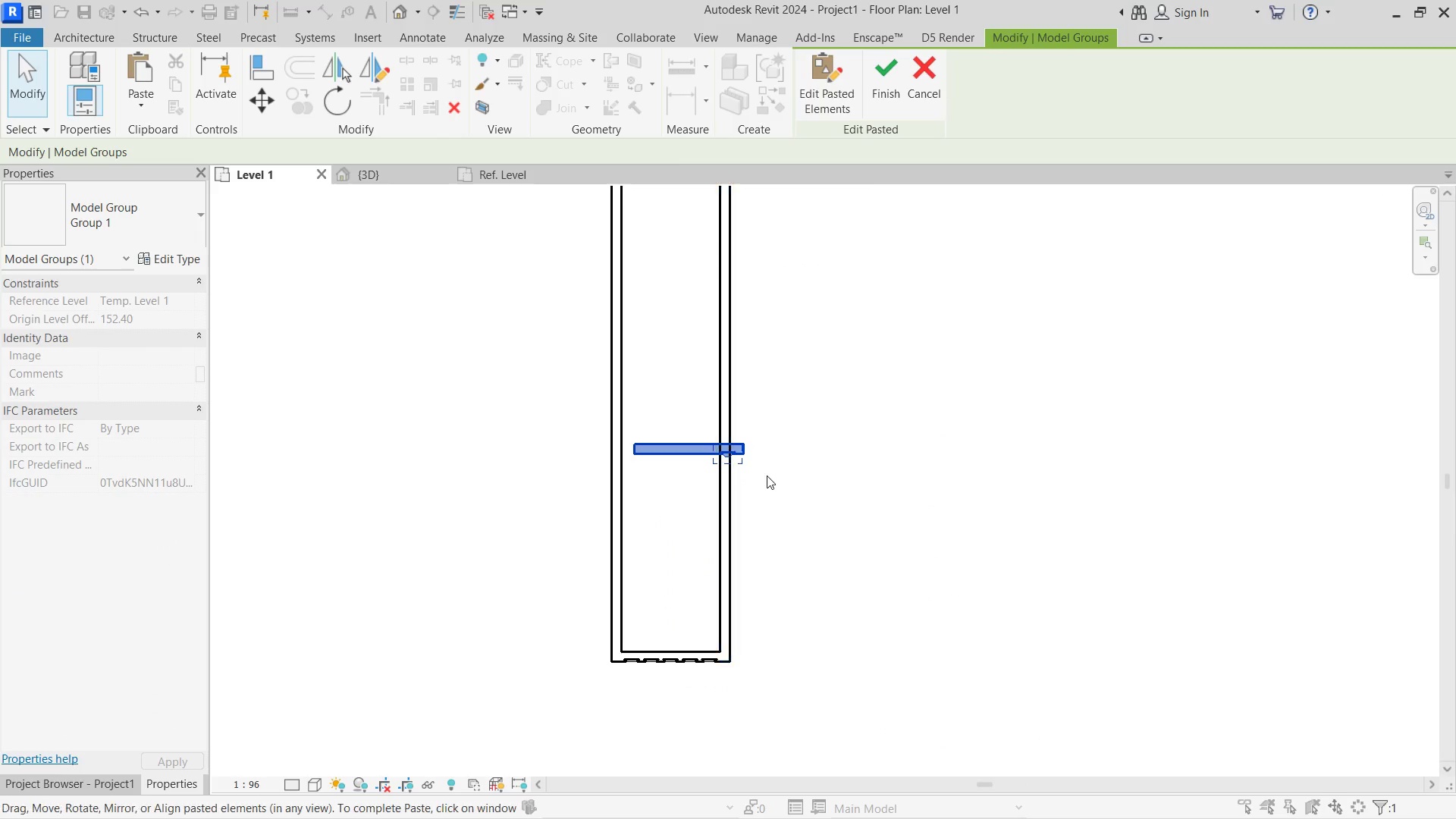 
scroll: coordinate [717, 475], scroll_direction: up, amount: 7.0
 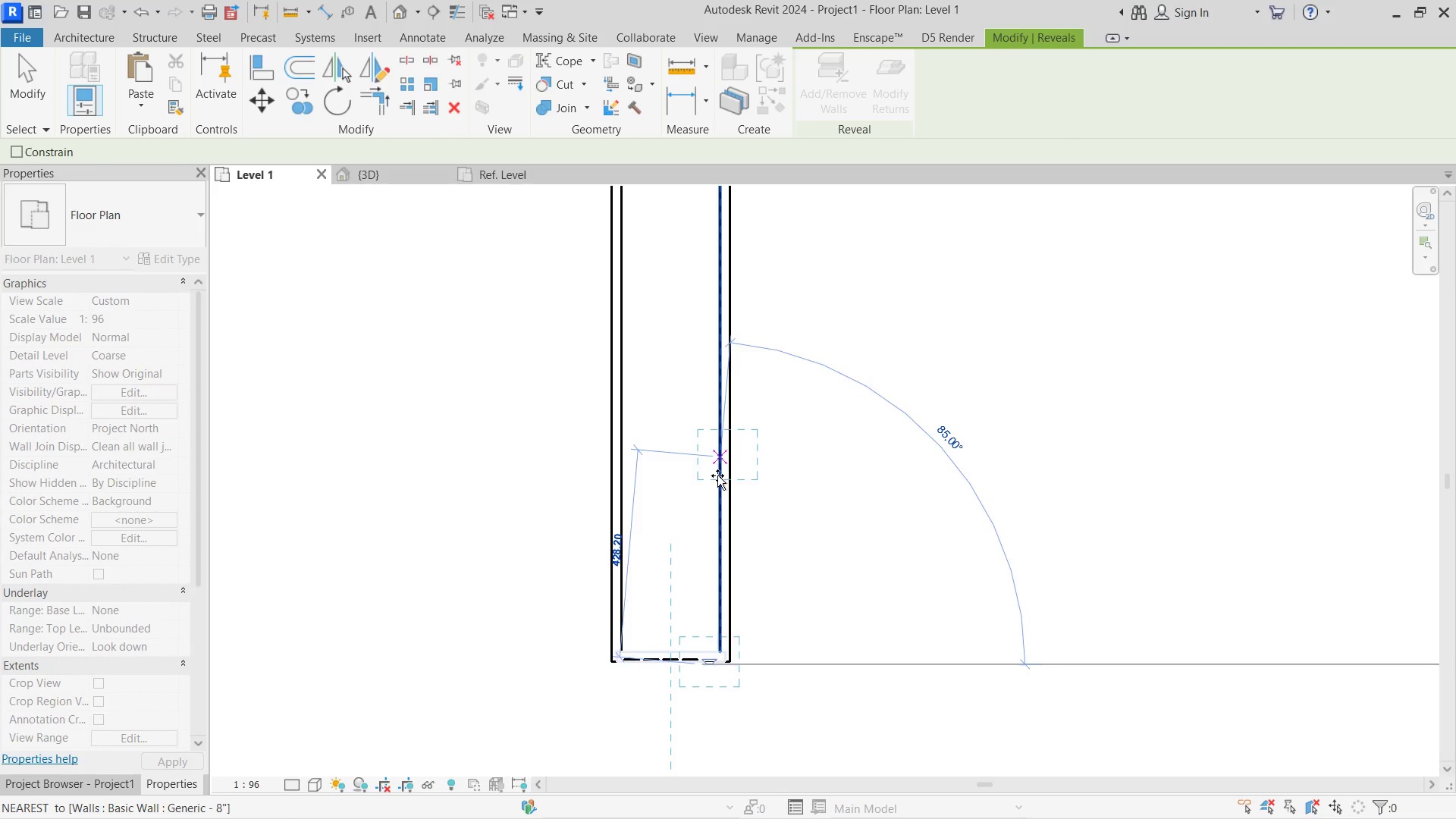 
key(Escape)
 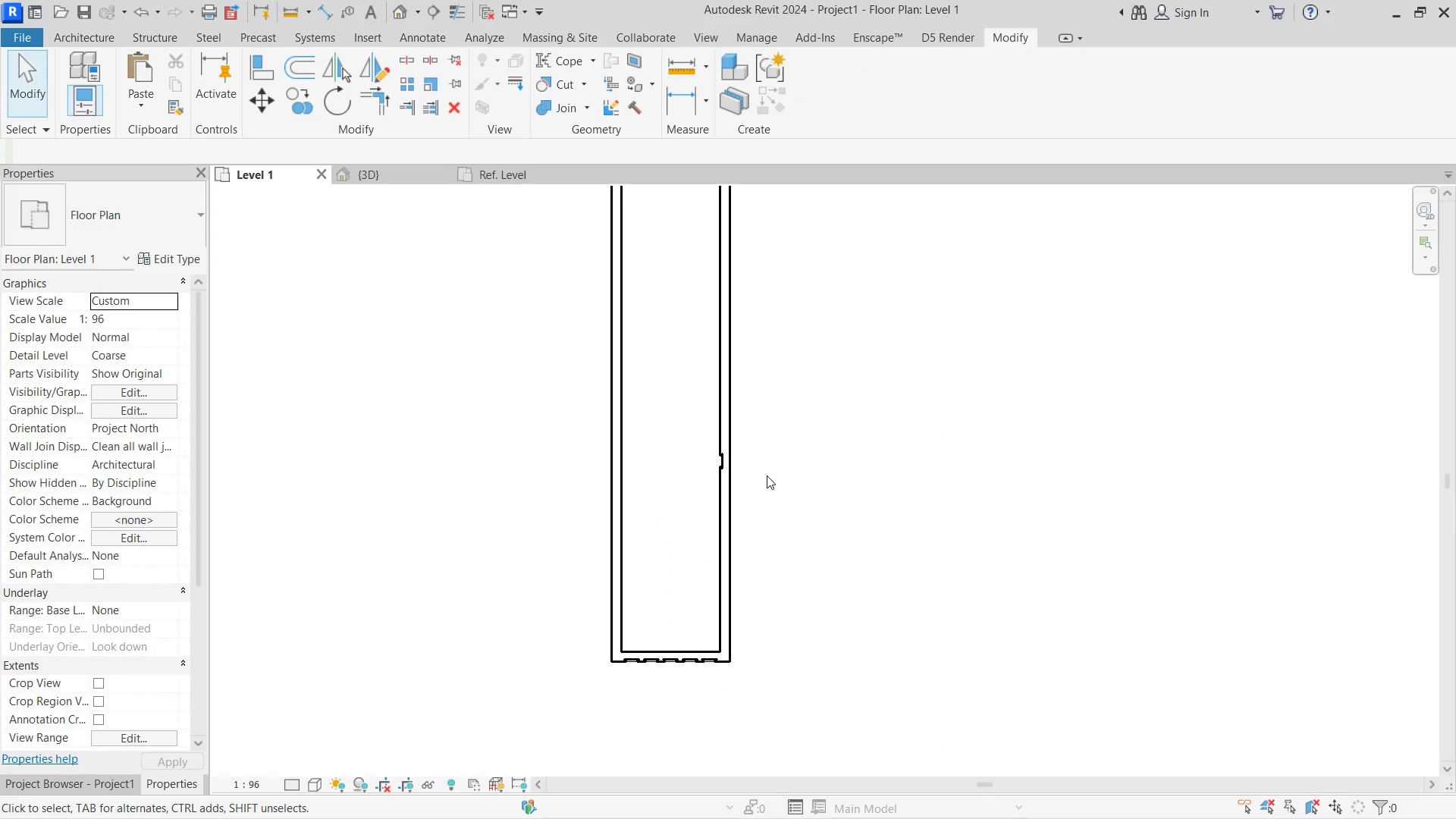 
key(Escape)
 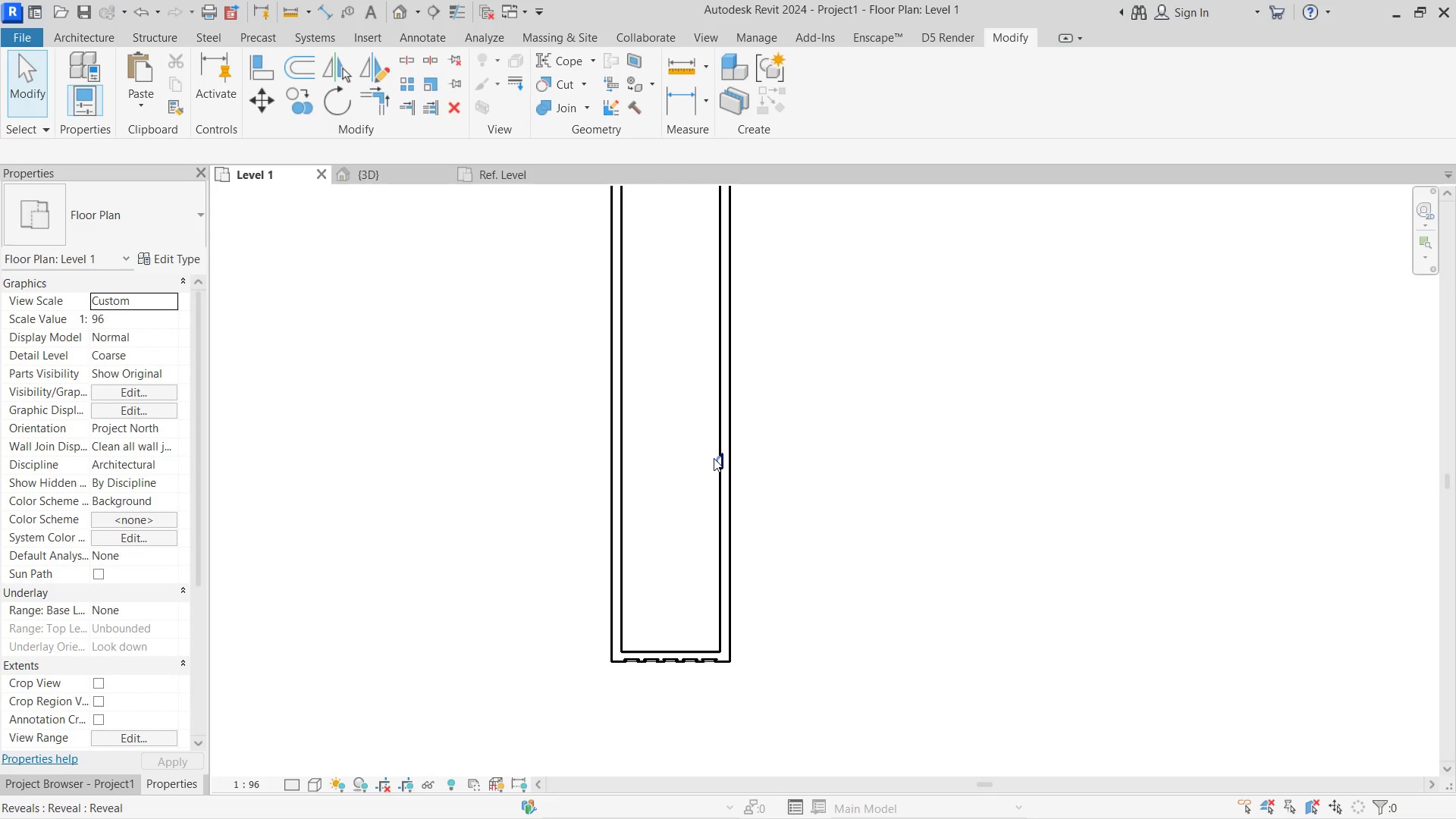 
left_click([714, 458])
 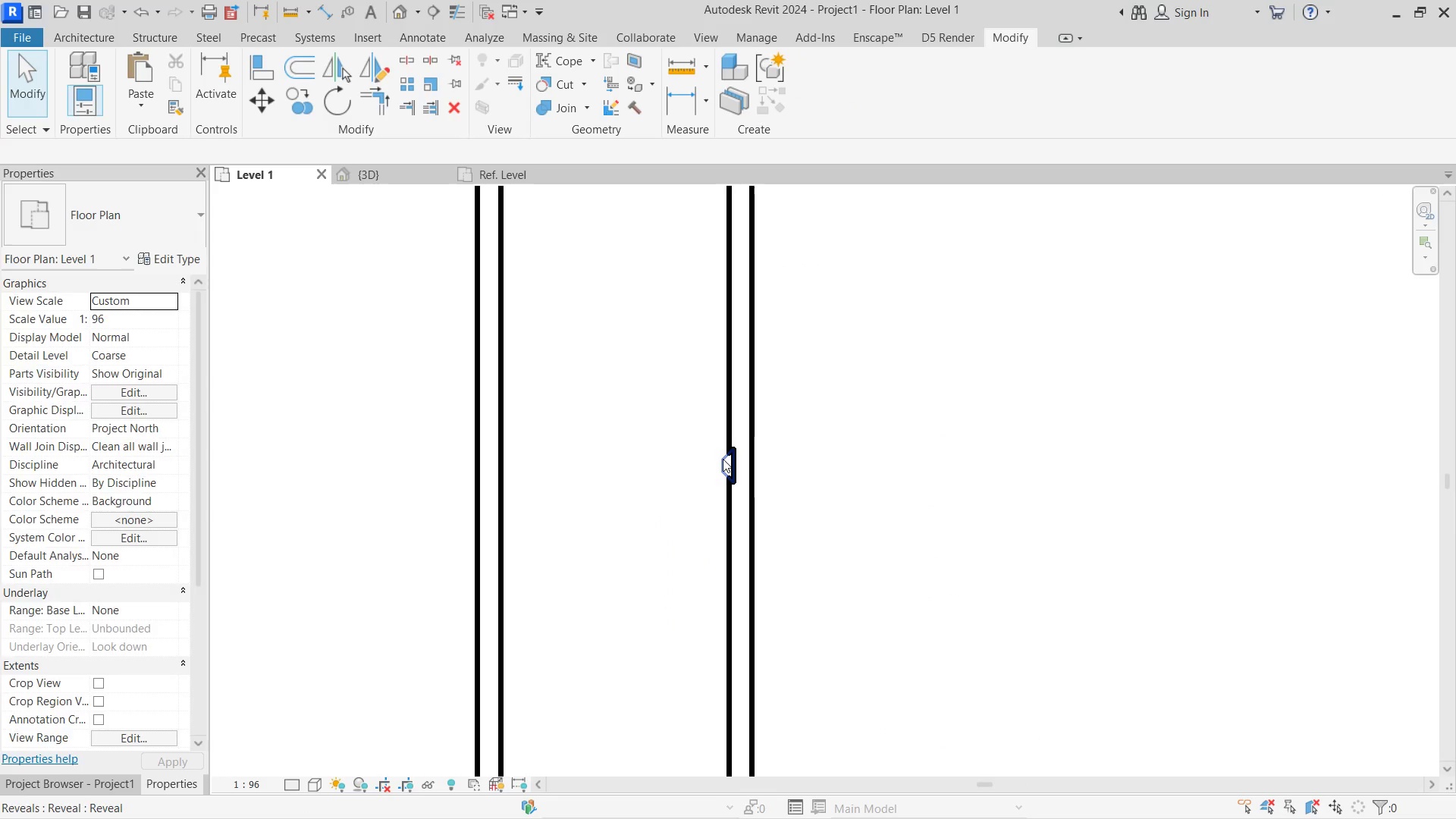 
scroll: coordinate [714, 458], scroll_direction: up, amount: 6.0
 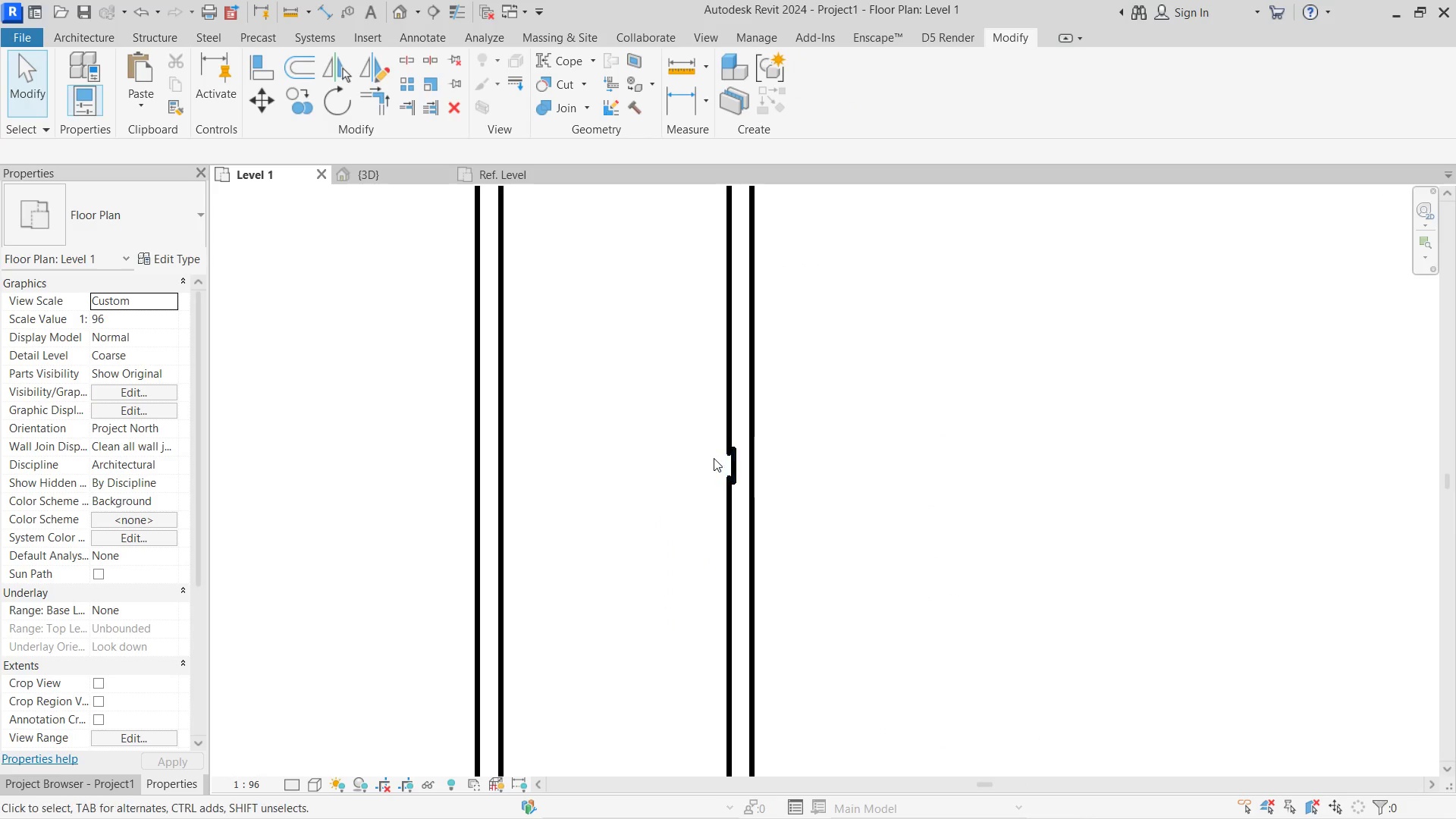 
left_click_drag(start_coordinate=[723, 459], to_coordinate=[729, 567])
 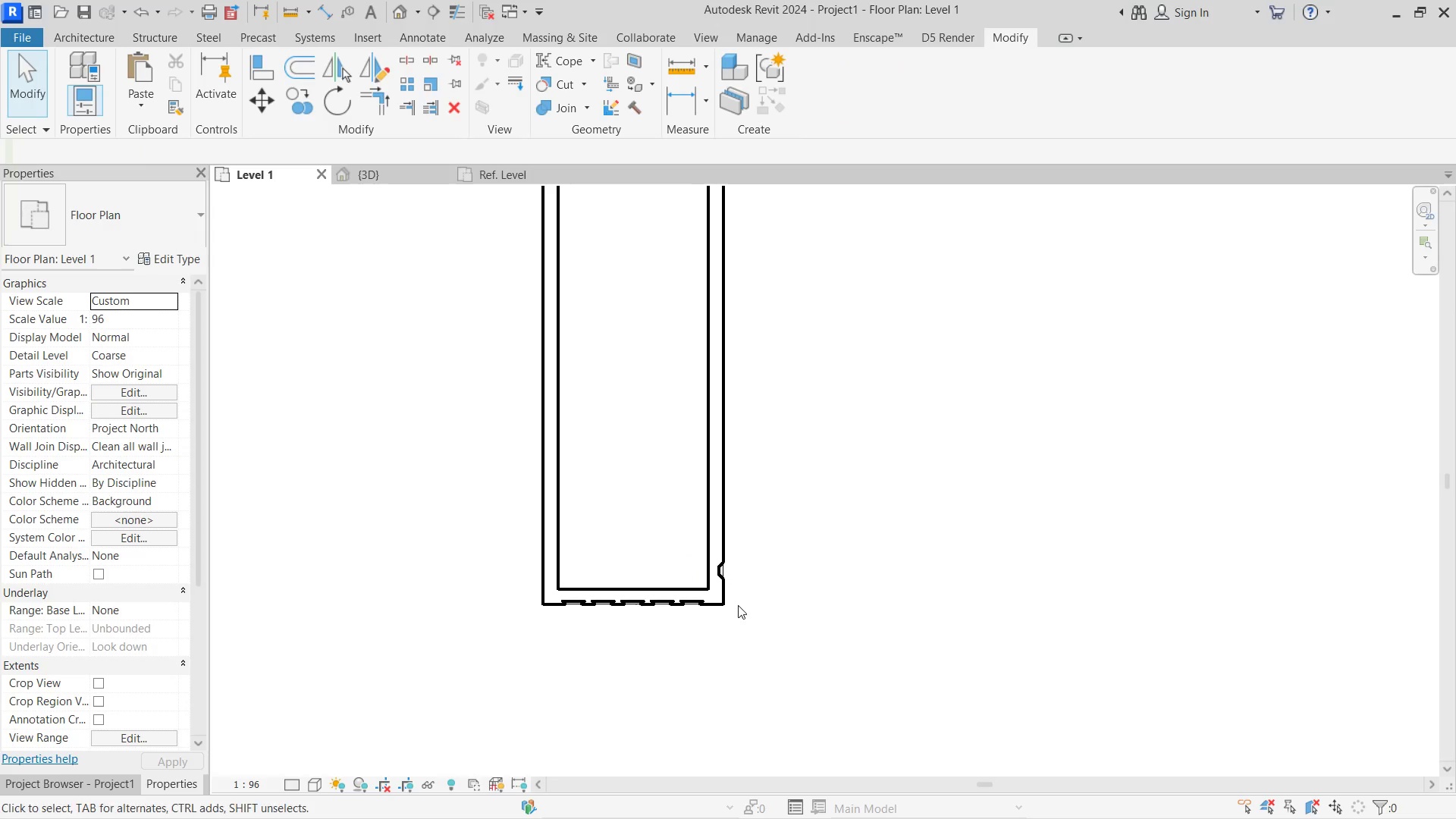 
key(ArrowRight)
 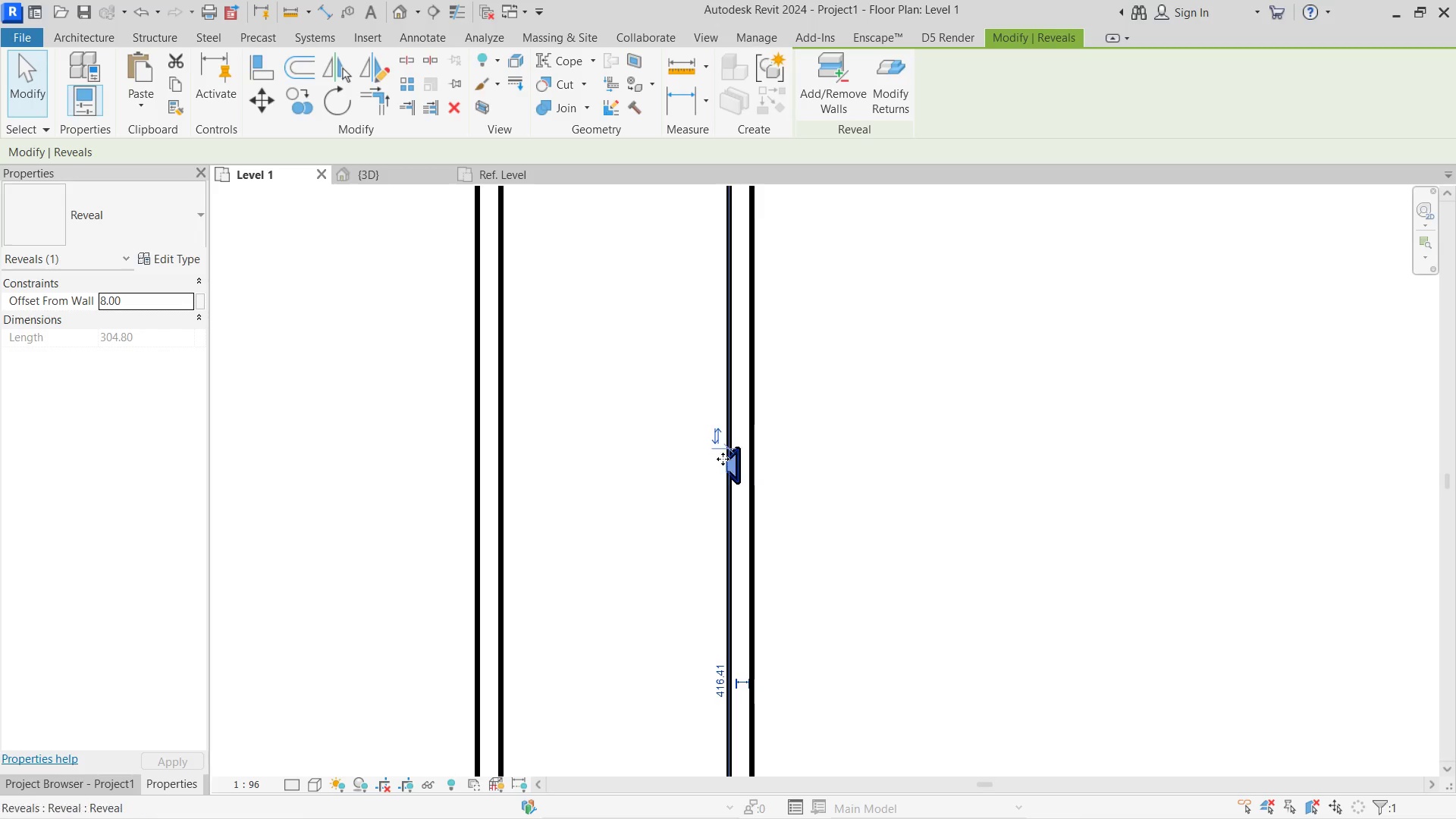 
key(ArrowRight)
 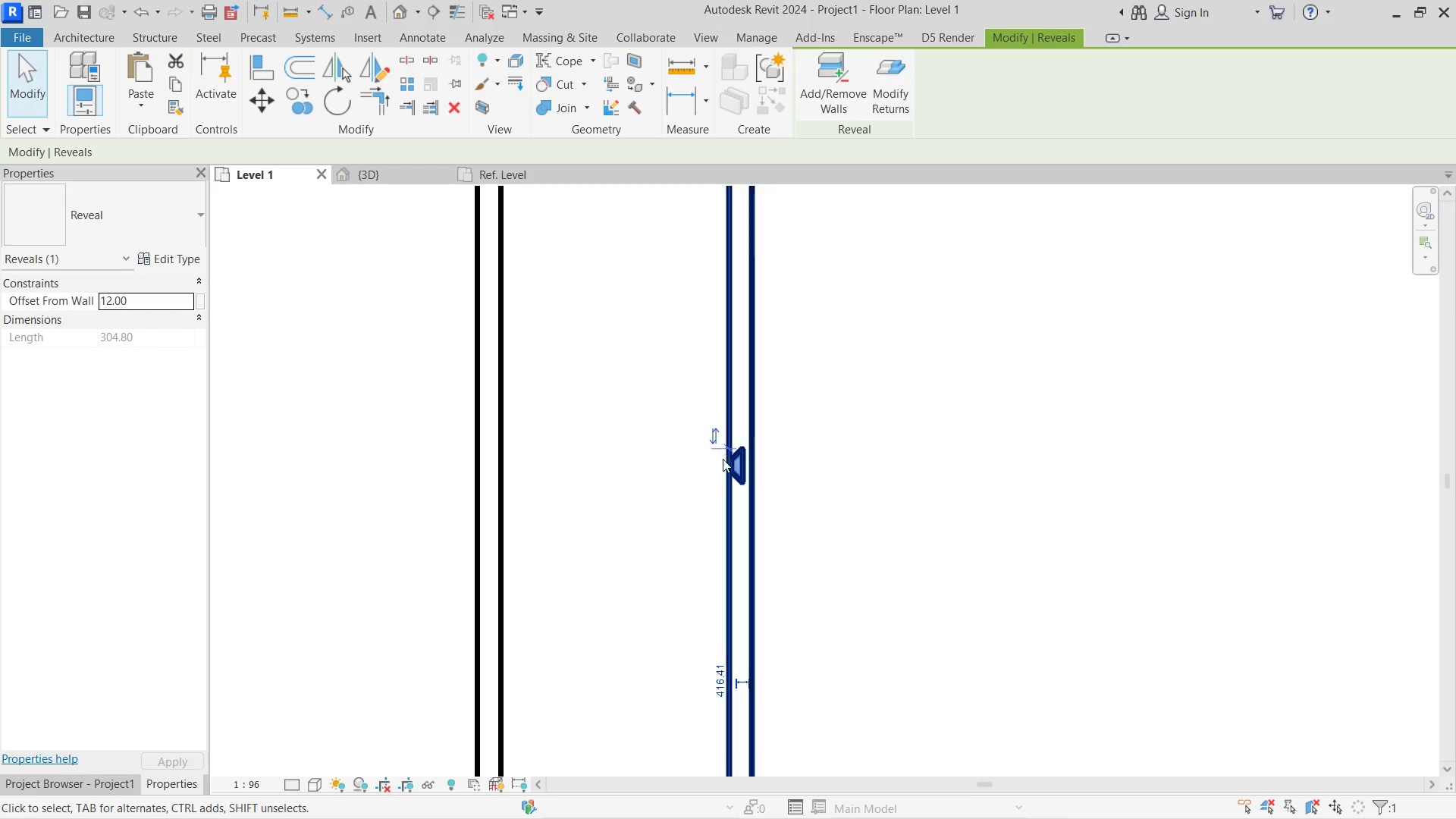 
key(ArrowRight)
 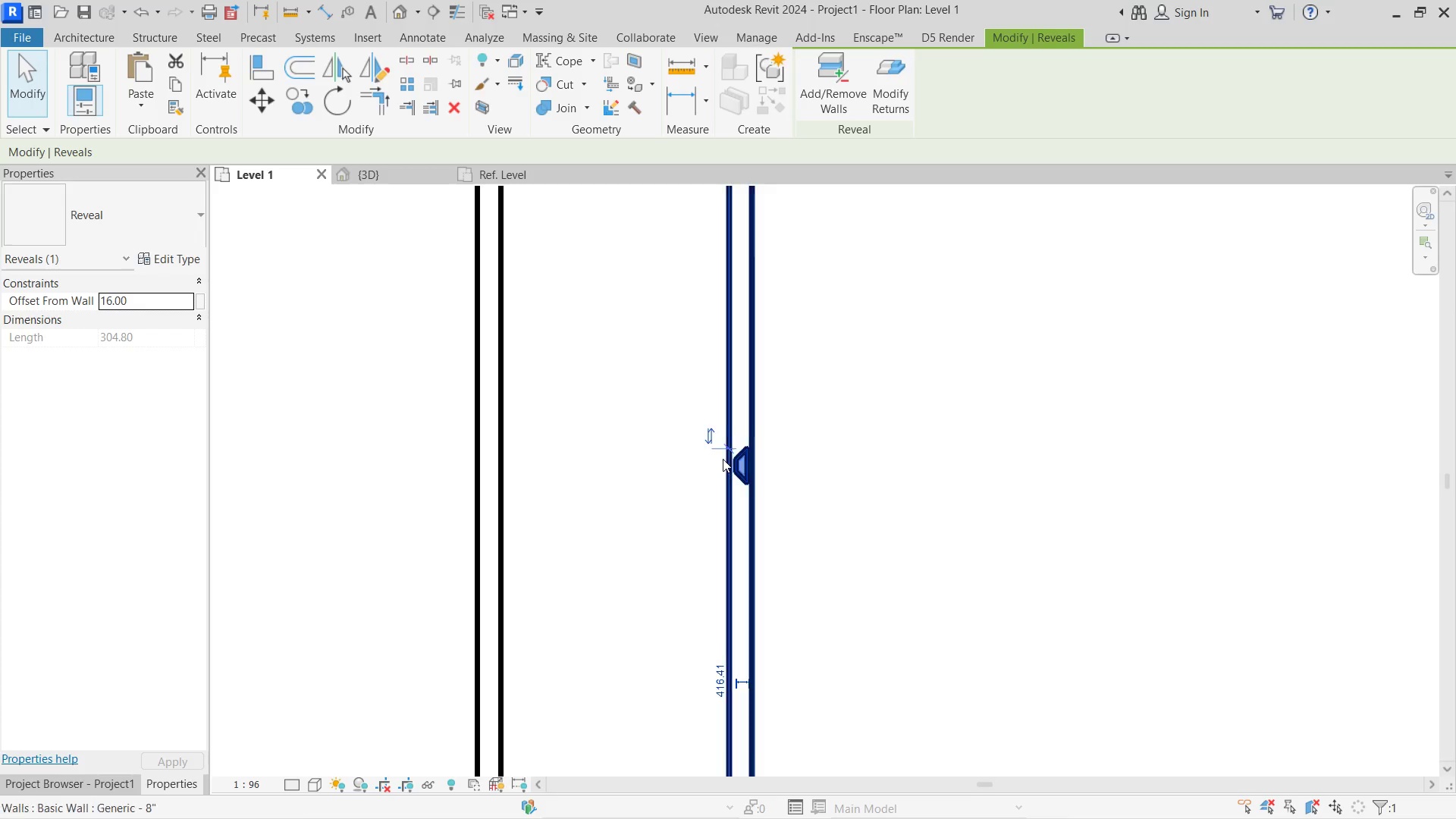 
key(ArrowRight)
 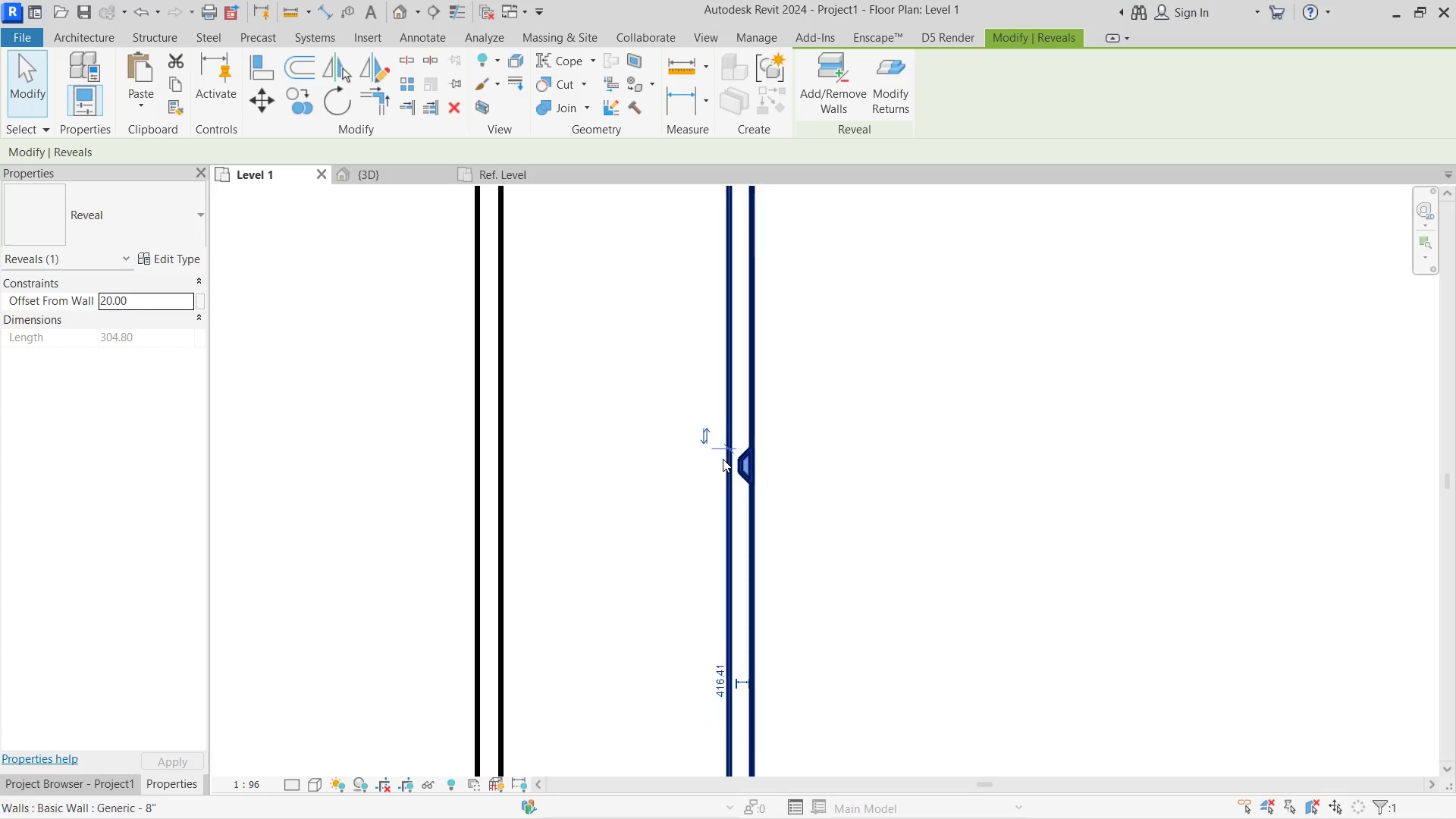 
key(ArrowRight)
 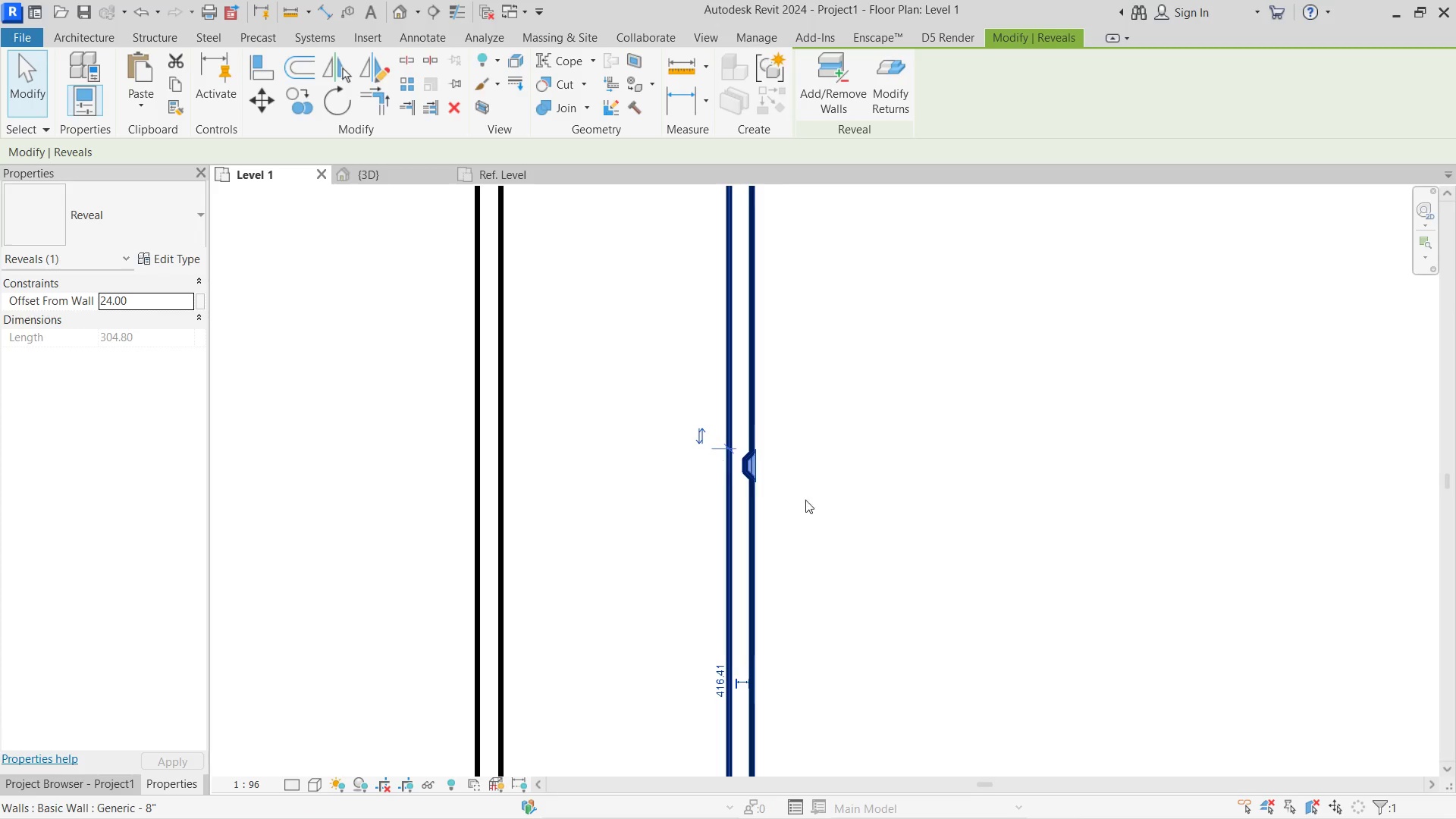 
scroll: coordinate [797, 464], scroll_direction: down, amount: 3.0
 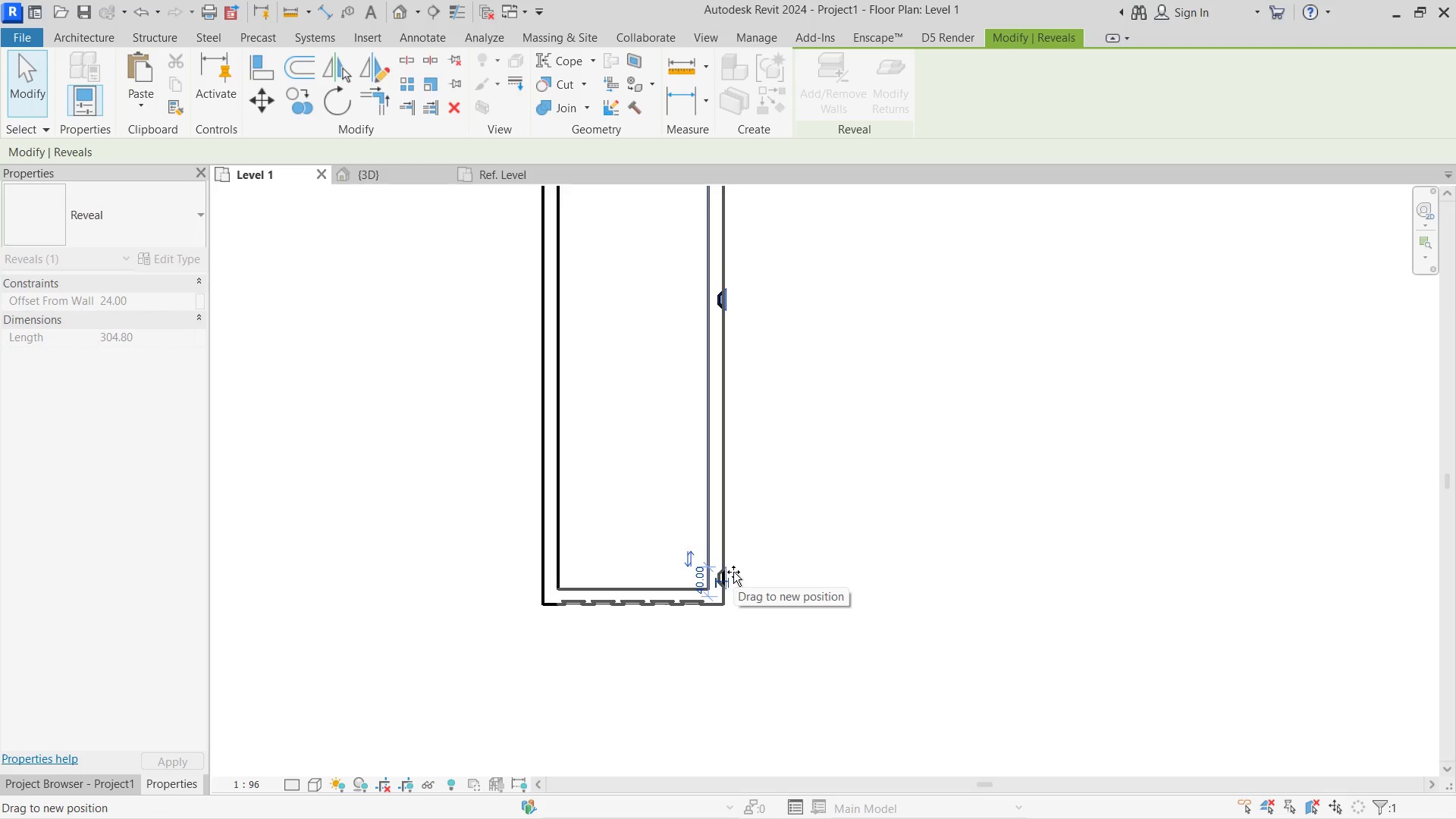 
left_click([774, 602])
 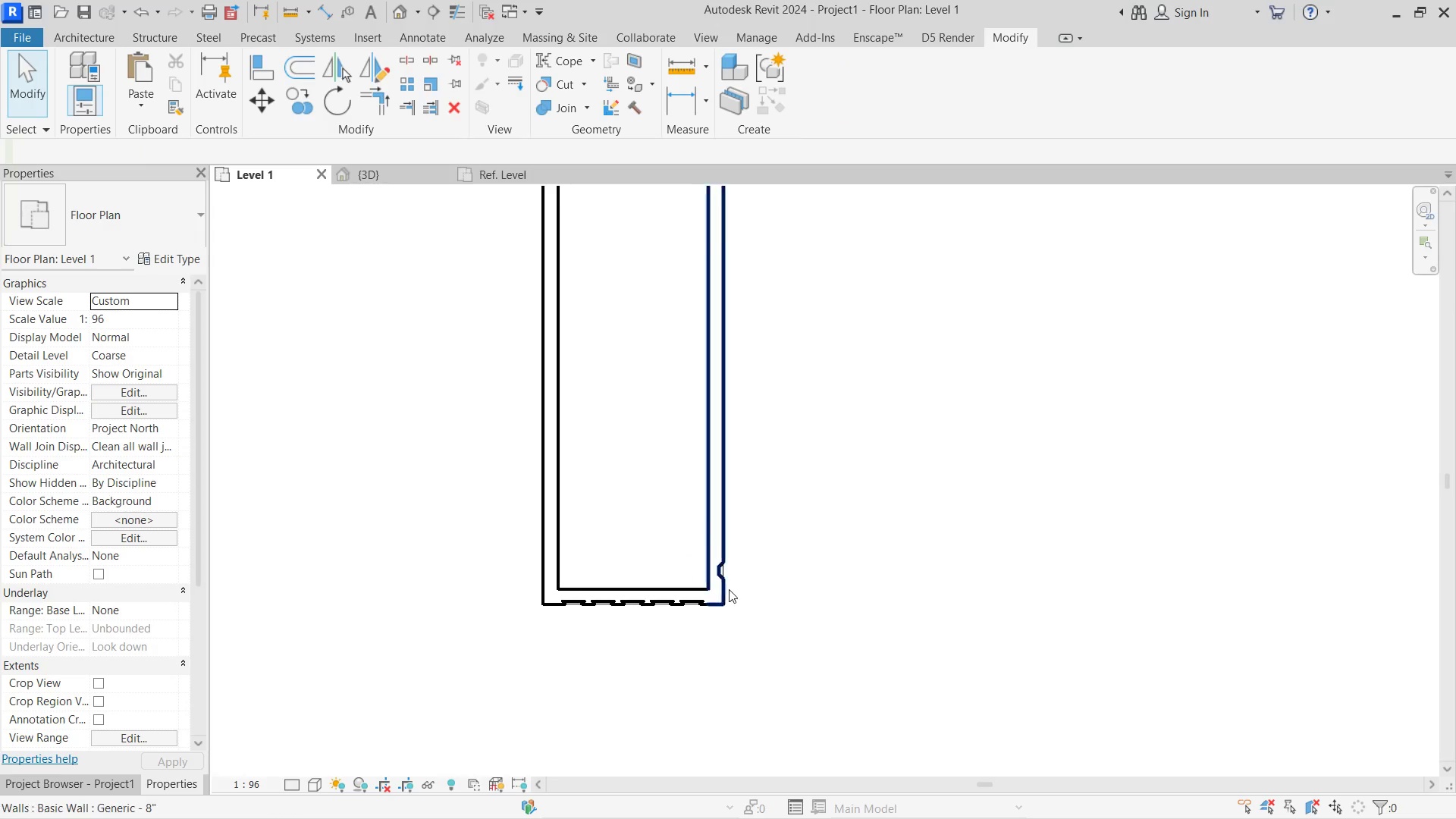 
left_click([711, 563])
 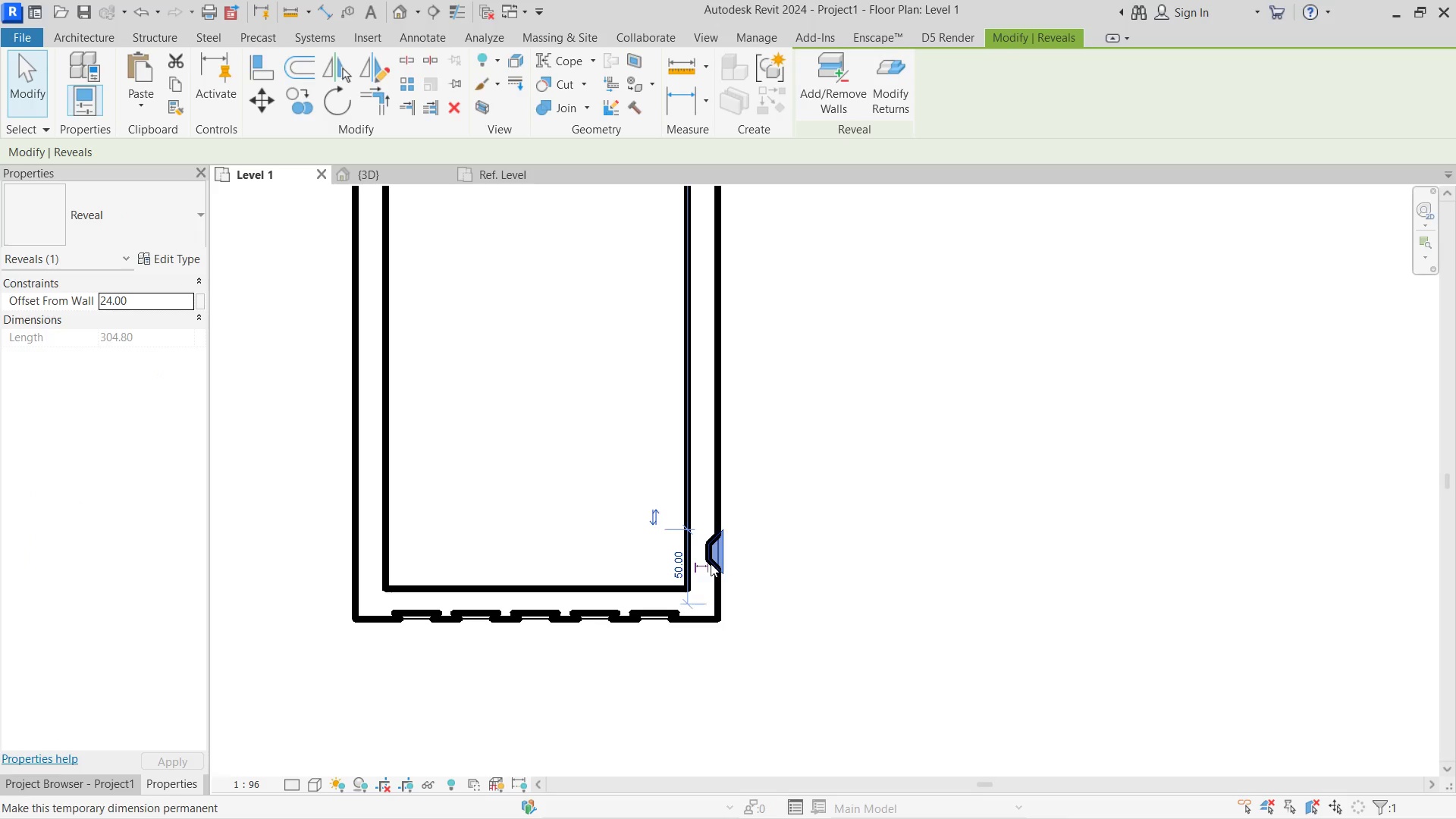 
scroll: coordinate [729, 589], scroll_direction: up, amount: 5.0
 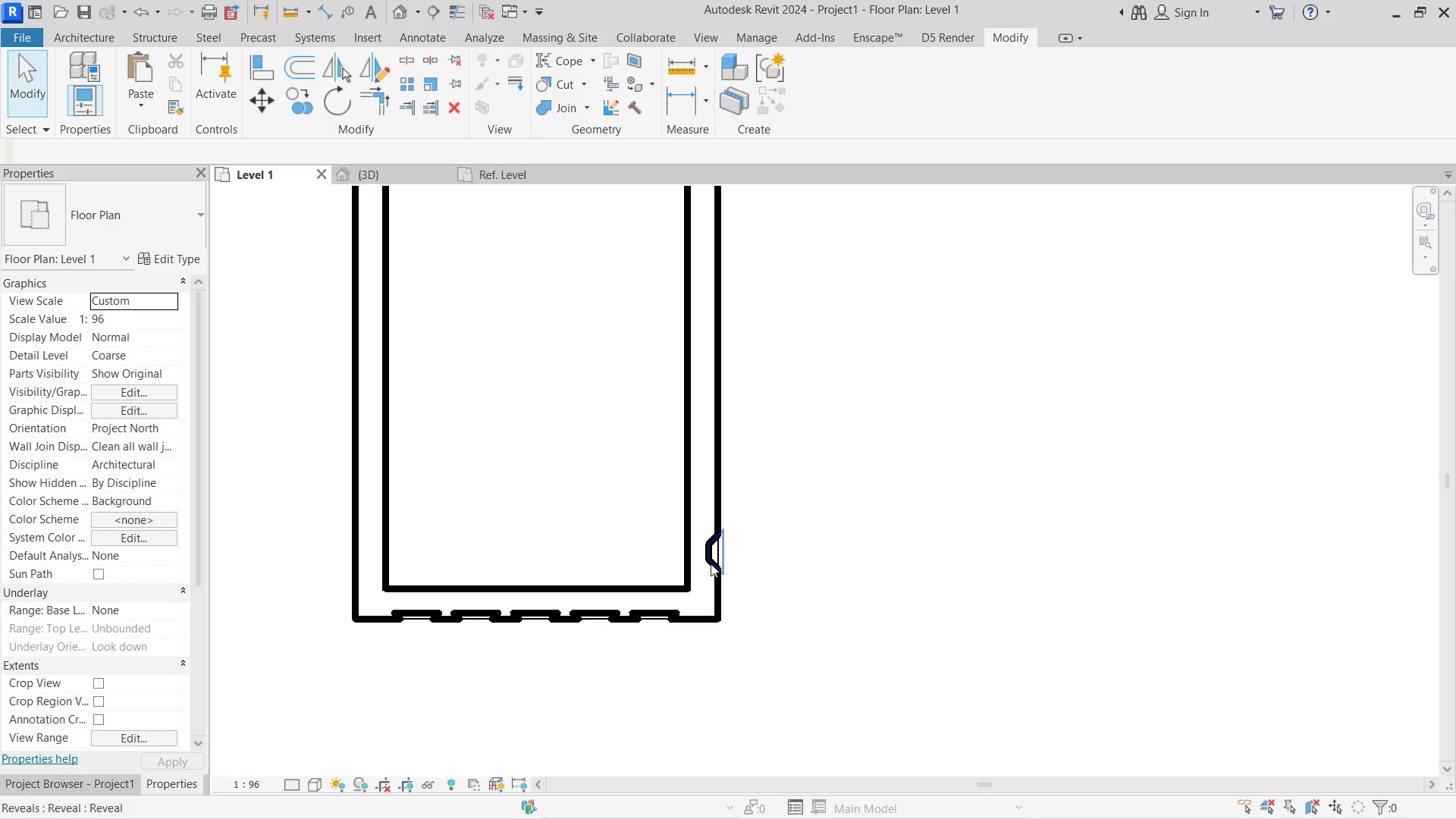 
key(ArrowDown)
 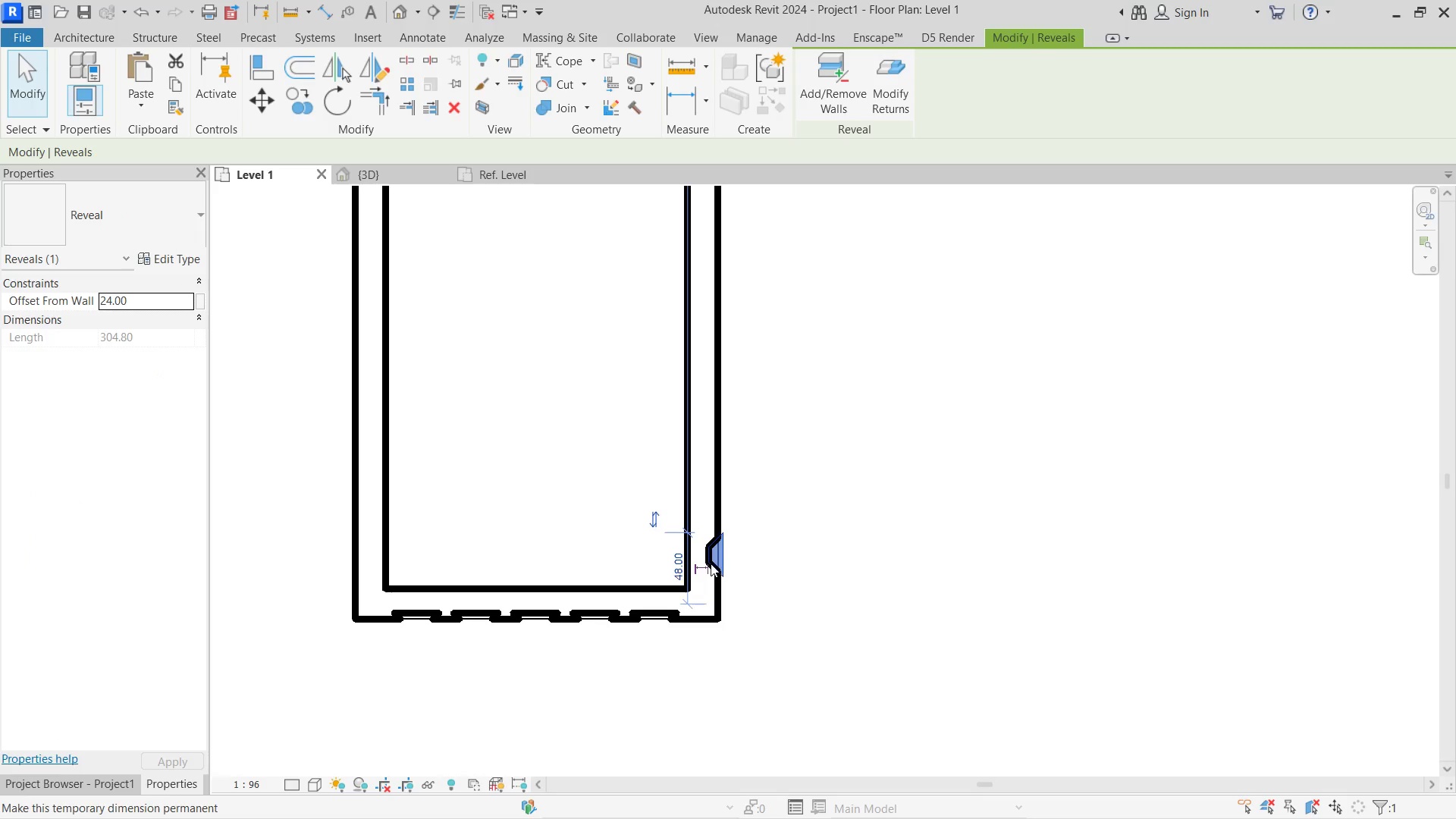 
key(ArrowDown)
 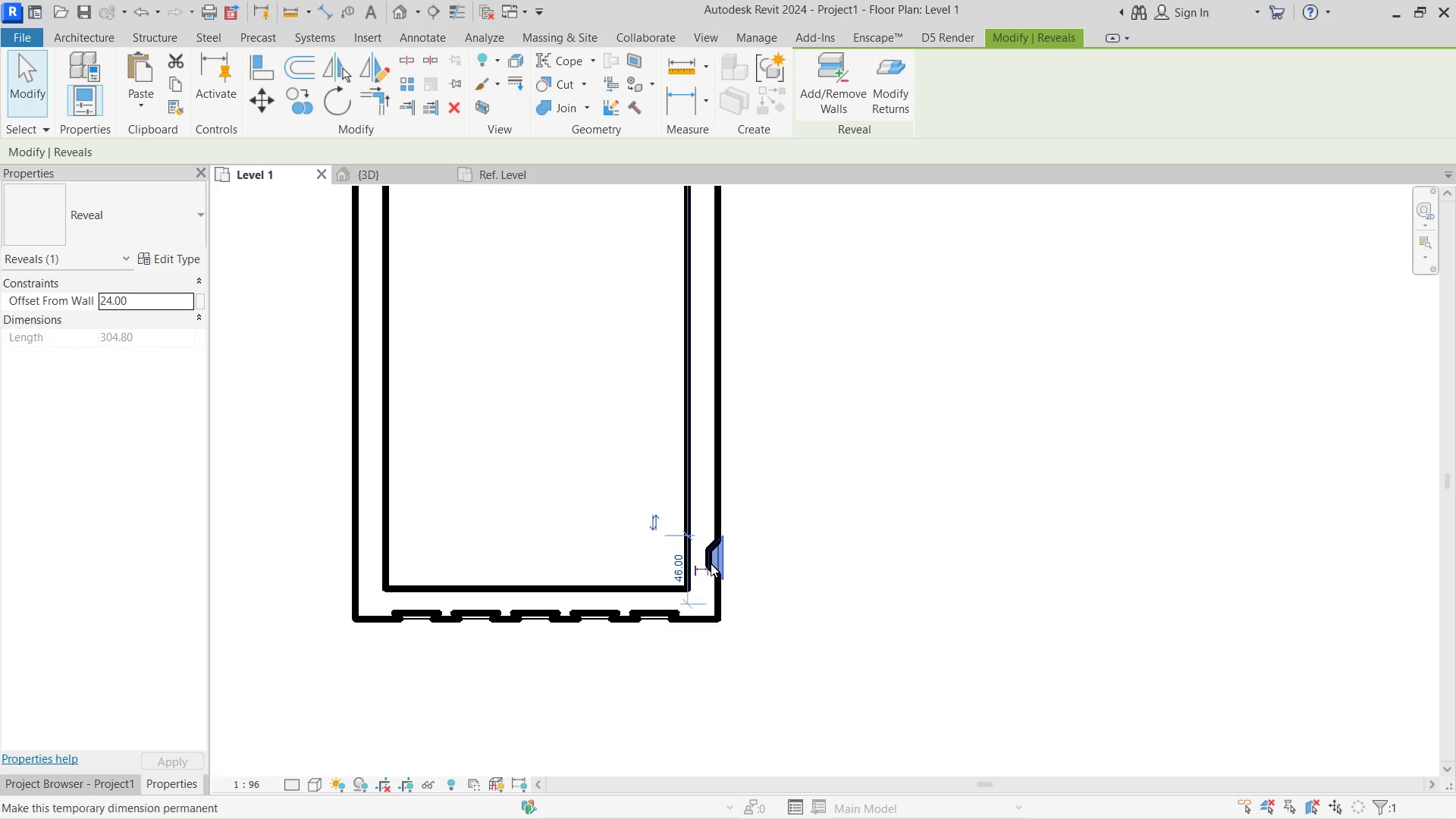 
key(ArrowDown)
 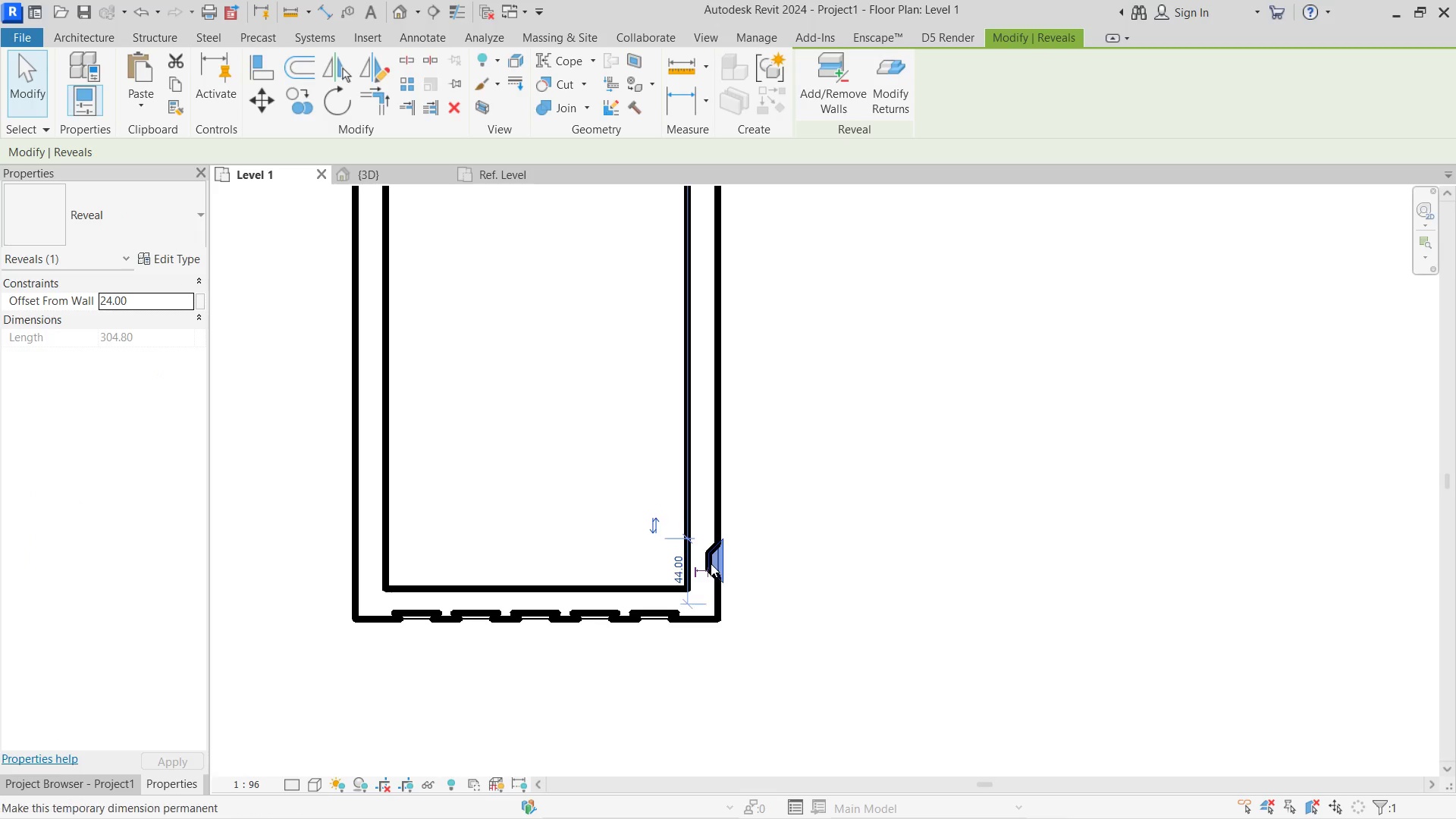 
key(ArrowDown)
 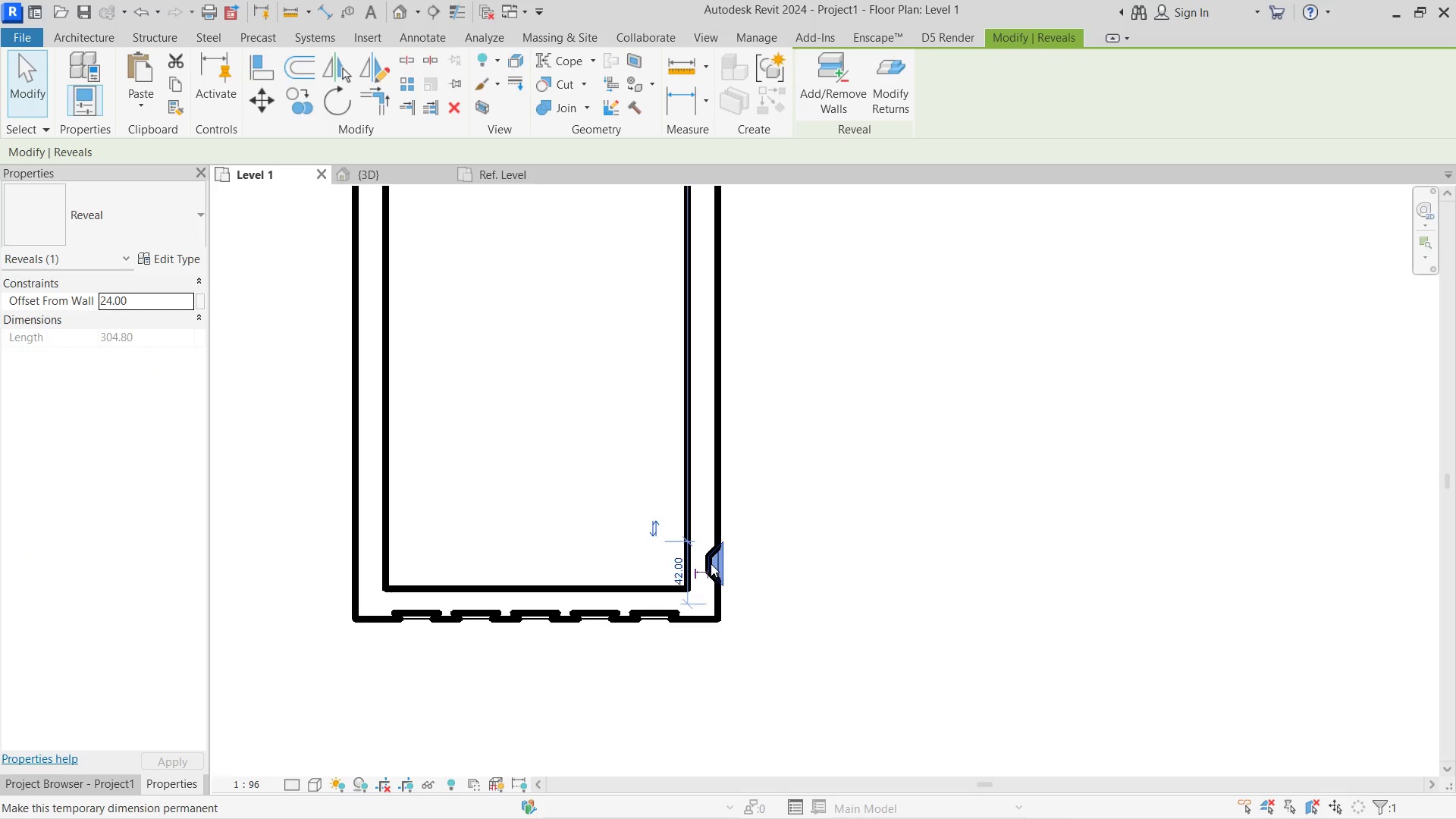 
key(ArrowDown)
 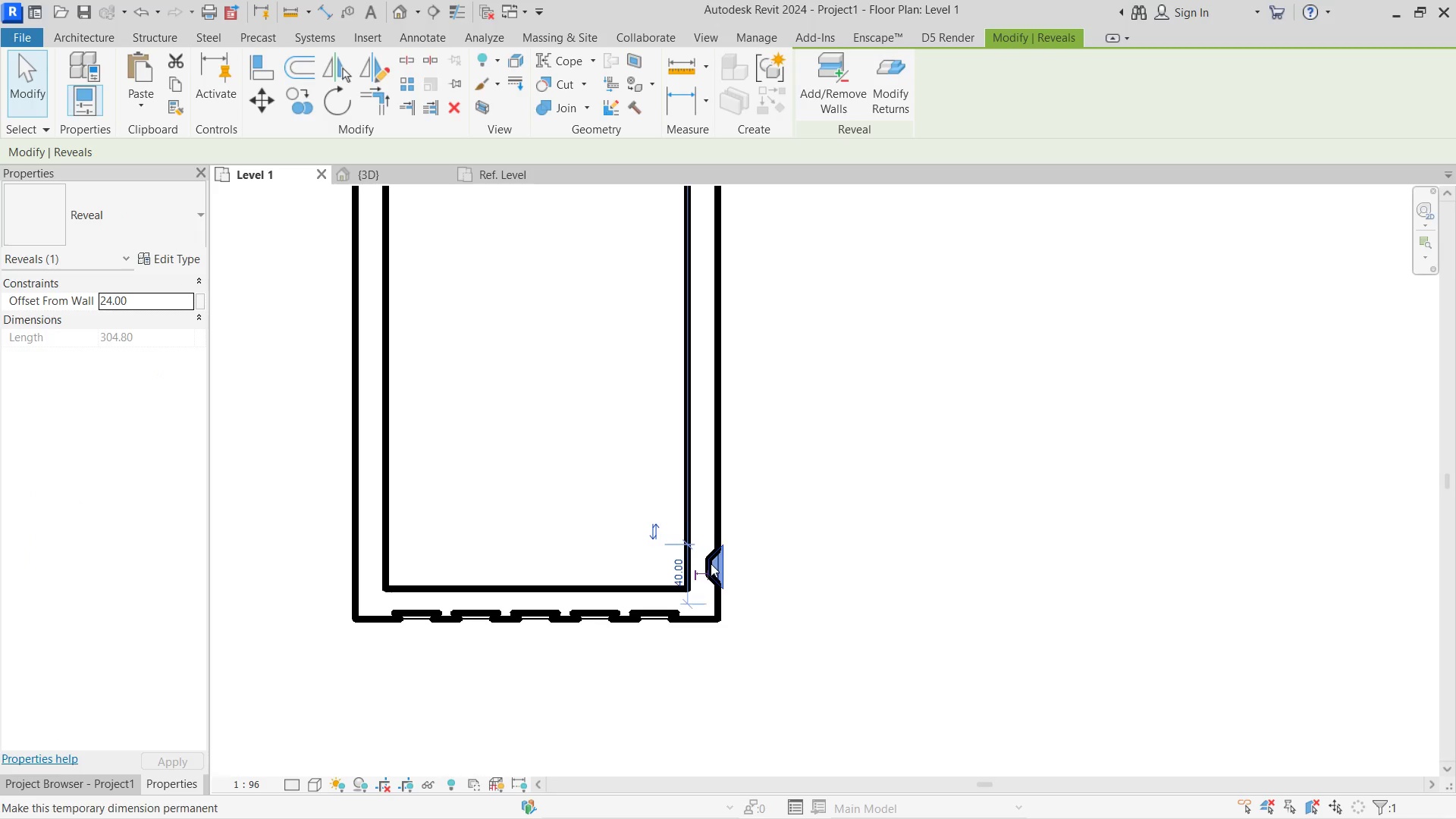 
key(ArrowDown)
 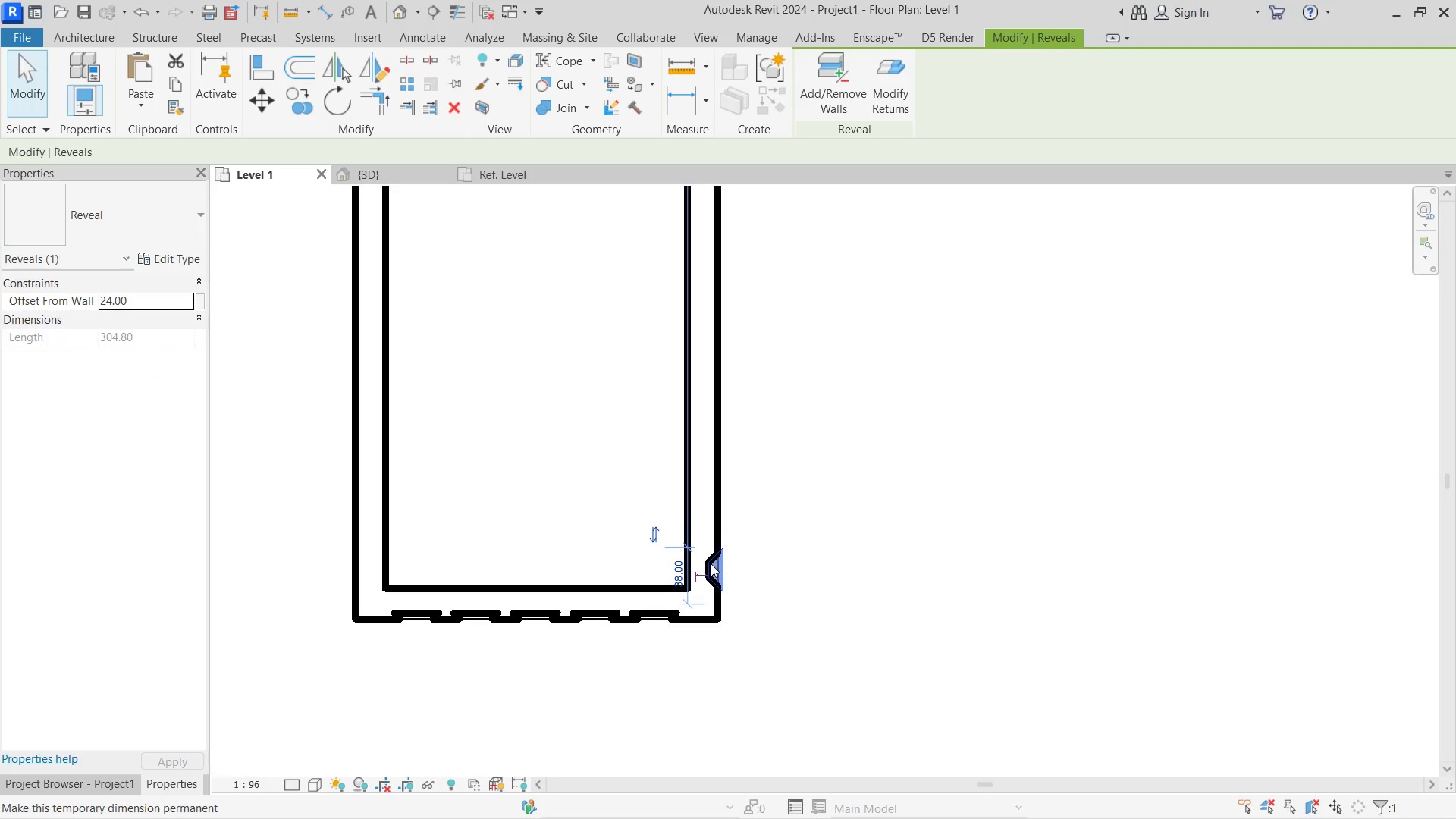 
key(ArrowDown)
 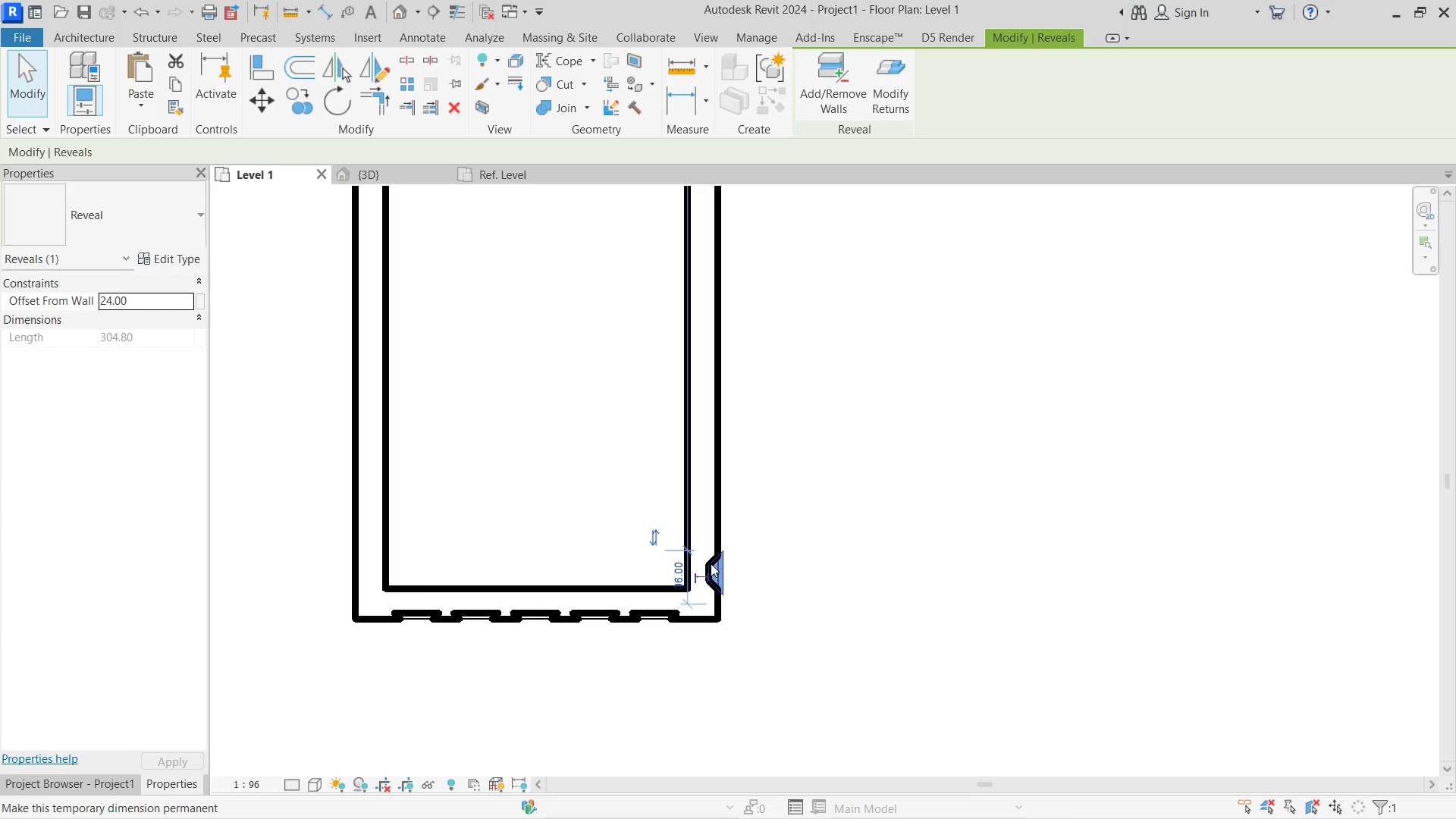 
key(Escape)
 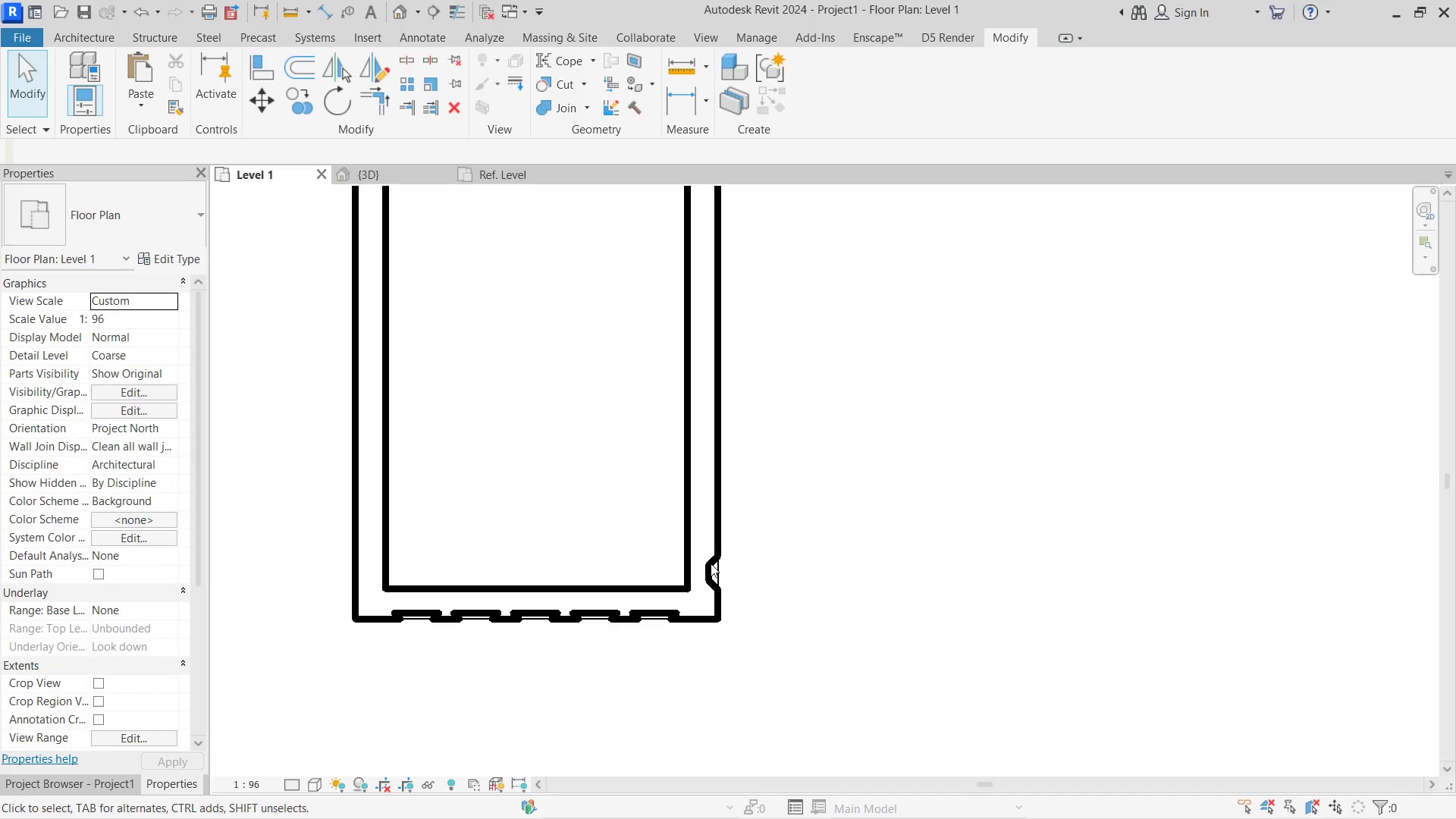 
key(Escape)
 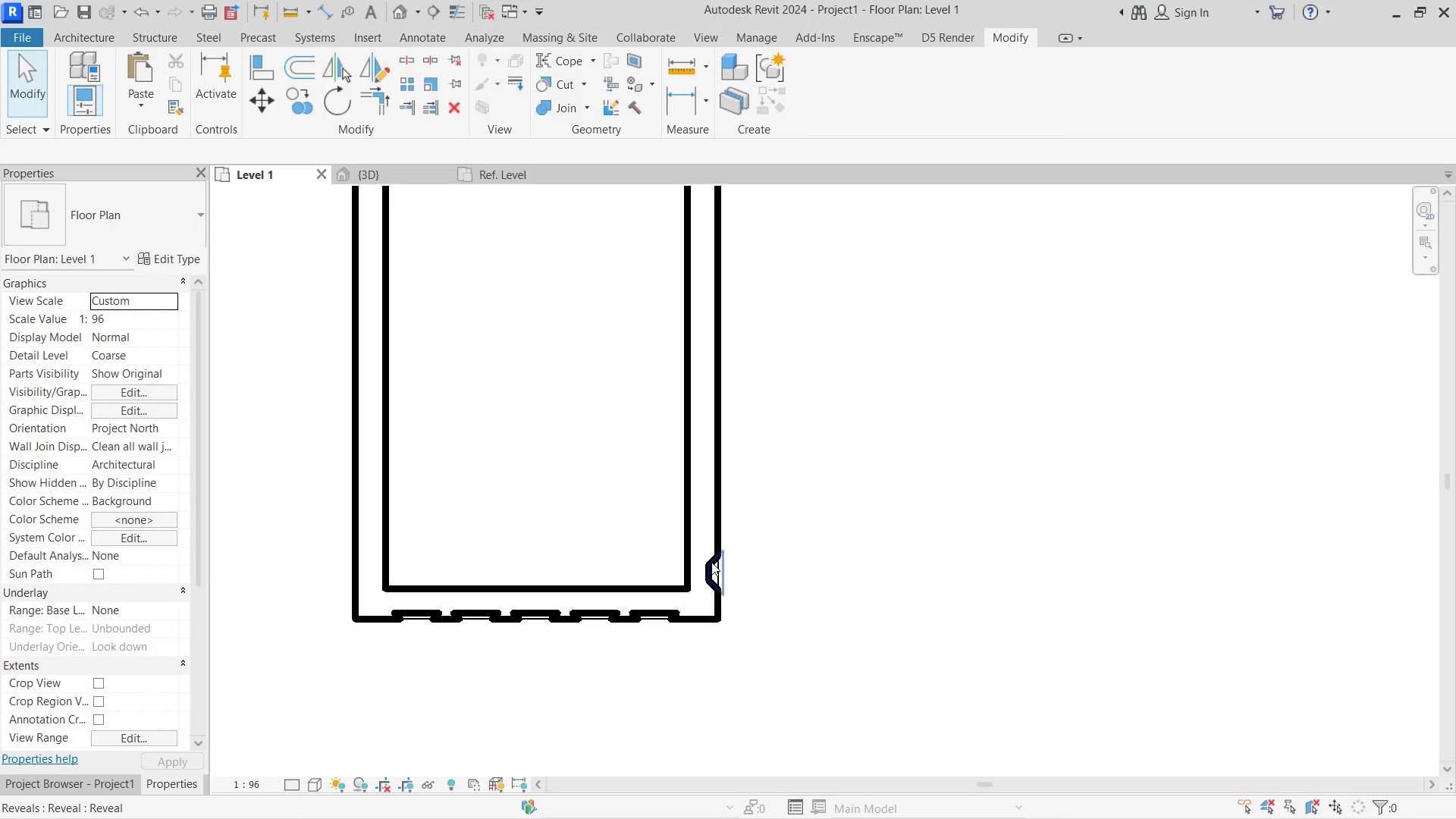 
left_click([720, 562])
 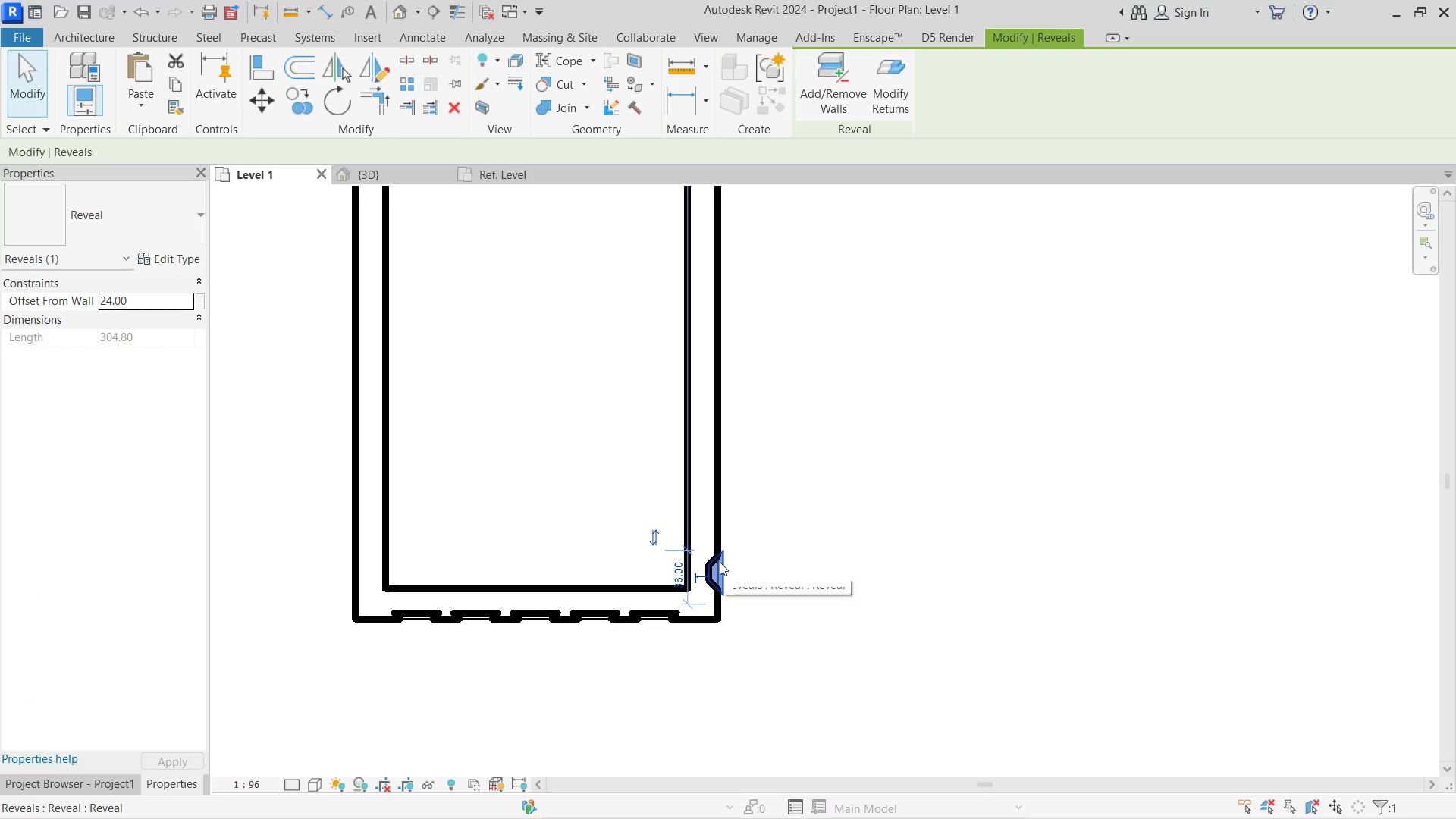 
scroll: coordinate [720, 562], scroll_direction: down, amount: 7.0
 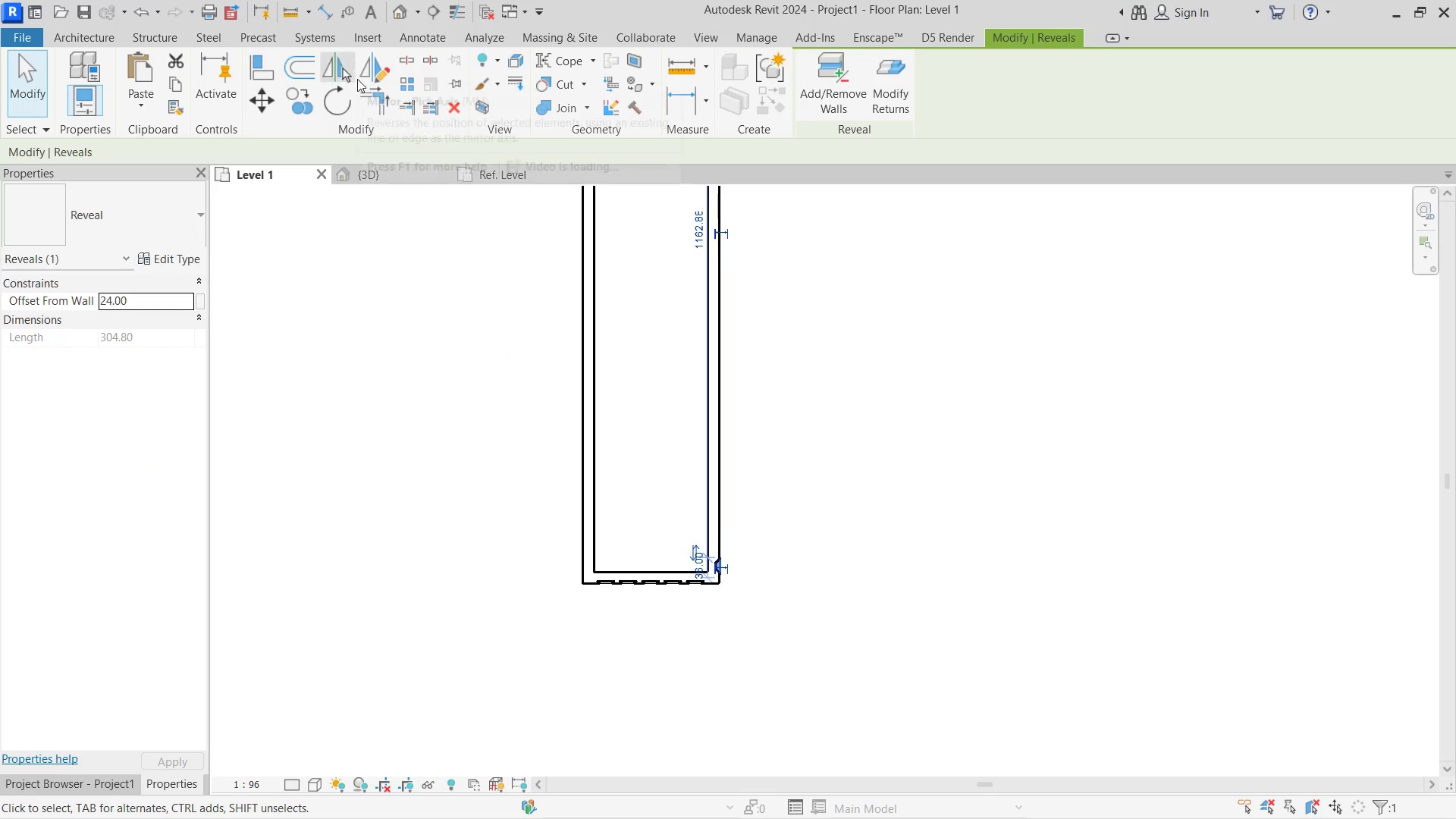 
left_click([406, 82])
 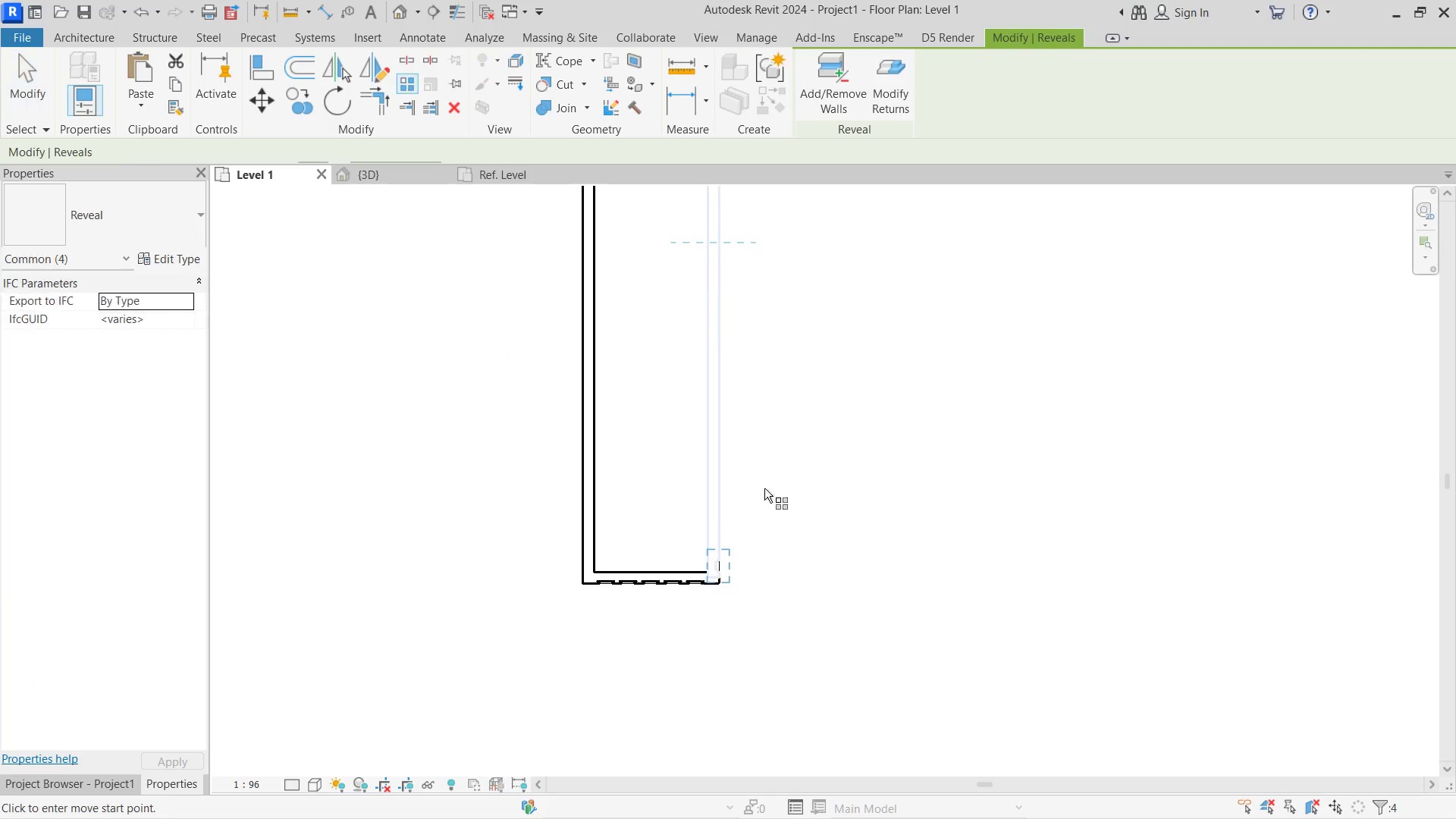 
scroll: coordinate [701, 556], scroll_direction: up, amount: 15.0
 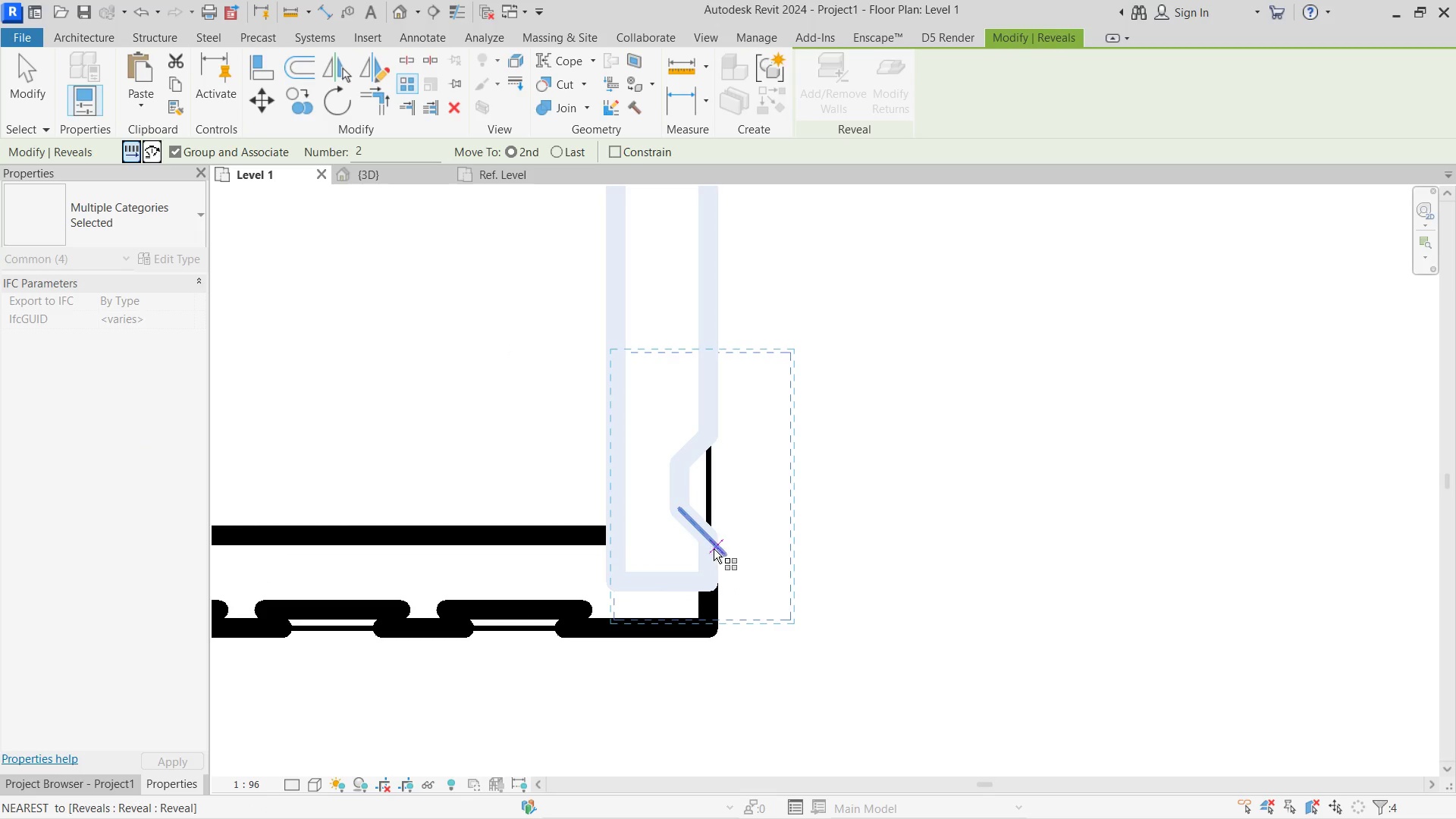 
left_click([717, 626])
 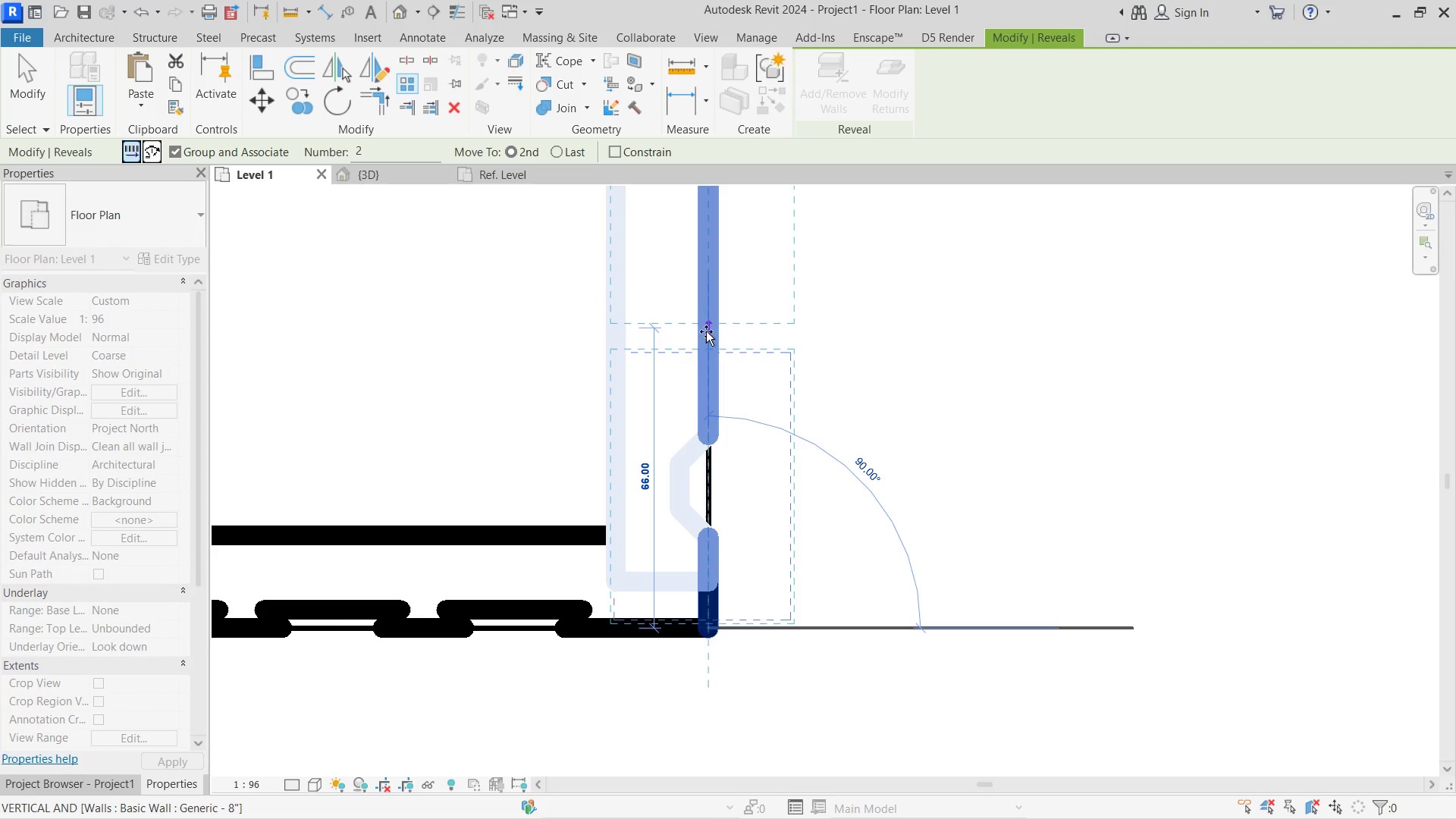 
left_click([706, 331])
 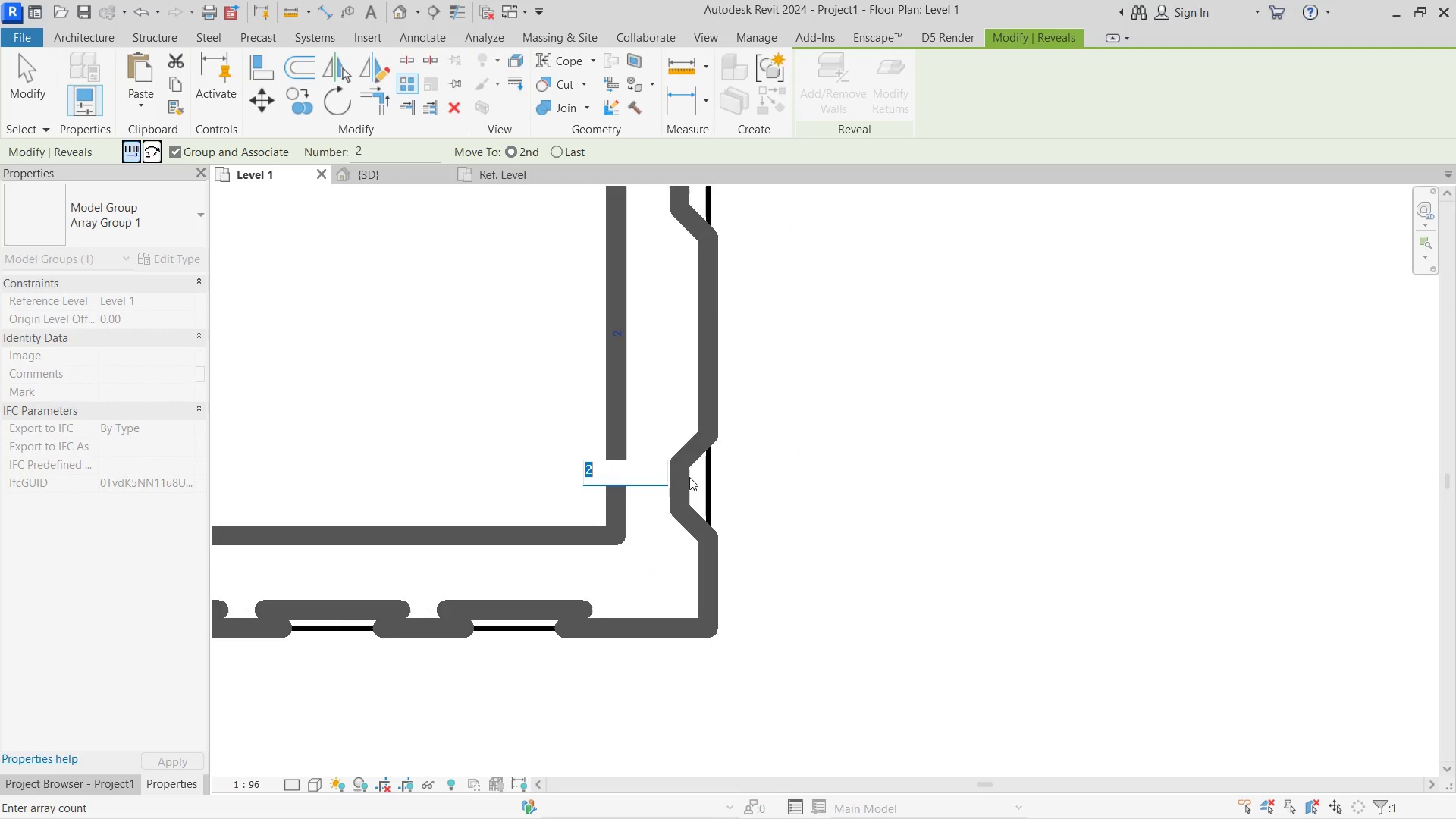 
scroll: coordinate [727, 482], scroll_direction: down, amount: 9.0
 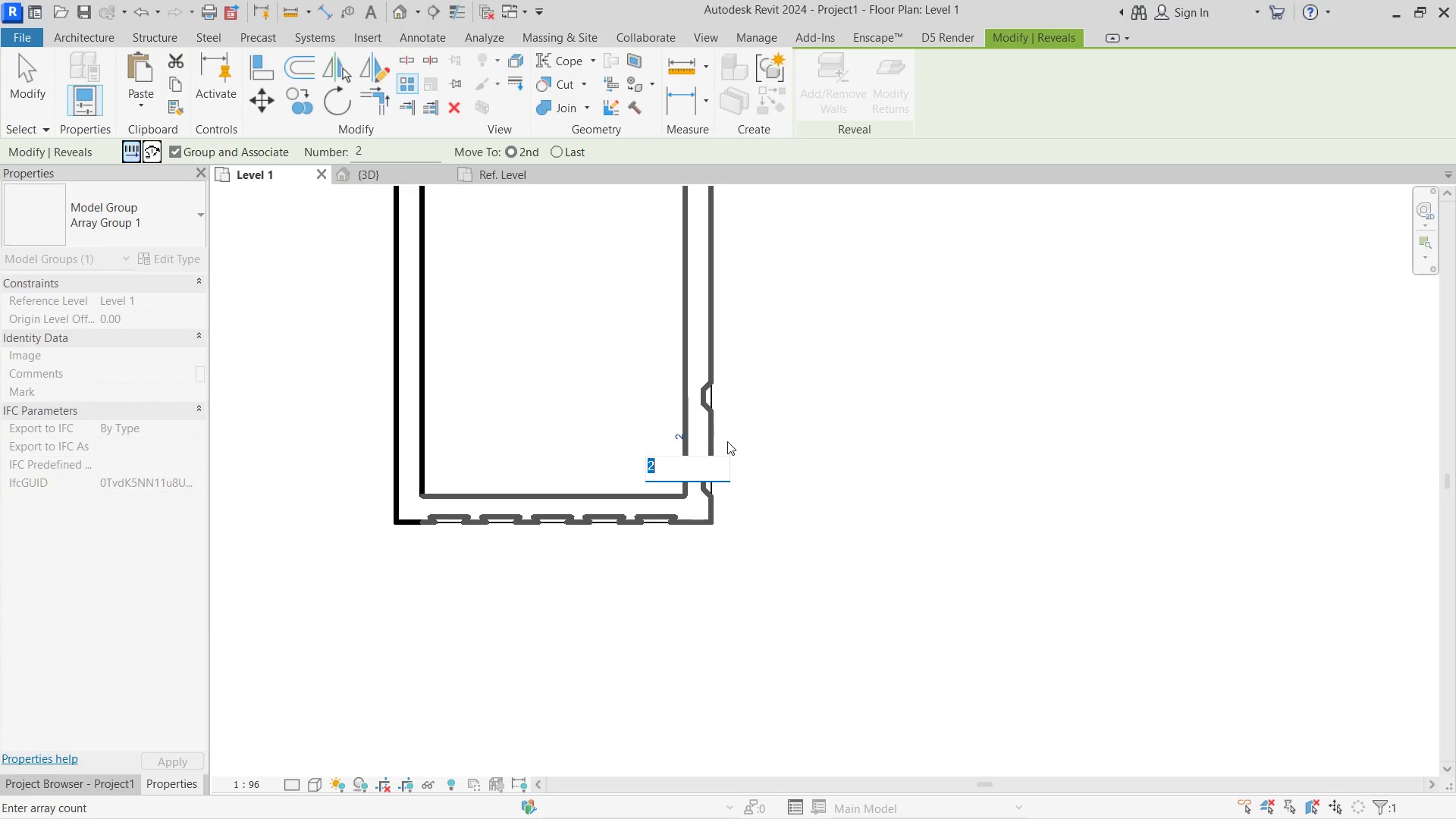 
key(Escape)
 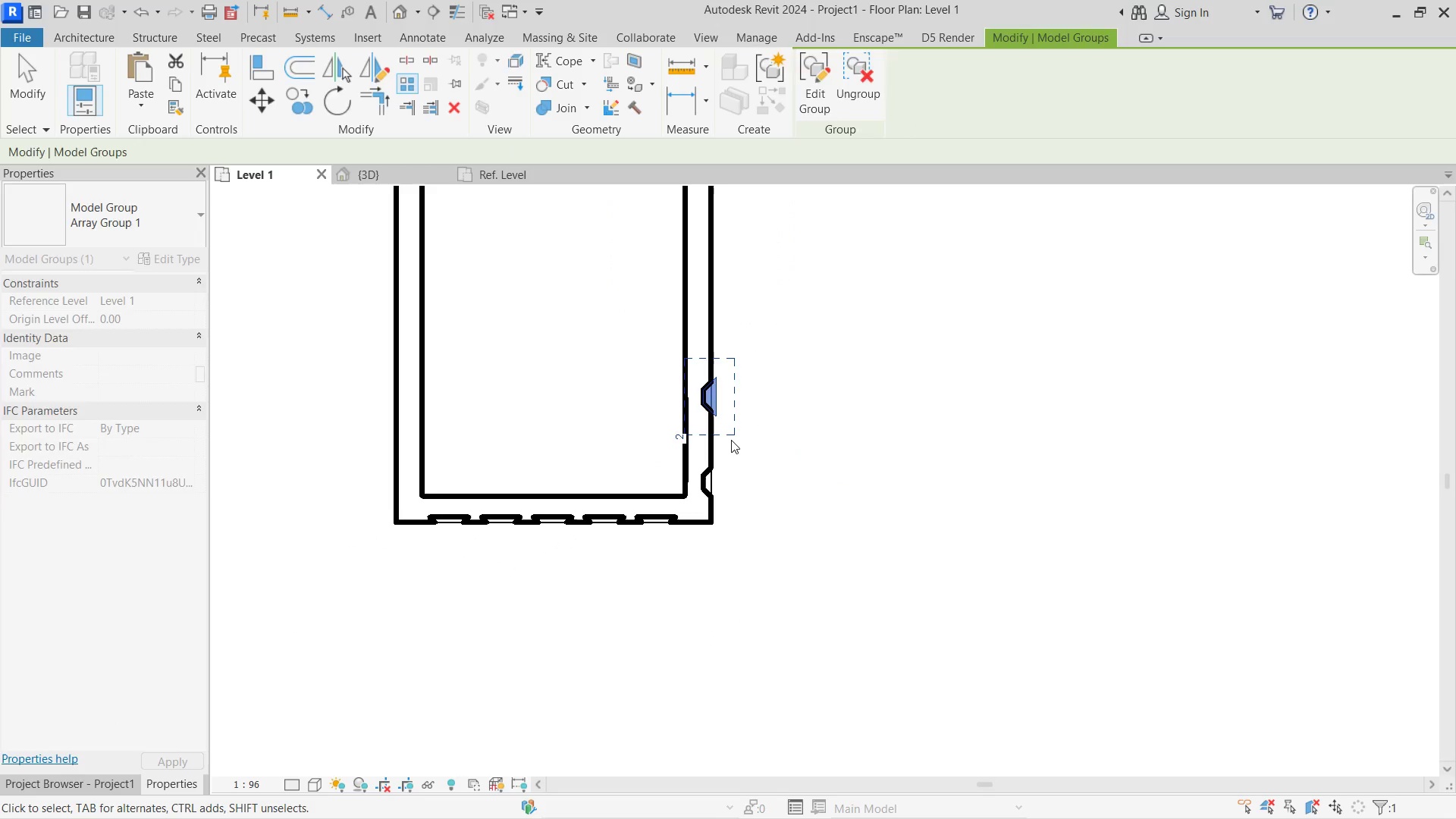 
key(Escape)
 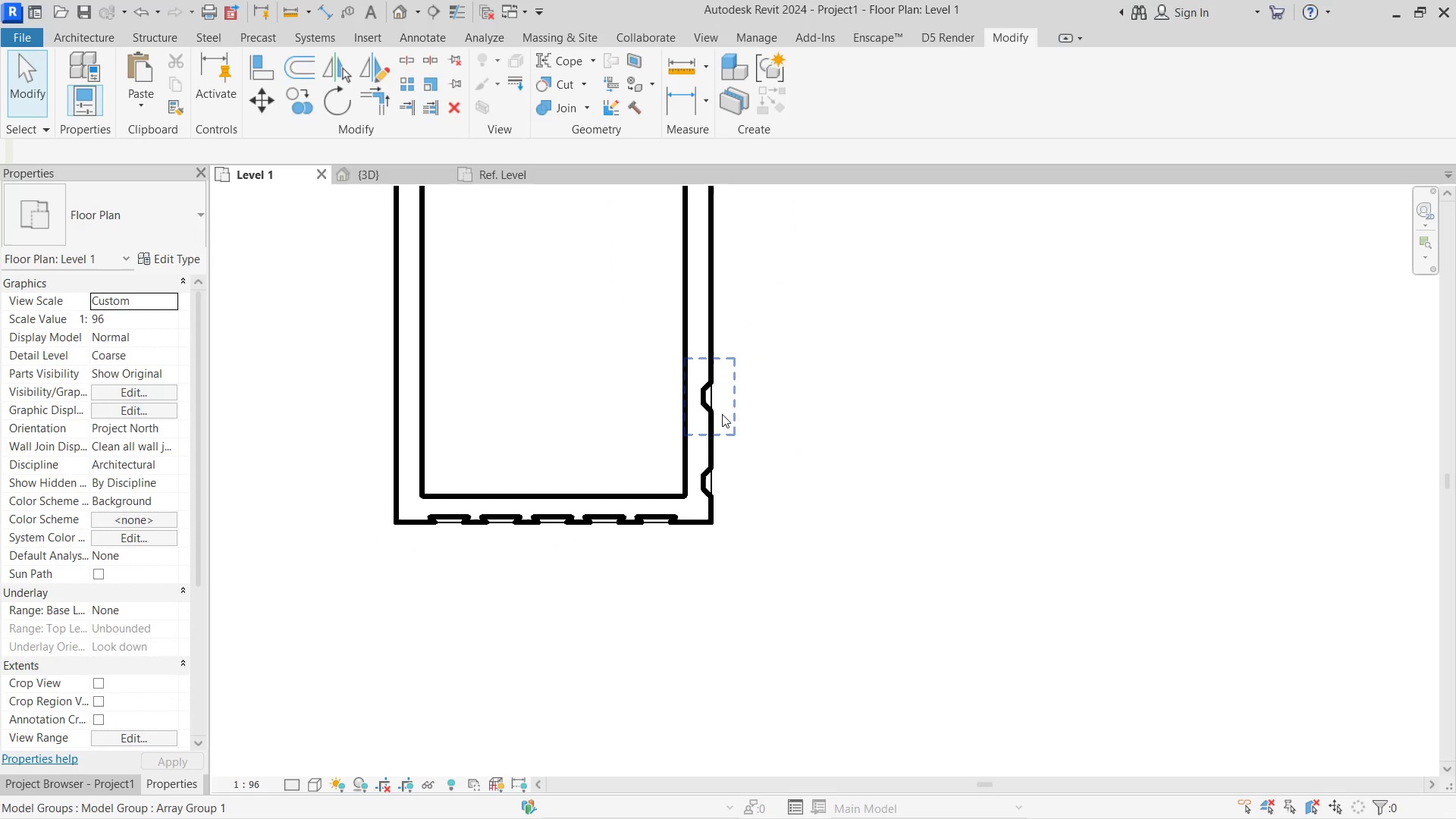 
left_click_drag(start_coordinate=[712, 393], to_coordinate=[696, 559])
 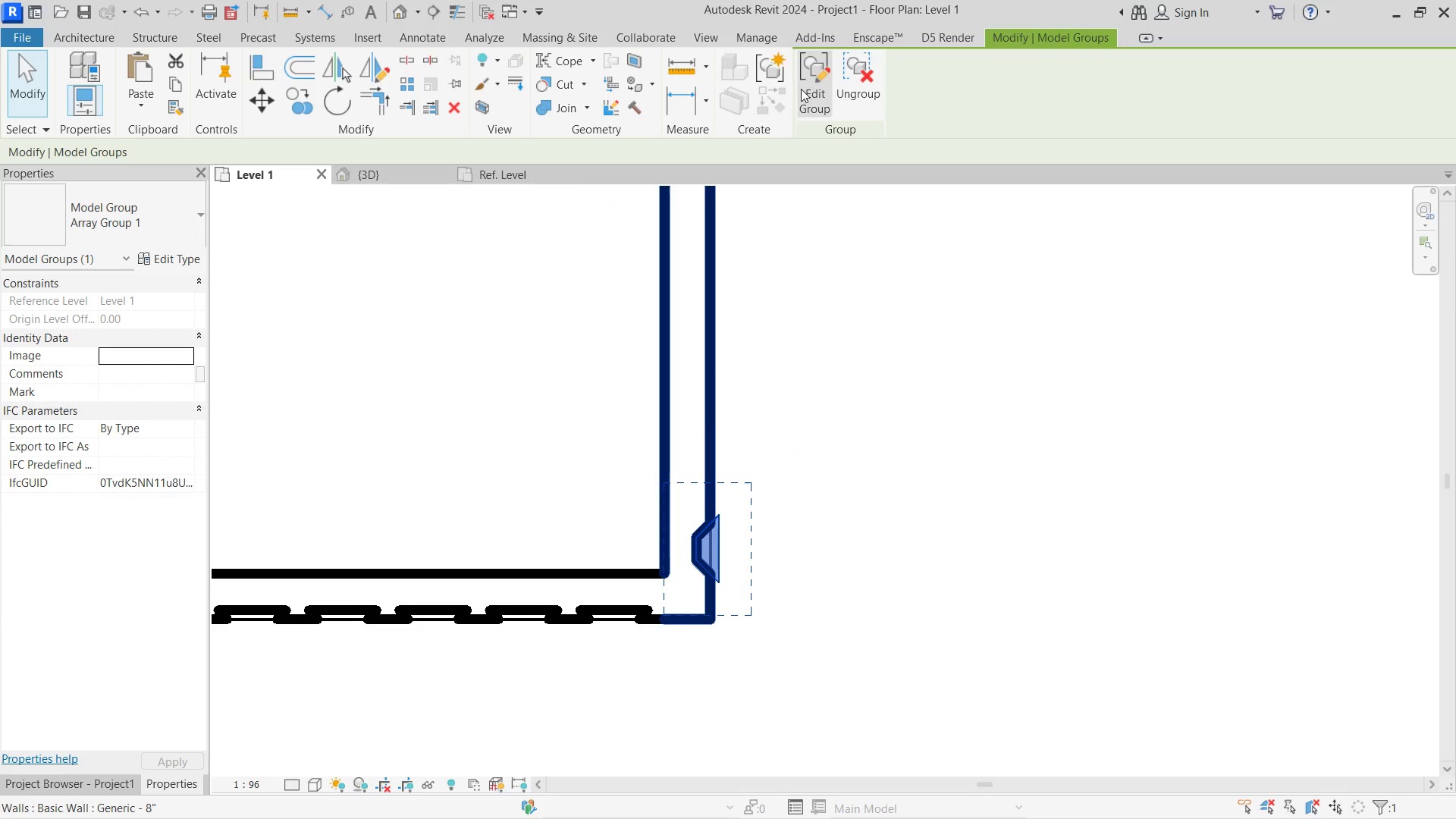 
scroll: coordinate [712, 393], scroll_direction: up, amount: 4.0
 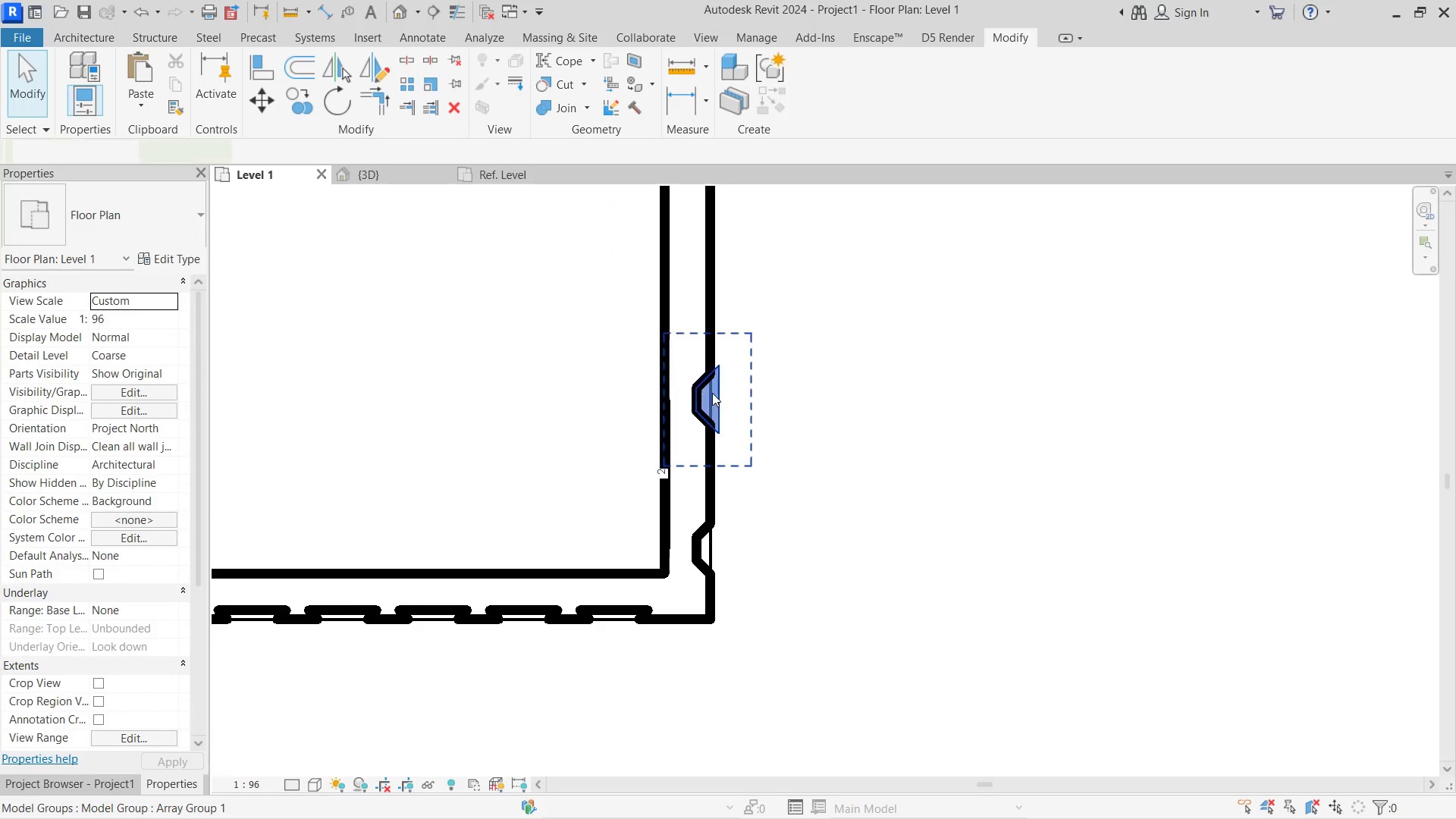 
key(Delete)
 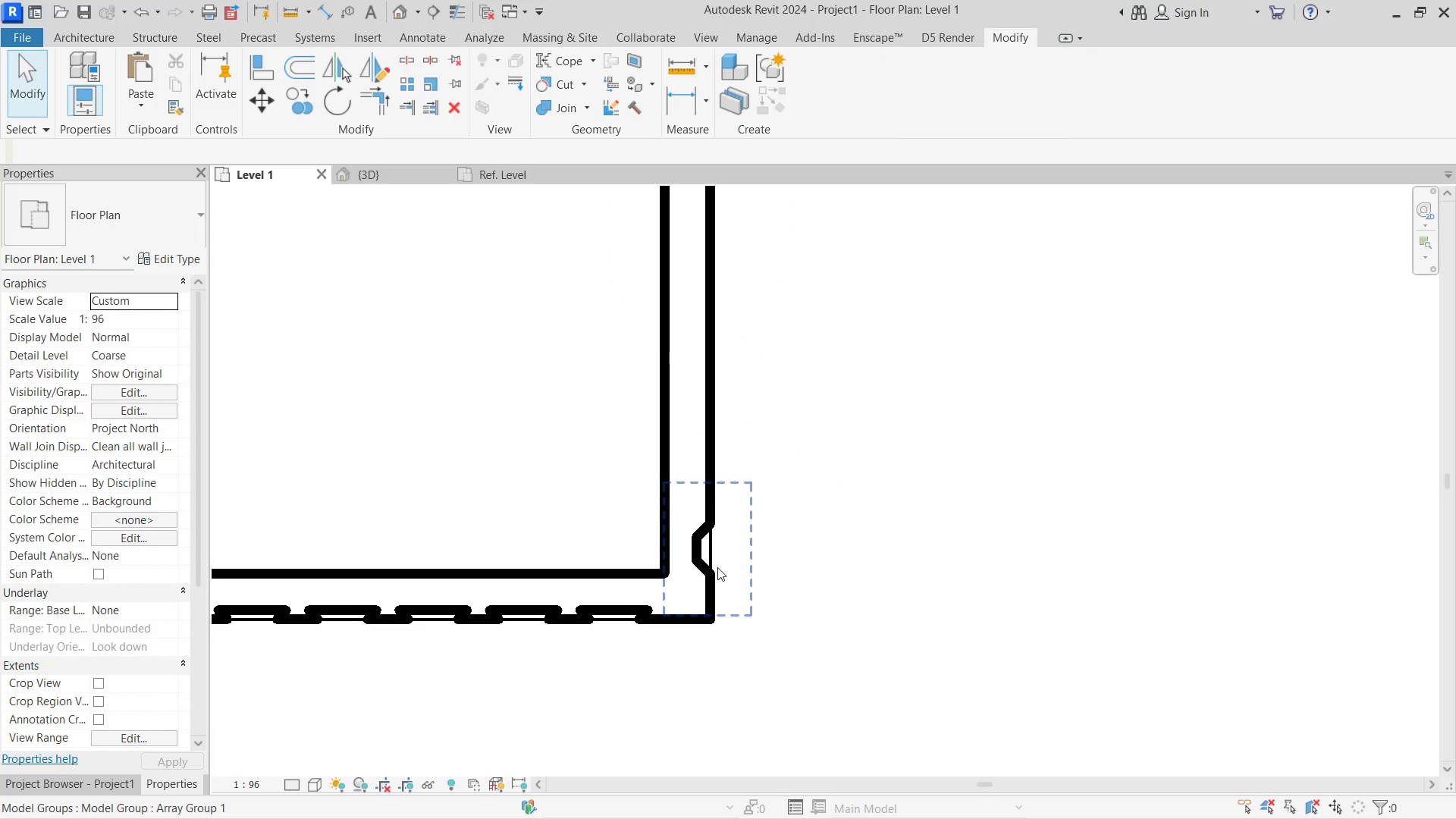 
left_click([696, 559])
 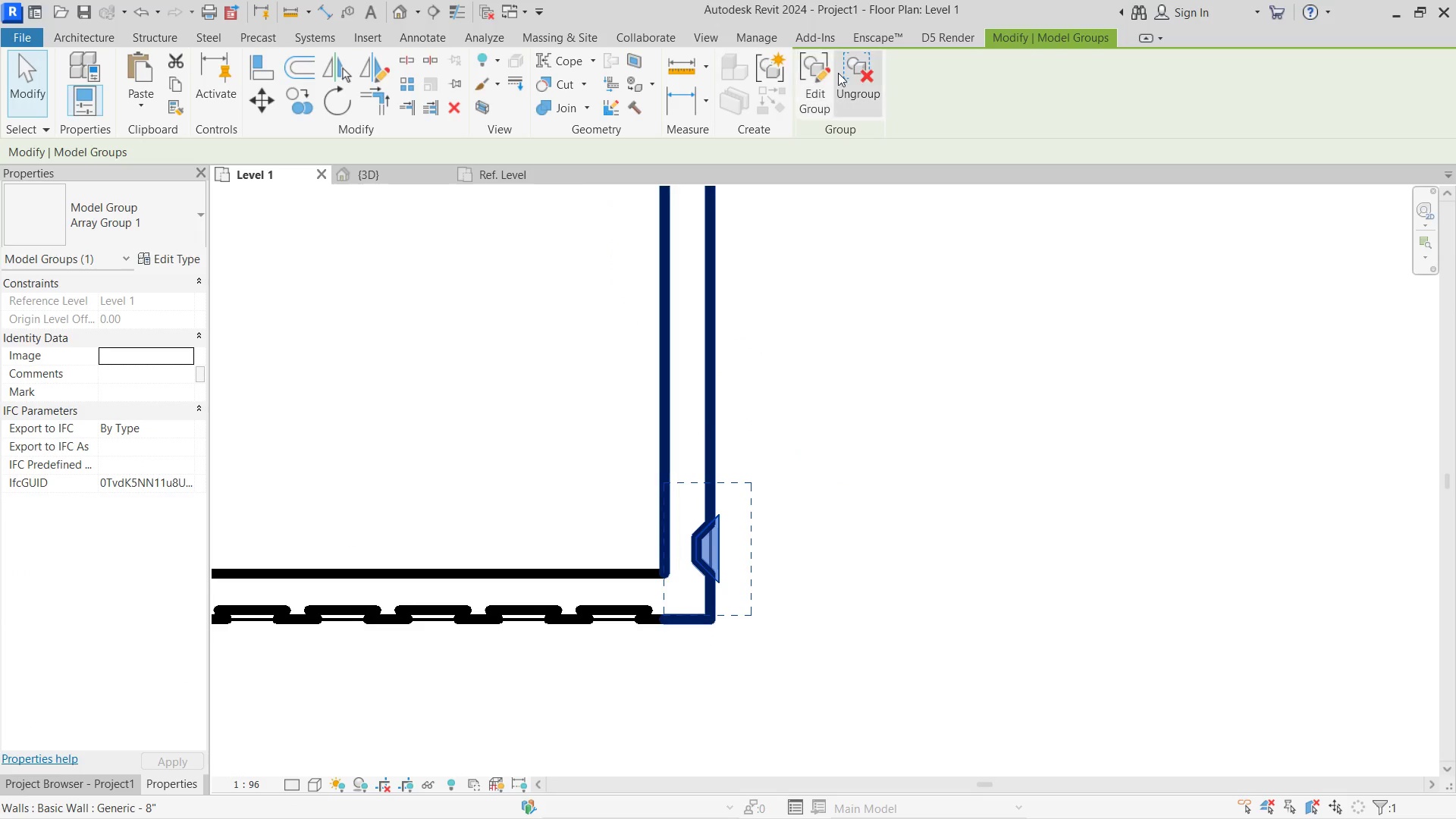 
left_click([843, 73])
 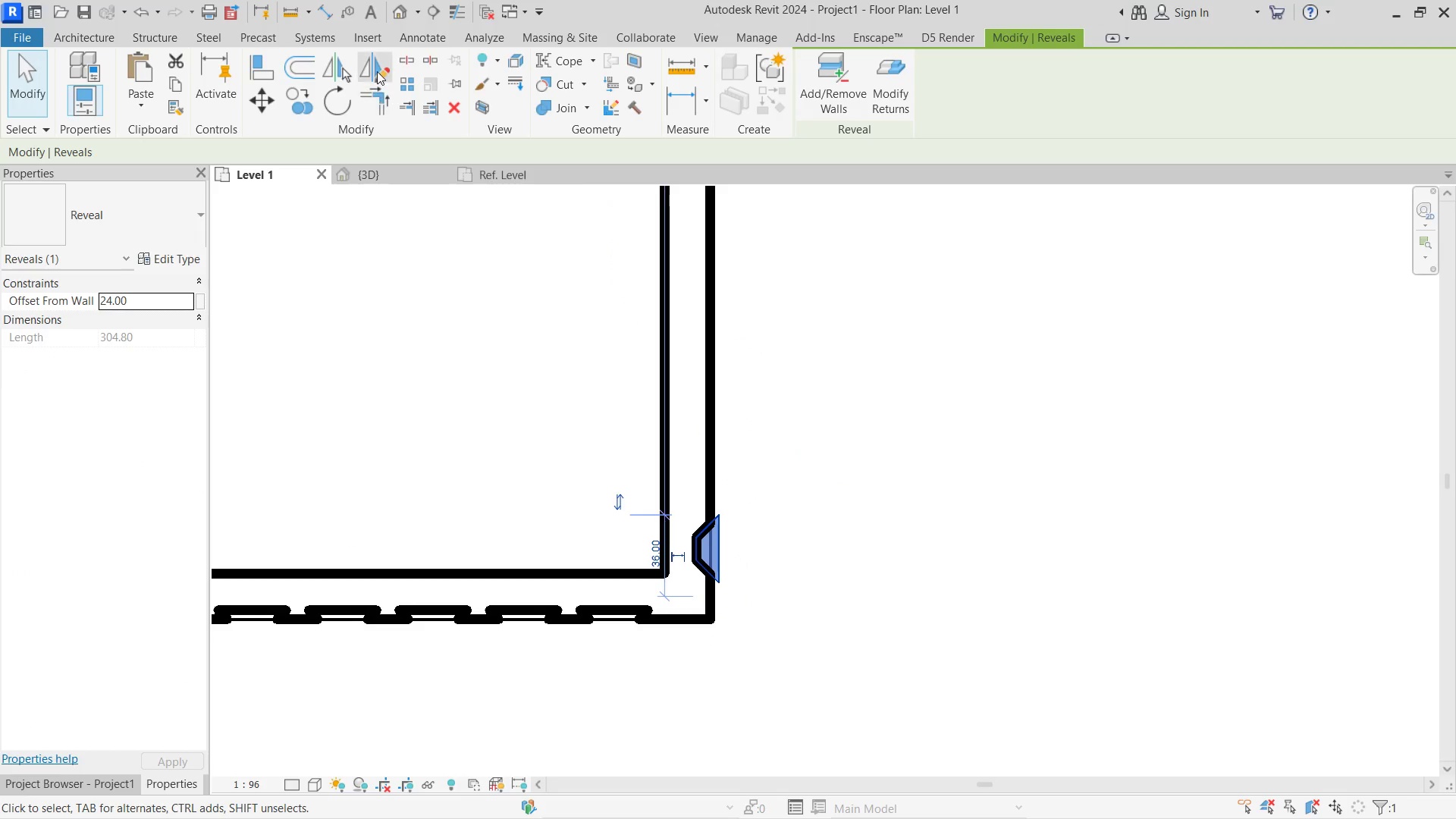 
left_click([416, 80])
 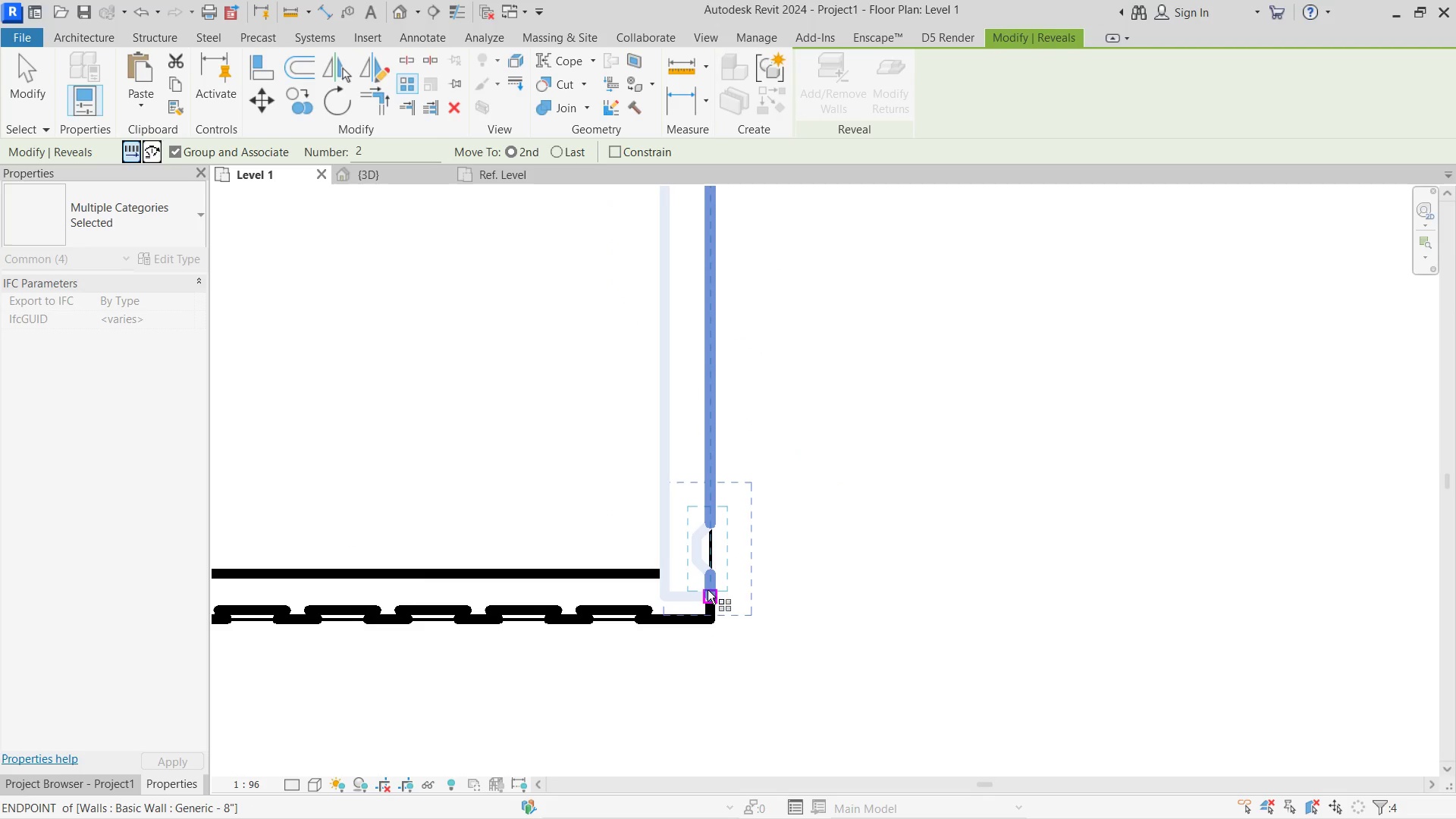 
left_click([704, 594])
 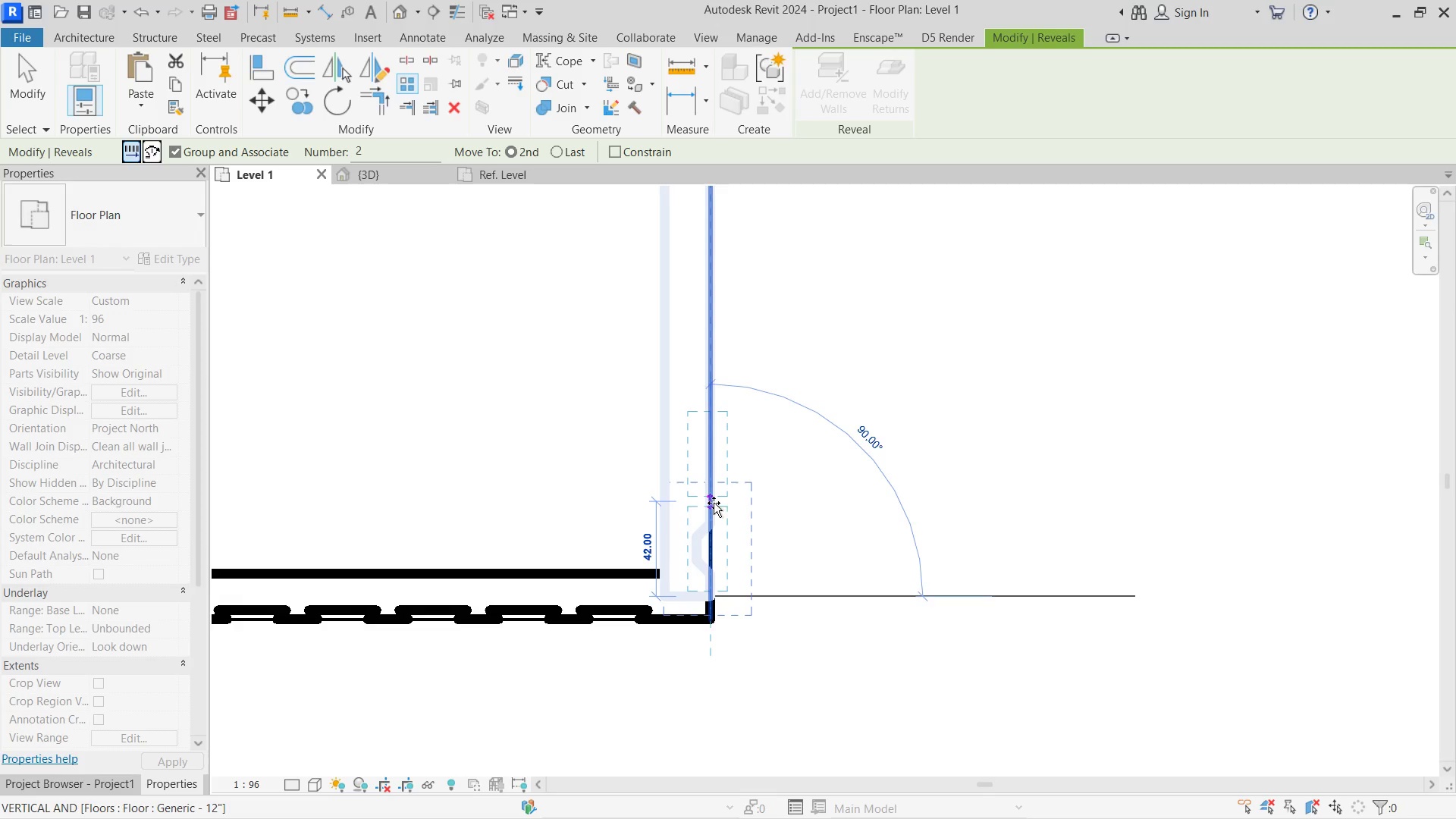 
left_click([714, 503])
 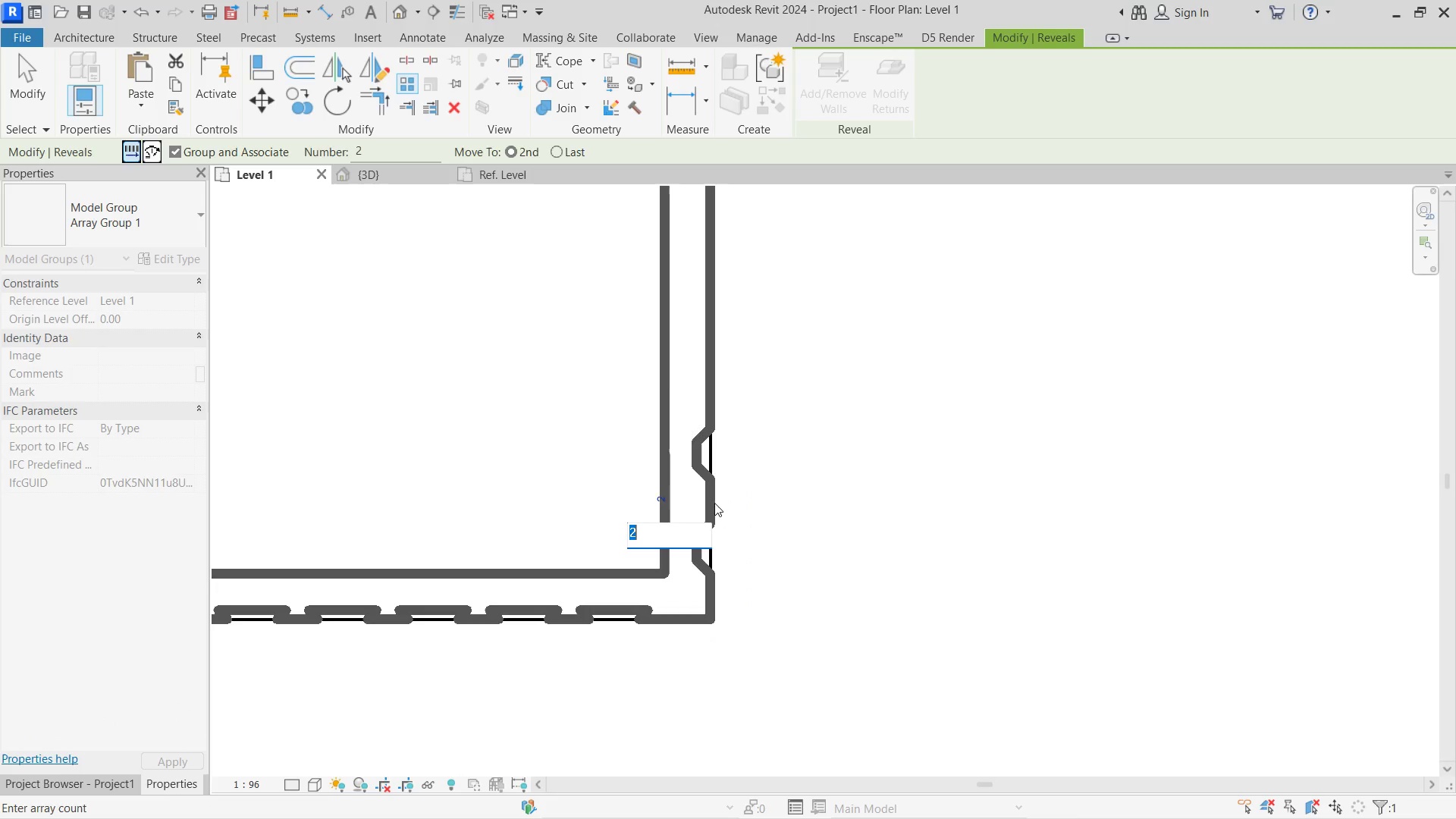 
key(Escape)
 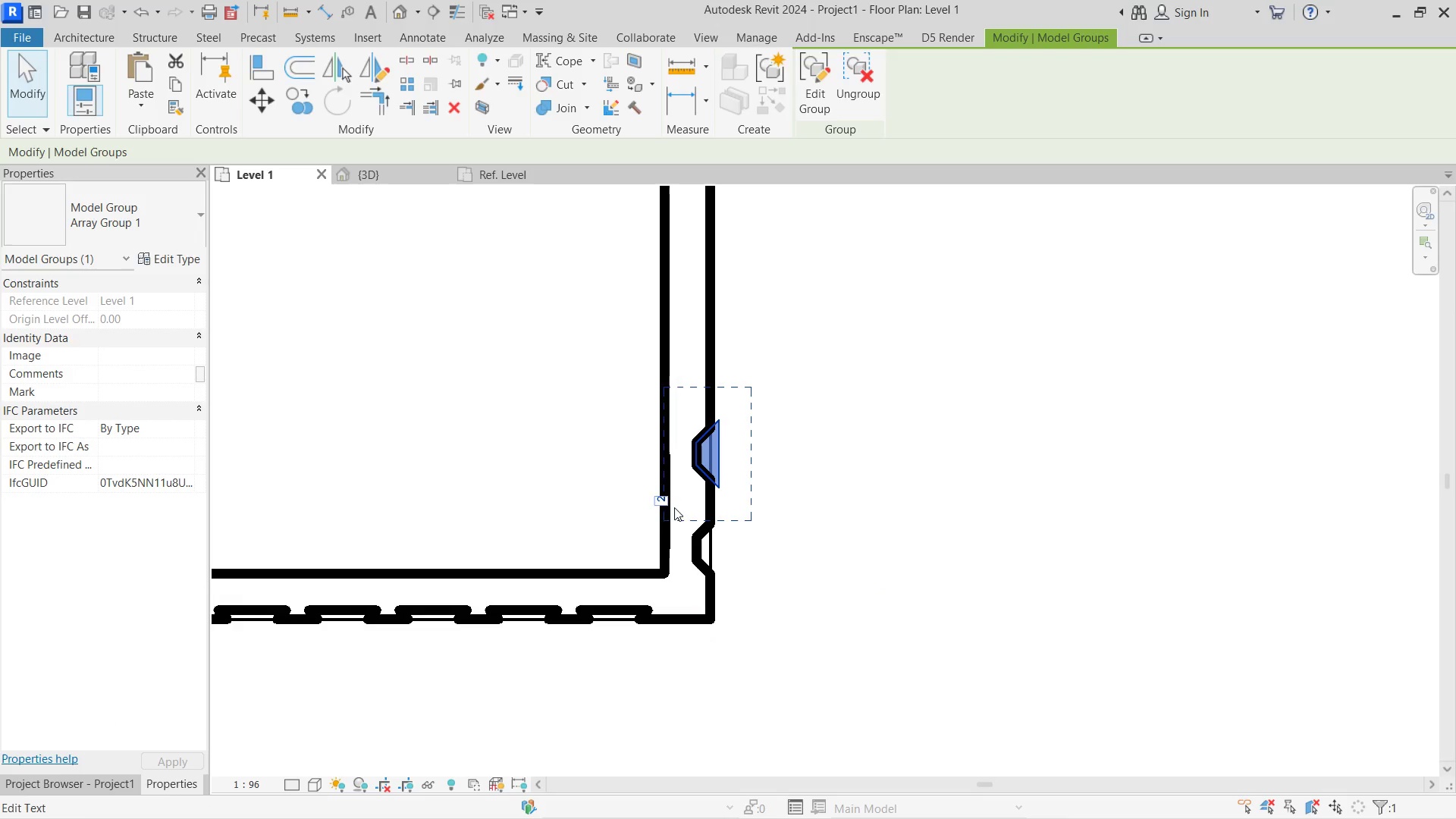 
left_click([656, 505])
 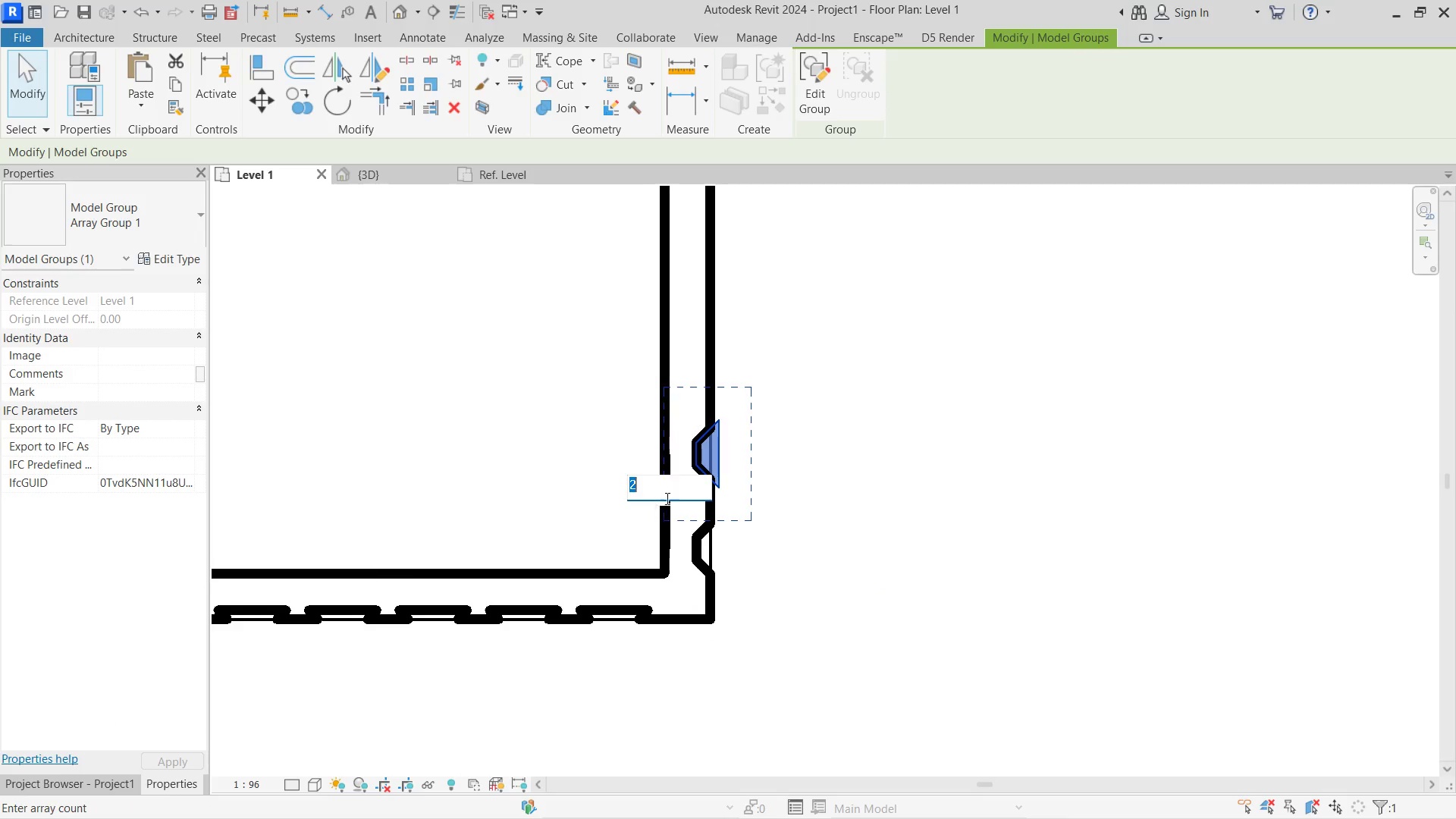 
scroll: coordinate [807, 534], scroll_direction: down, amount: 9.0
 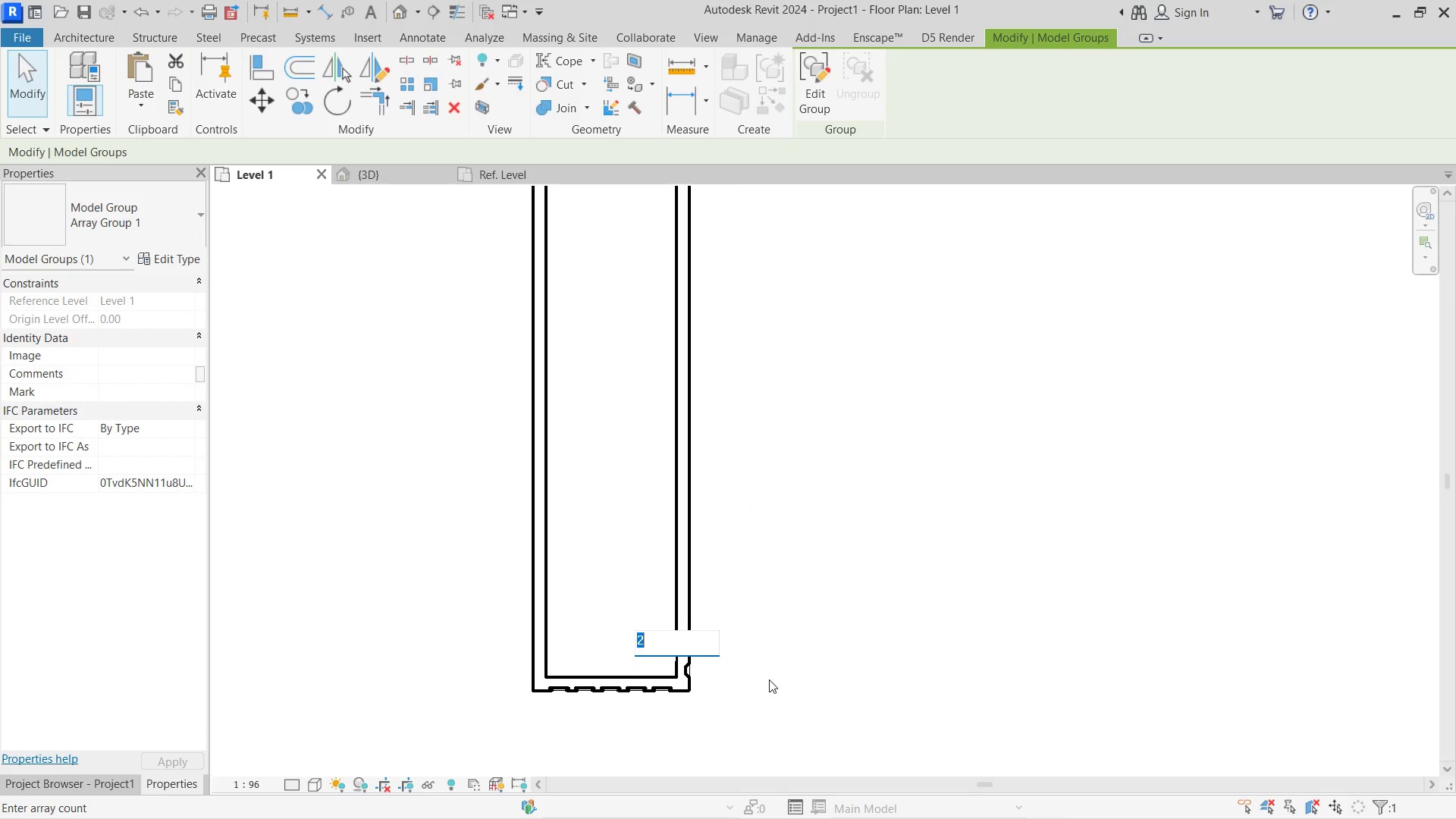 
key(Numpad2)
 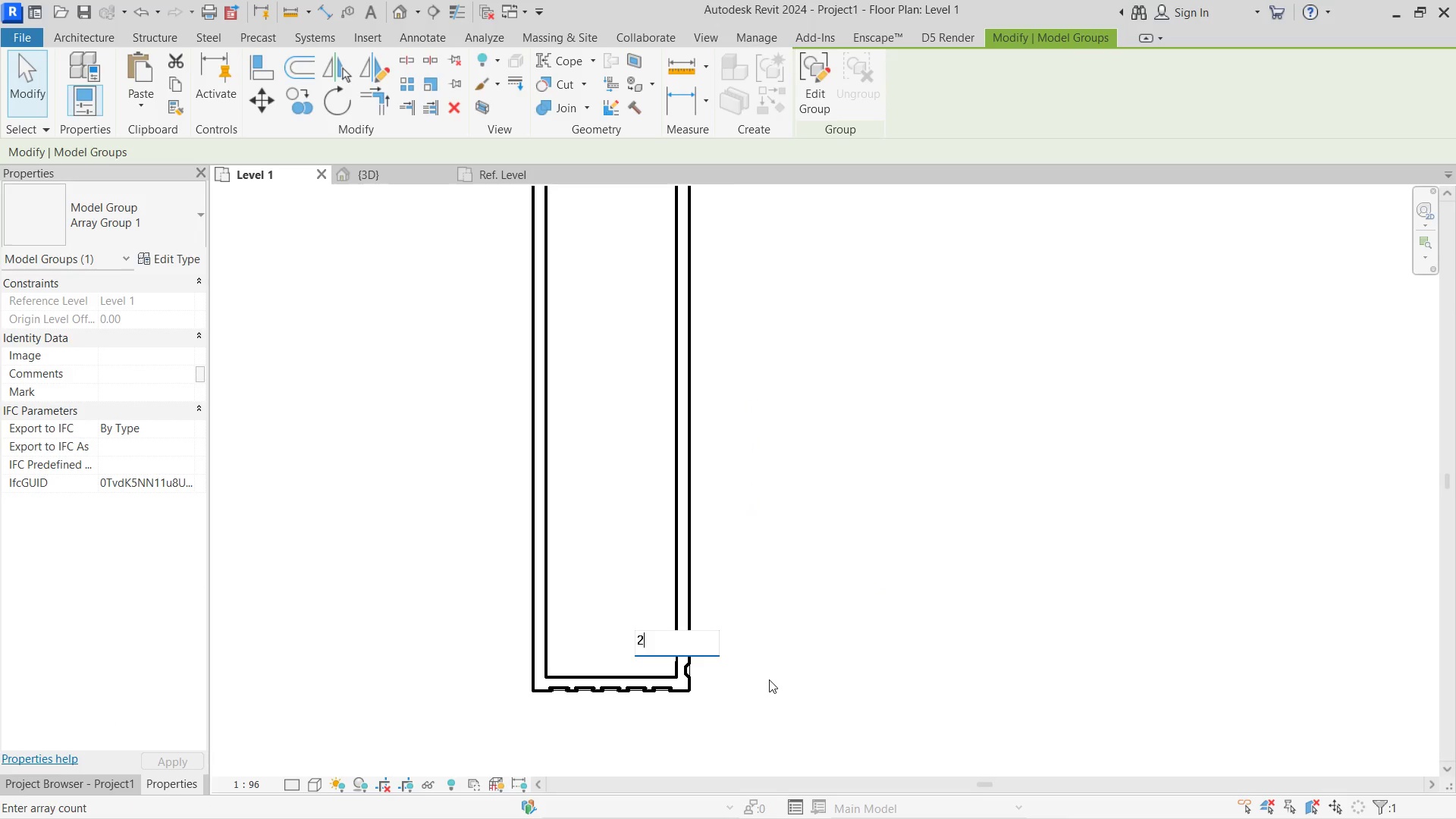 
key(Numpad5)
 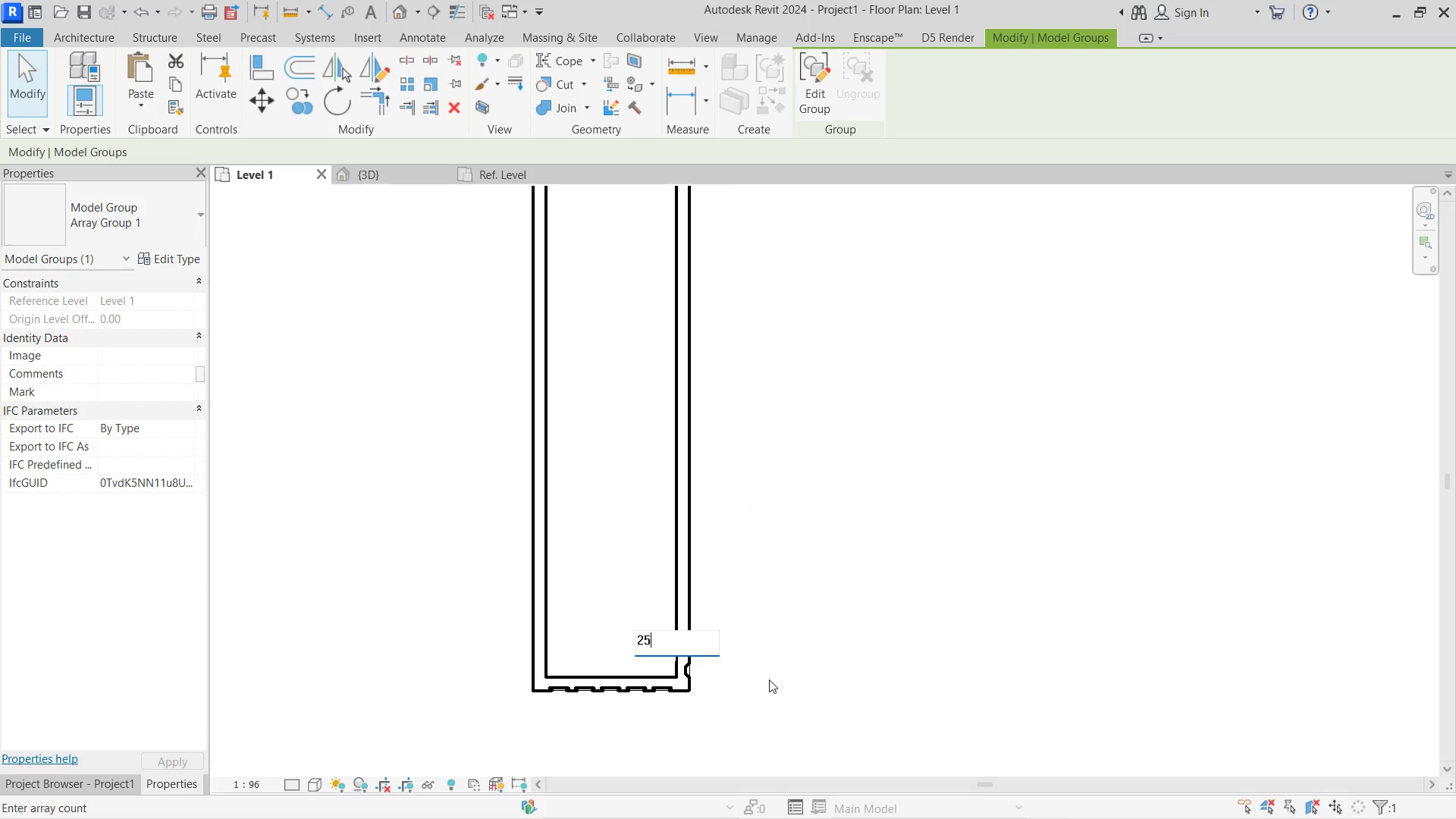 
key(NumpadEnter)
 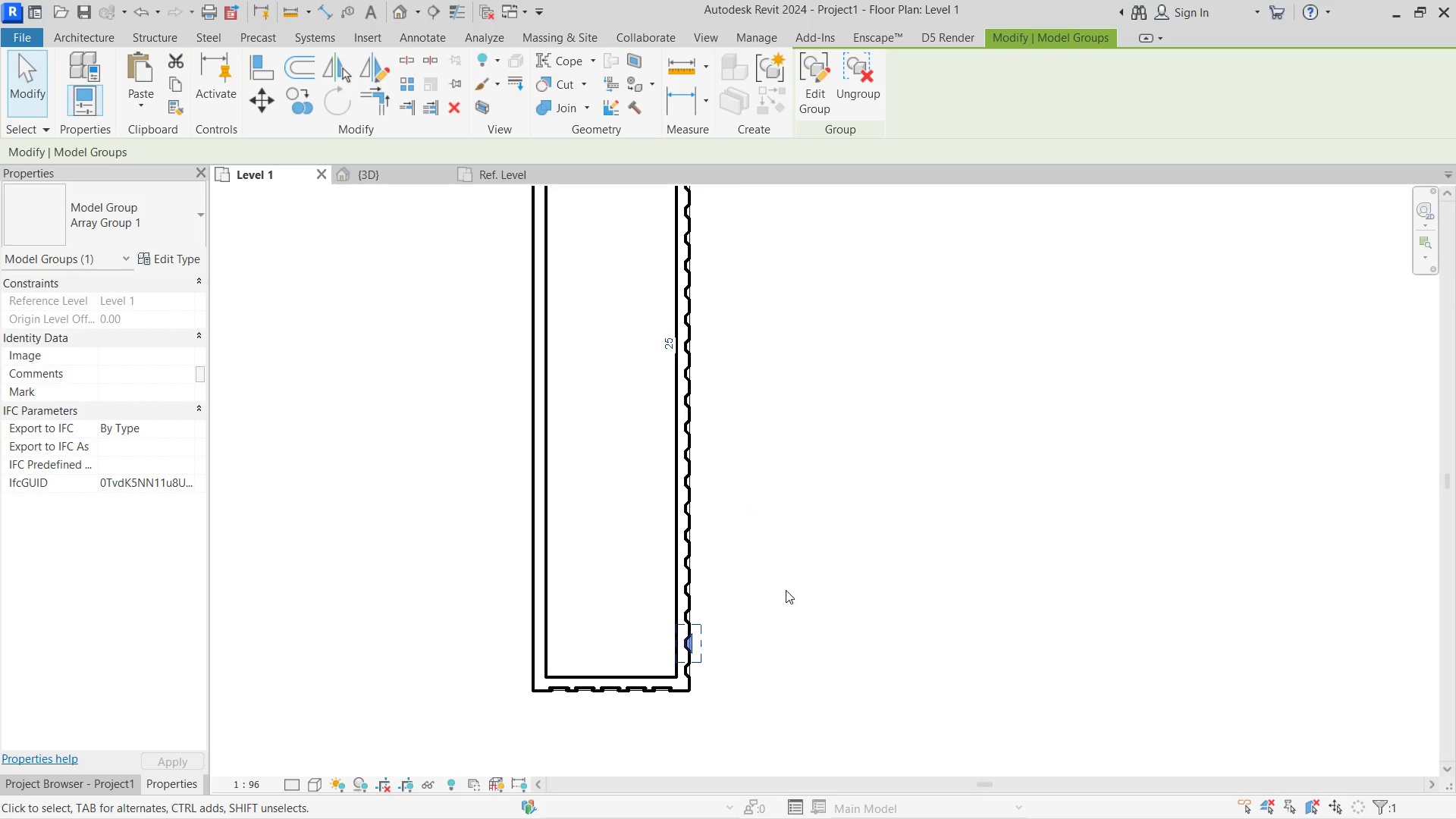 
scroll: coordinate [682, 582], scroll_direction: down, amount: 6.0
 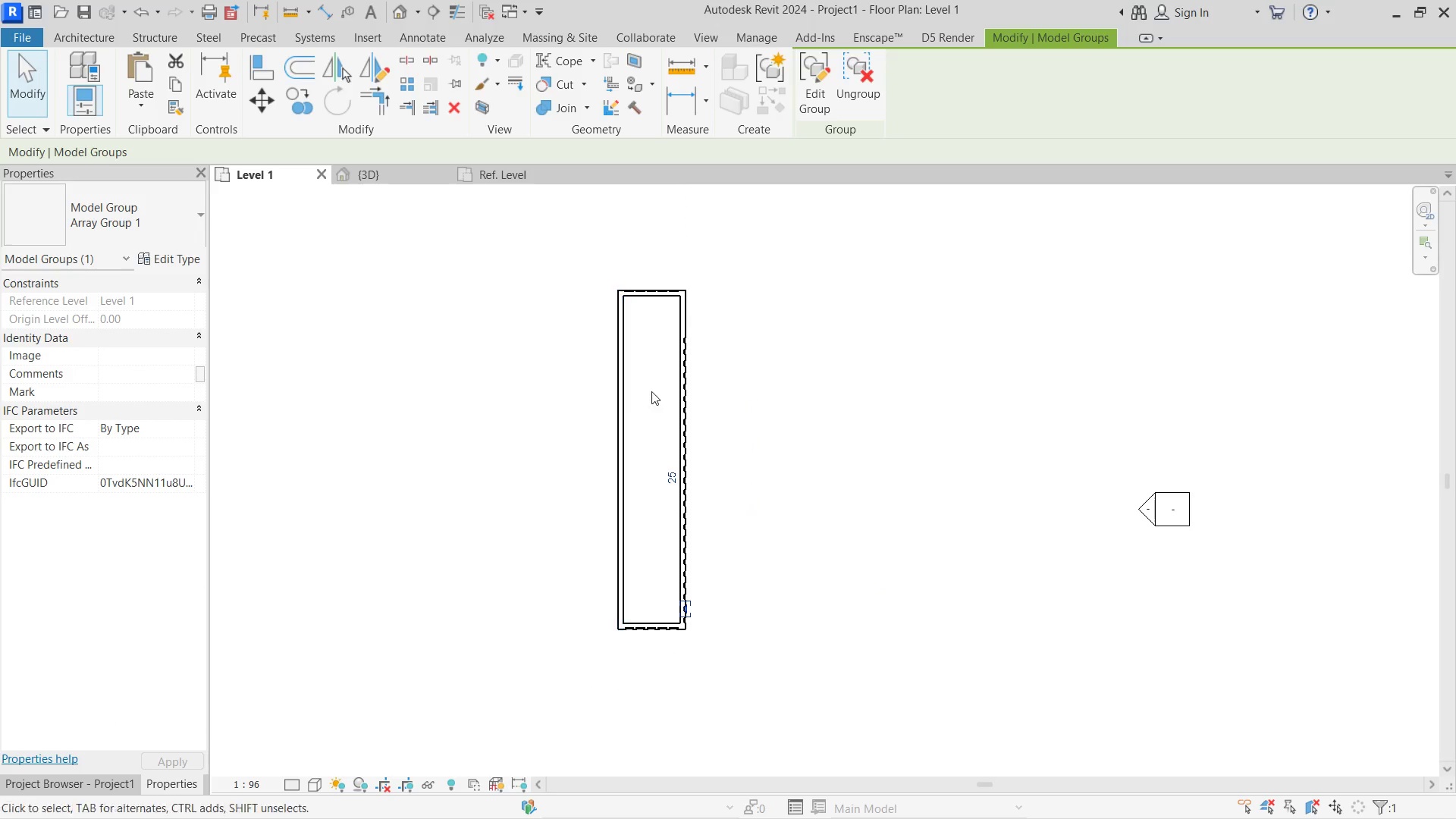 
scroll: coordinate [700, 420], scroll_direction: up, amount: 3.0
 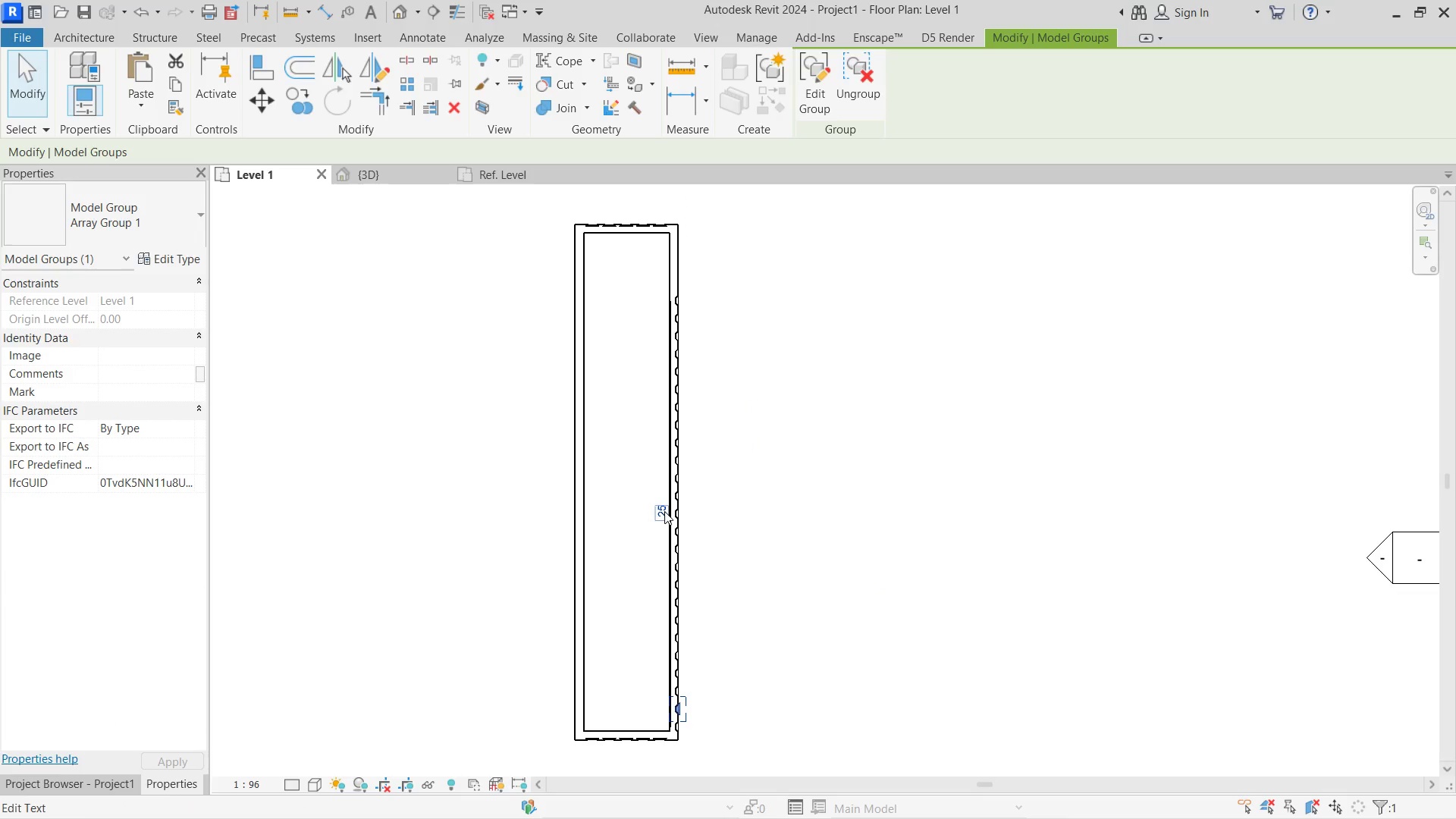 
left_click([661, 513])
 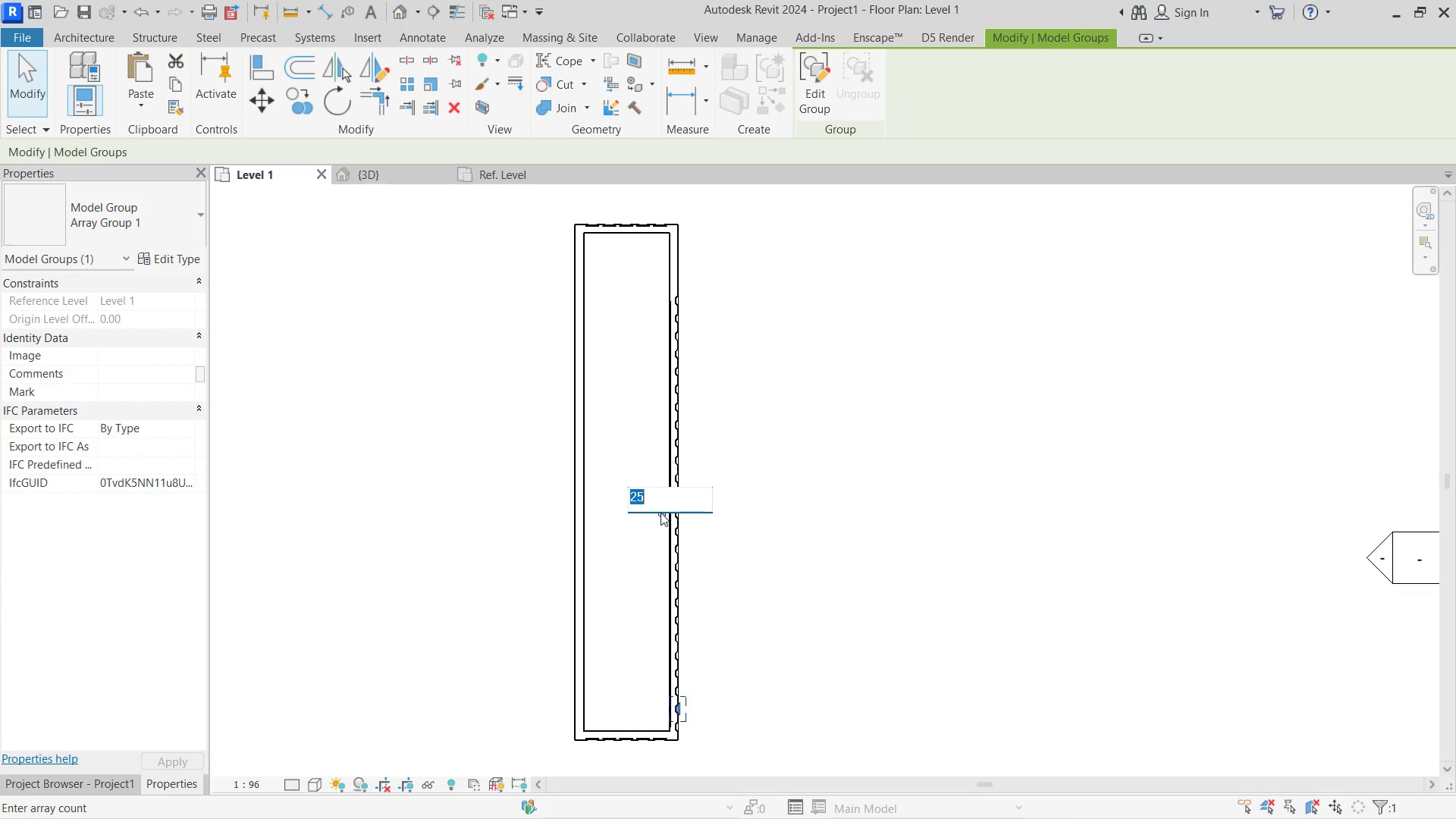 
key(Numpad3)
 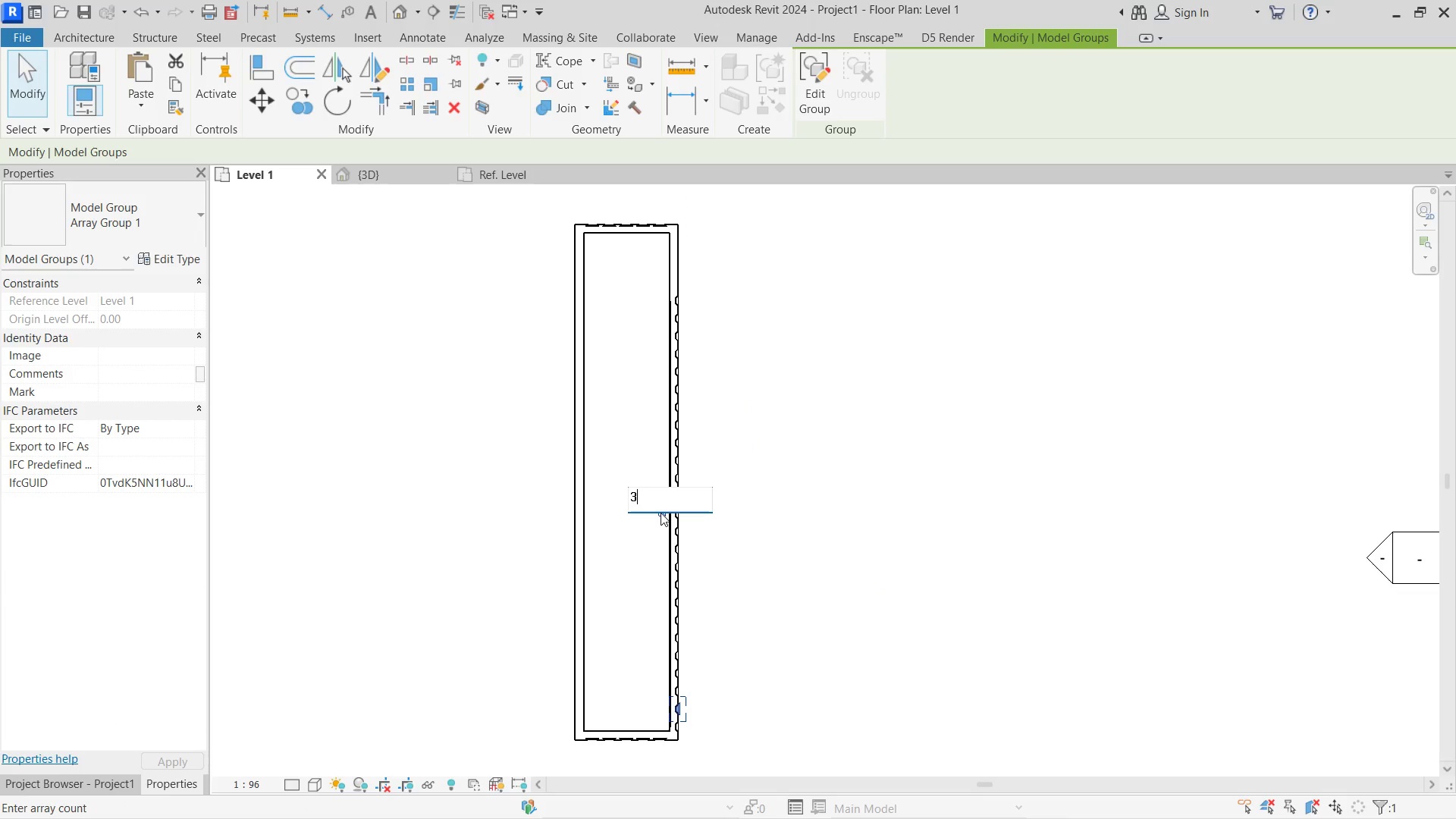 
key(Numpad0)
 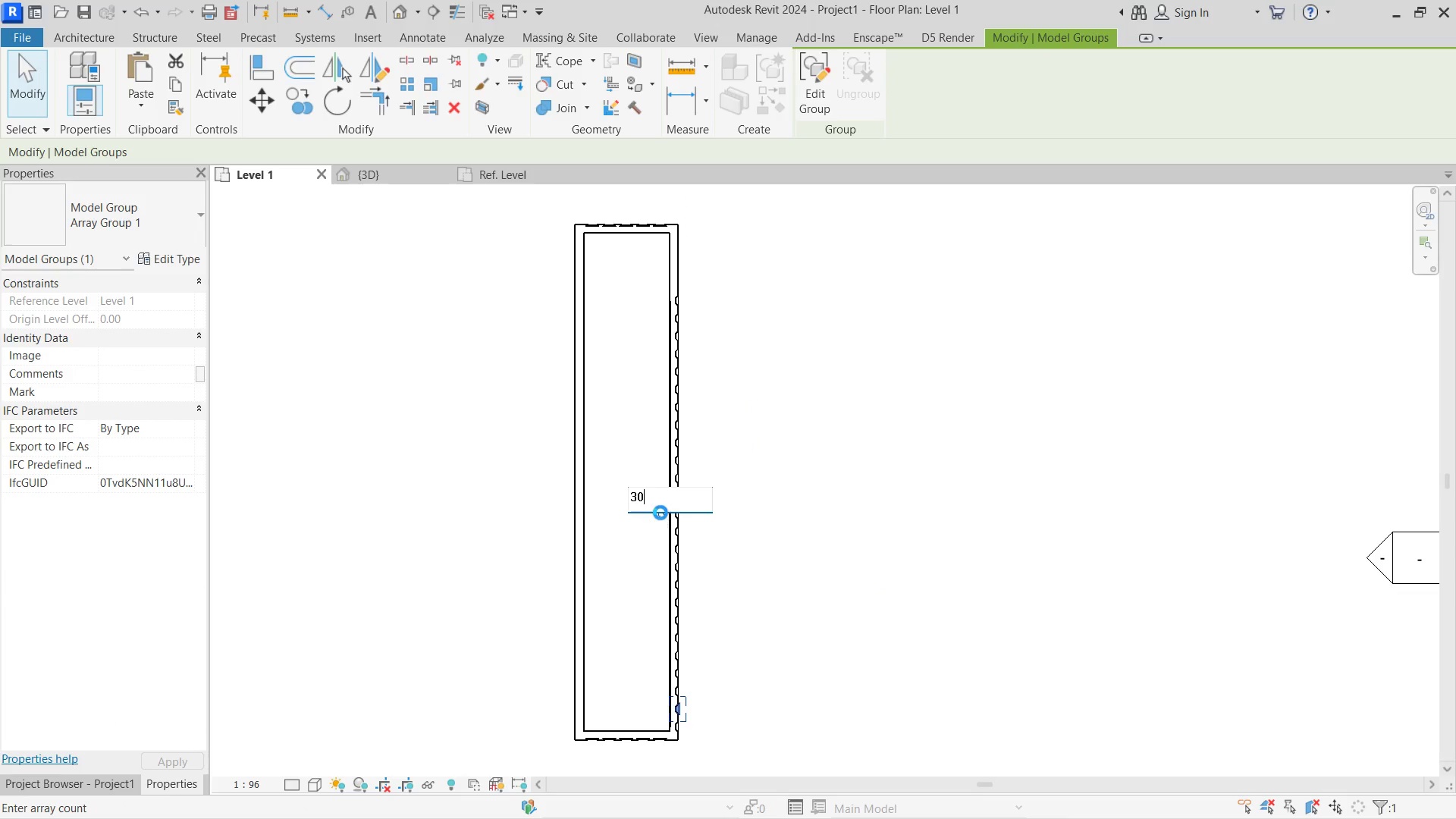 
key(NumpadEnter)
 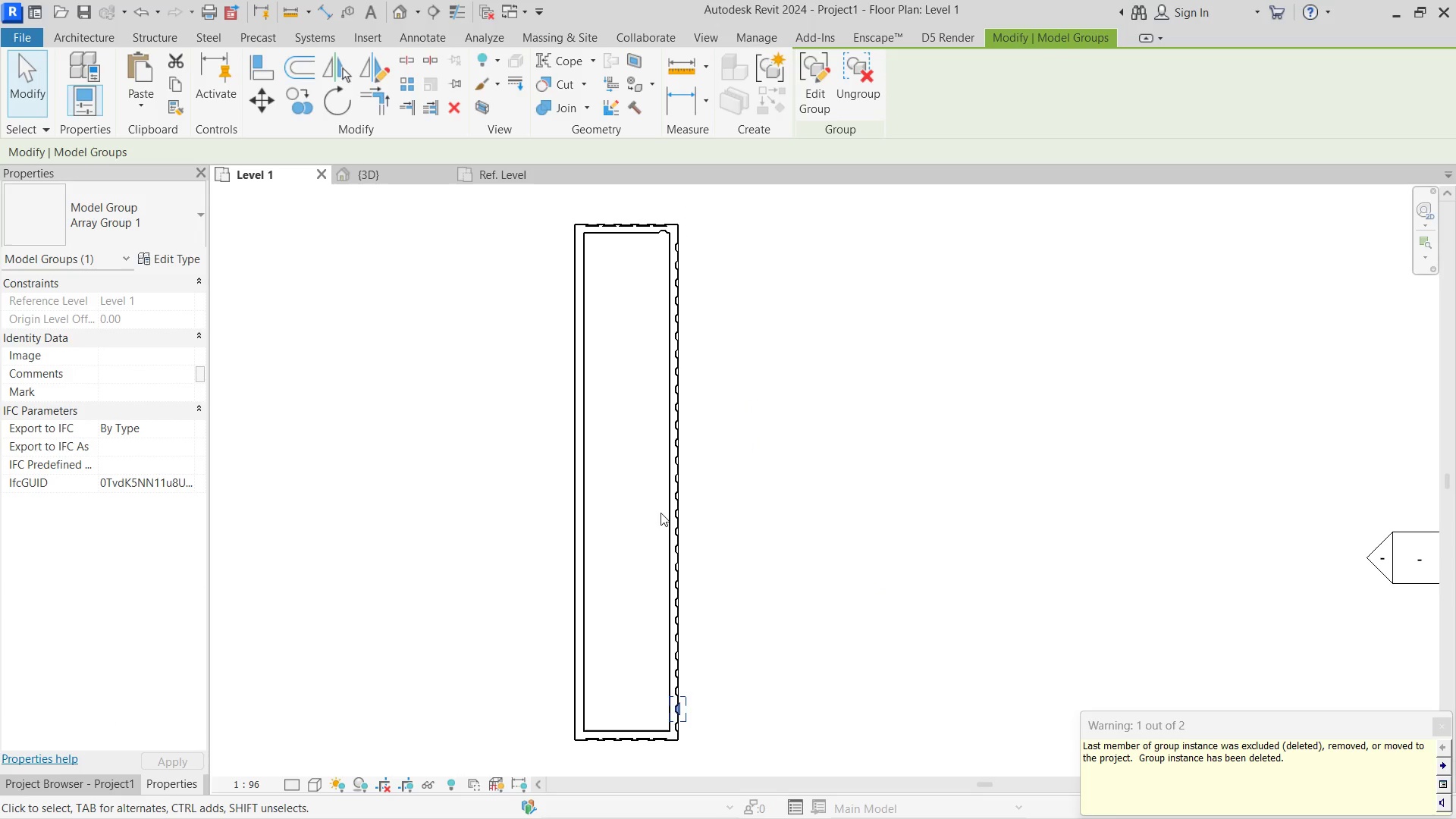 
scroll: coordinate [661, 513], scroll_direction: up, amount: 1.0
 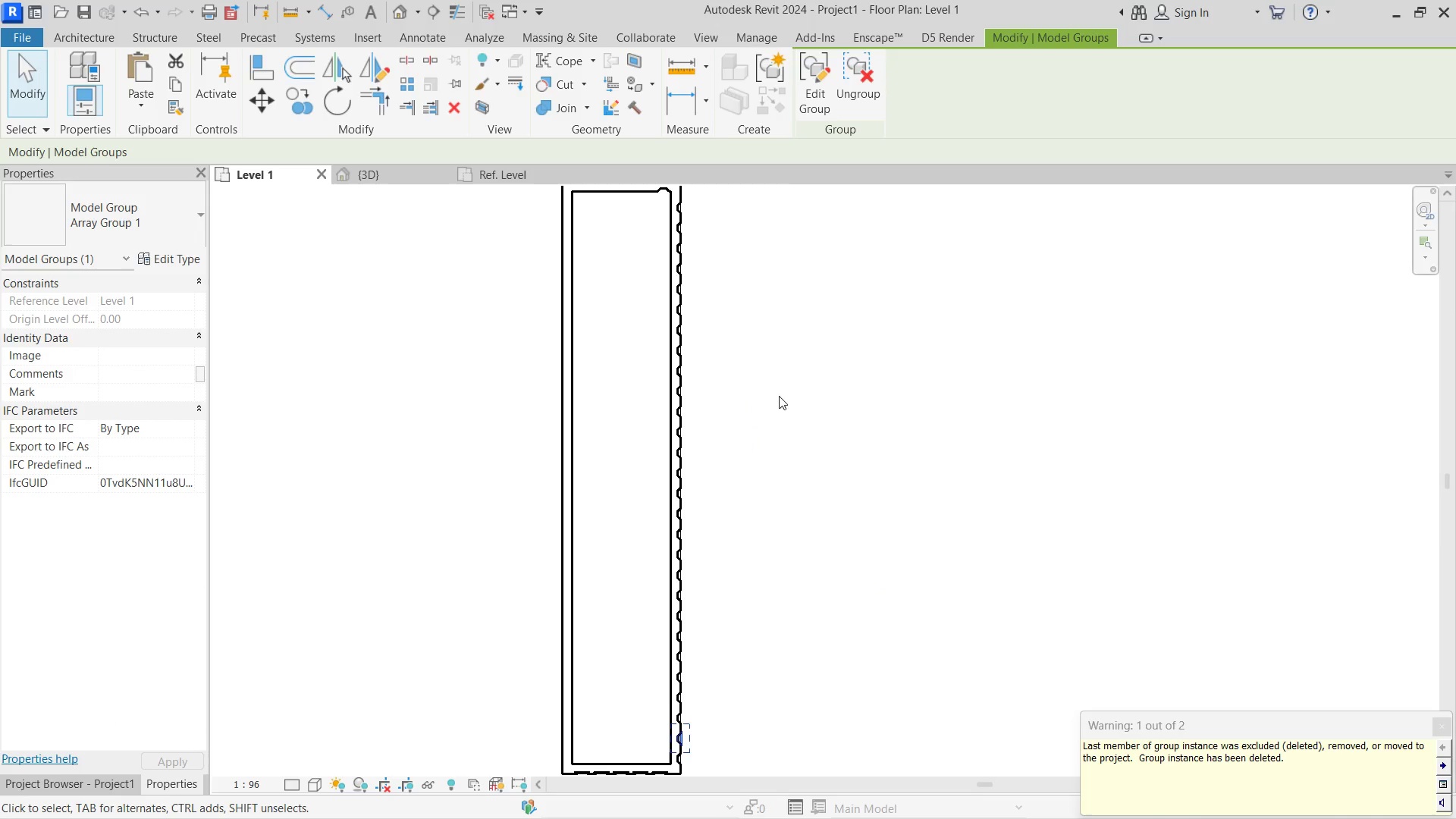 
scroll: coordinate [706, 418], scroll_direction: none, amount: 0.0
 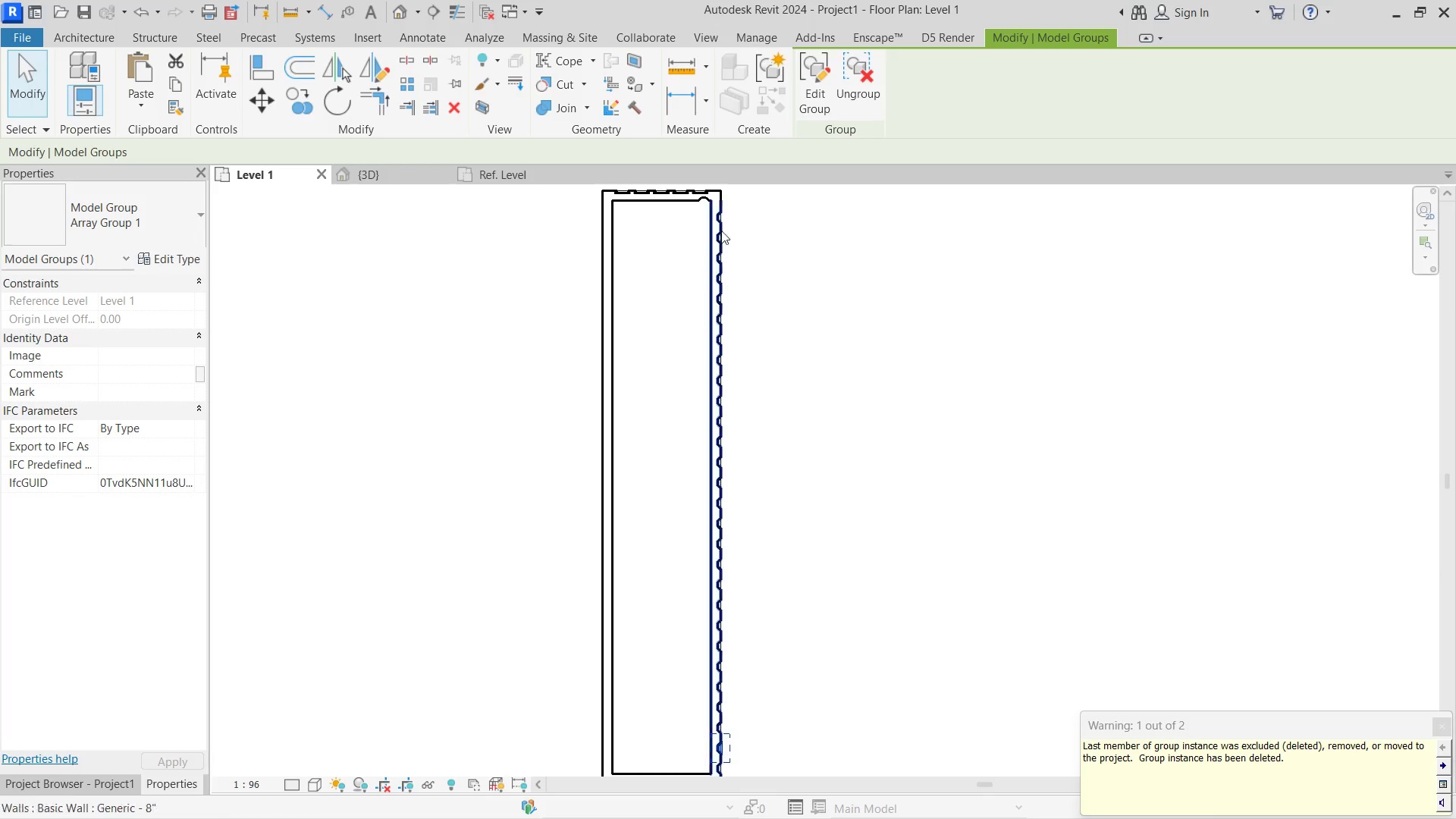 
key(Control+Z)
 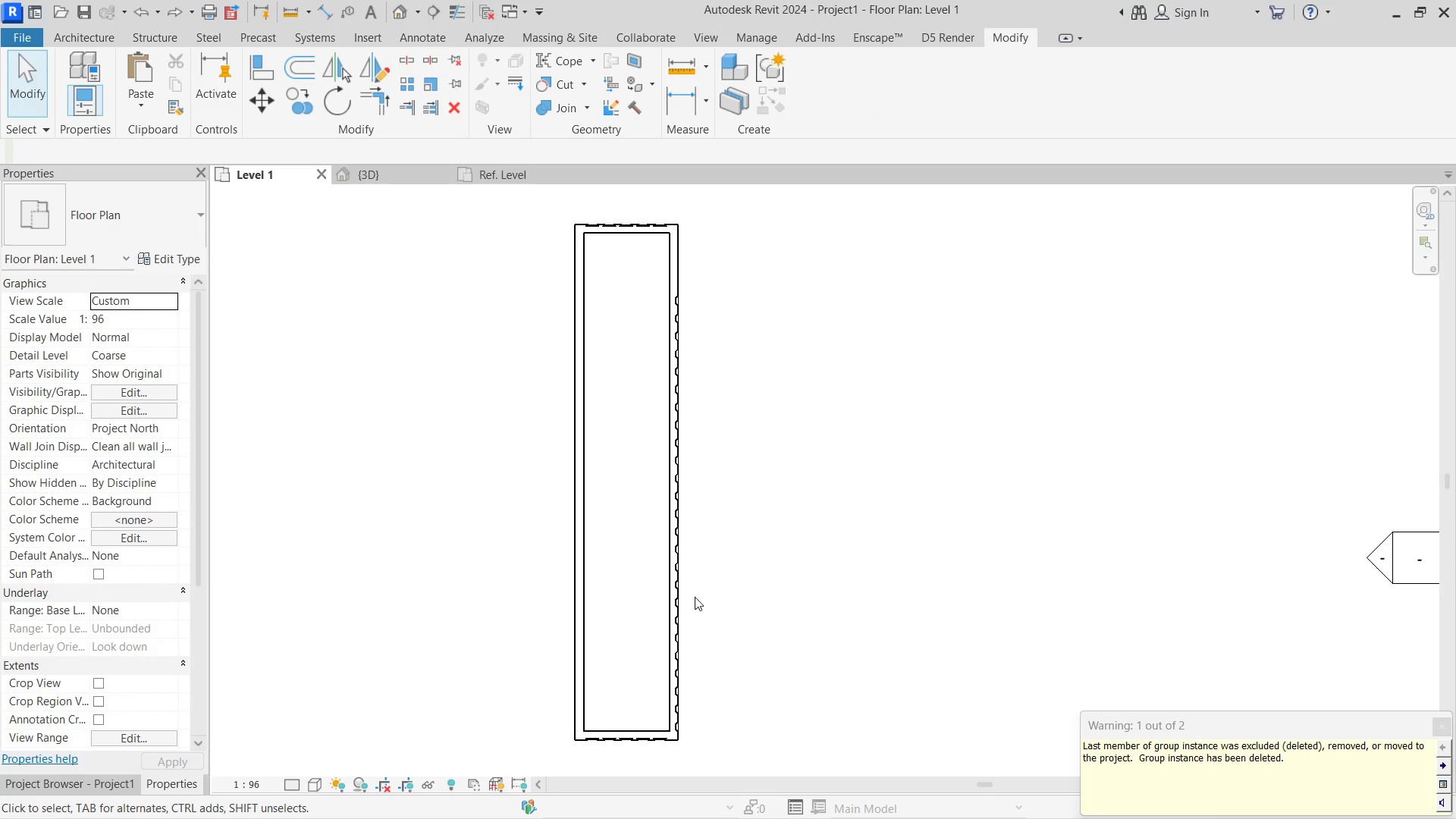 
scroll: coordinate [758, 246], scroll_direction: down, amount: 4.0
 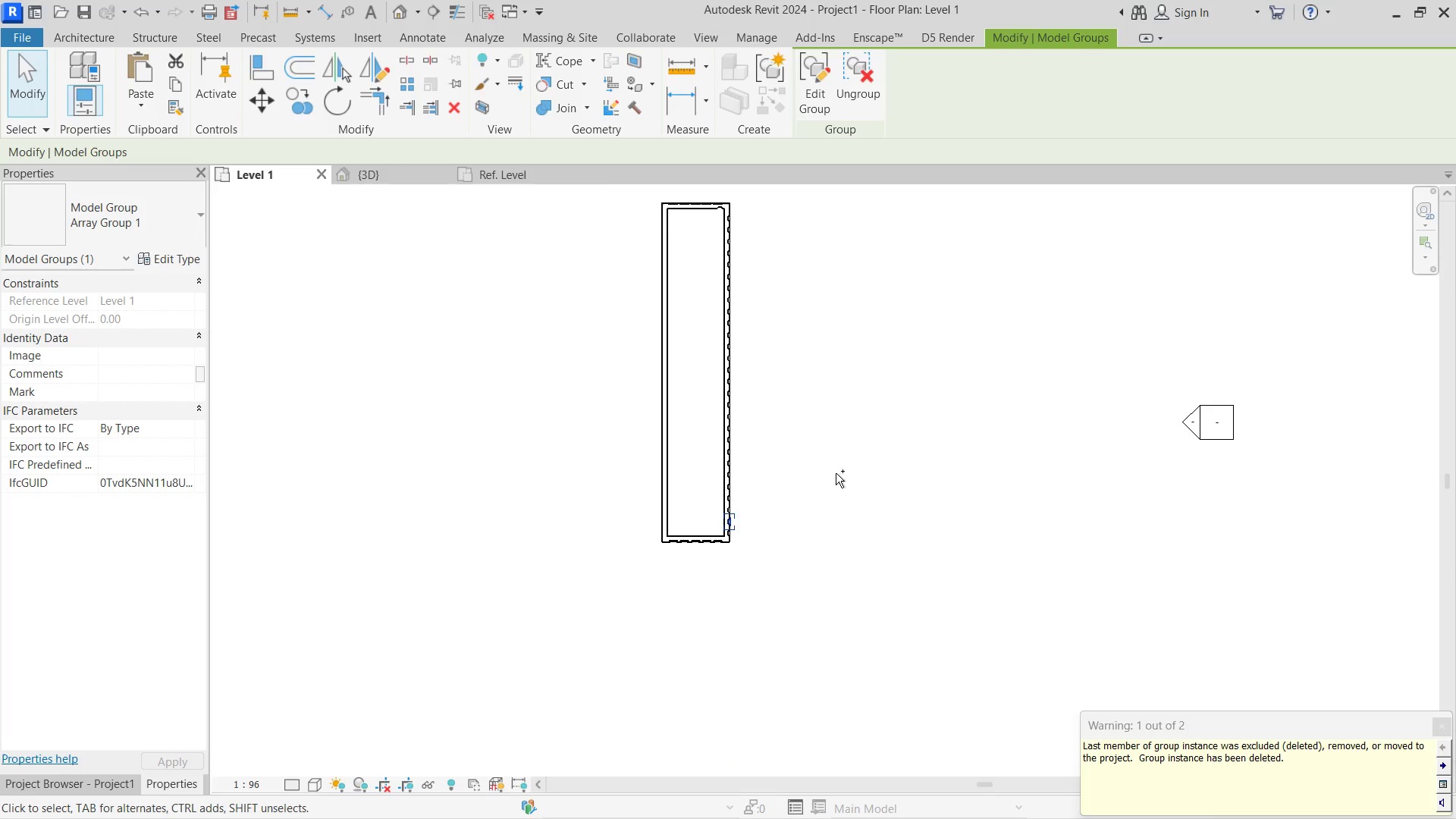 
key(Control+Z)
 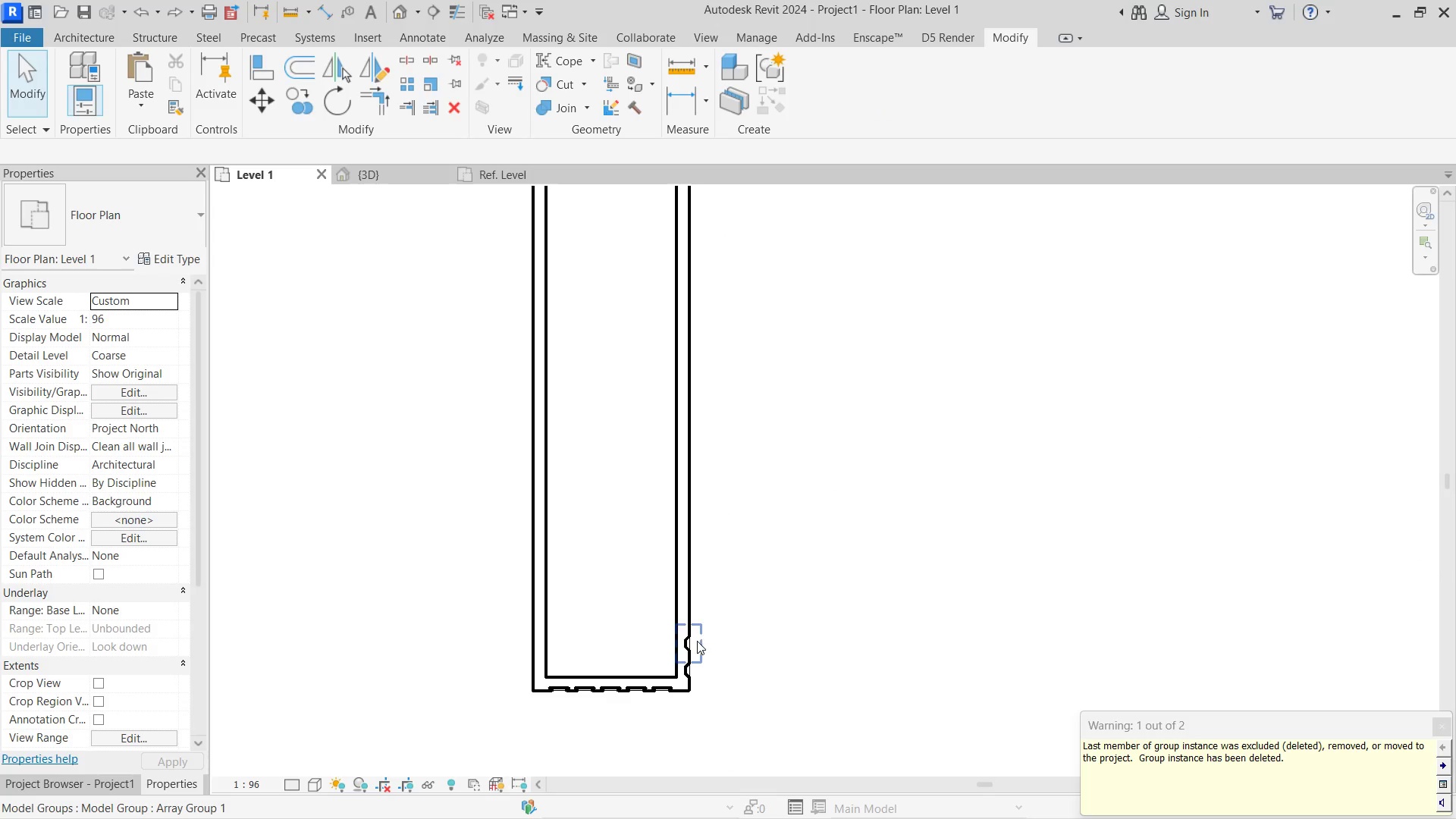 
key(Control+ControlLeft)
 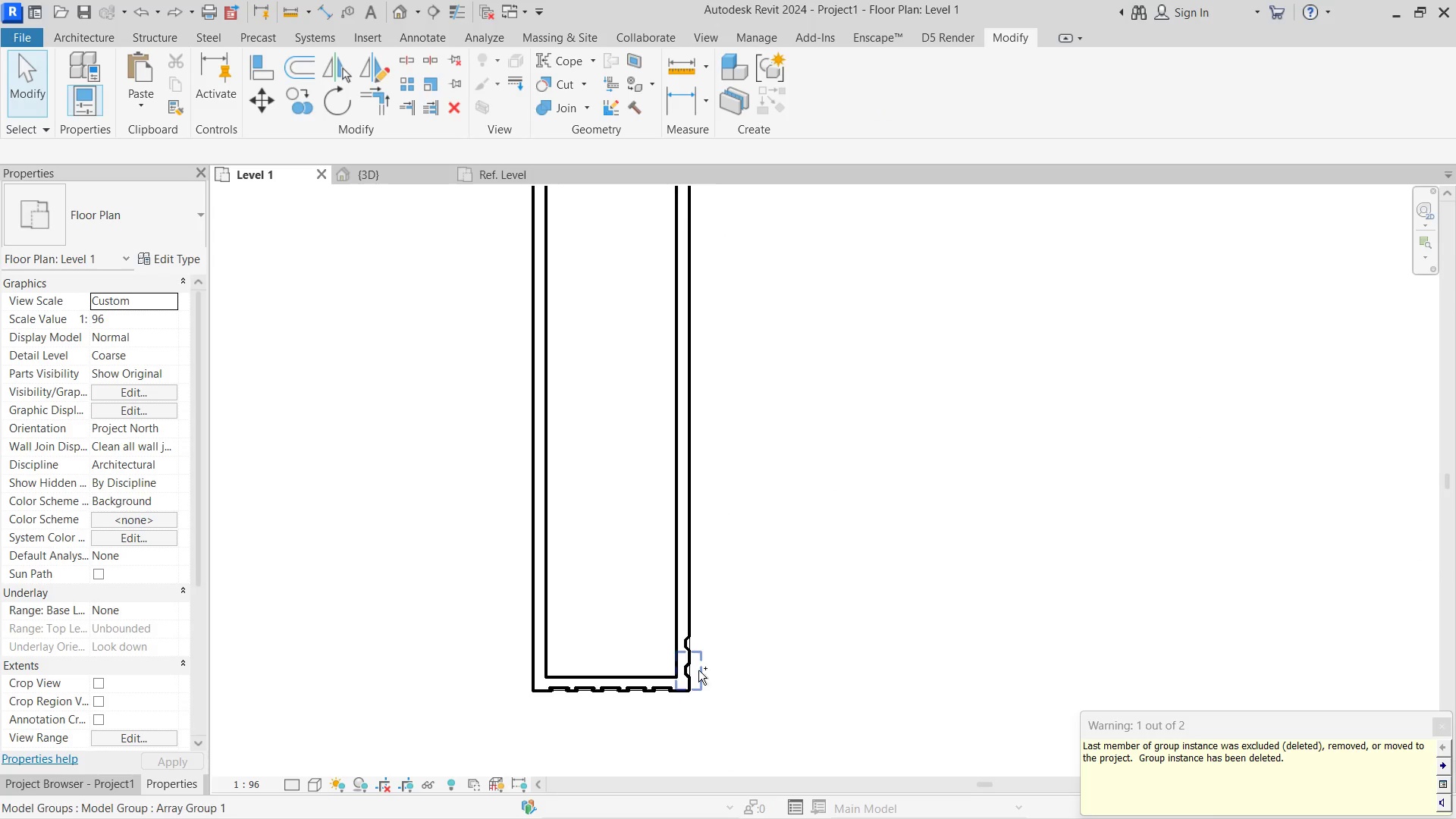 
key(Control+Z)
 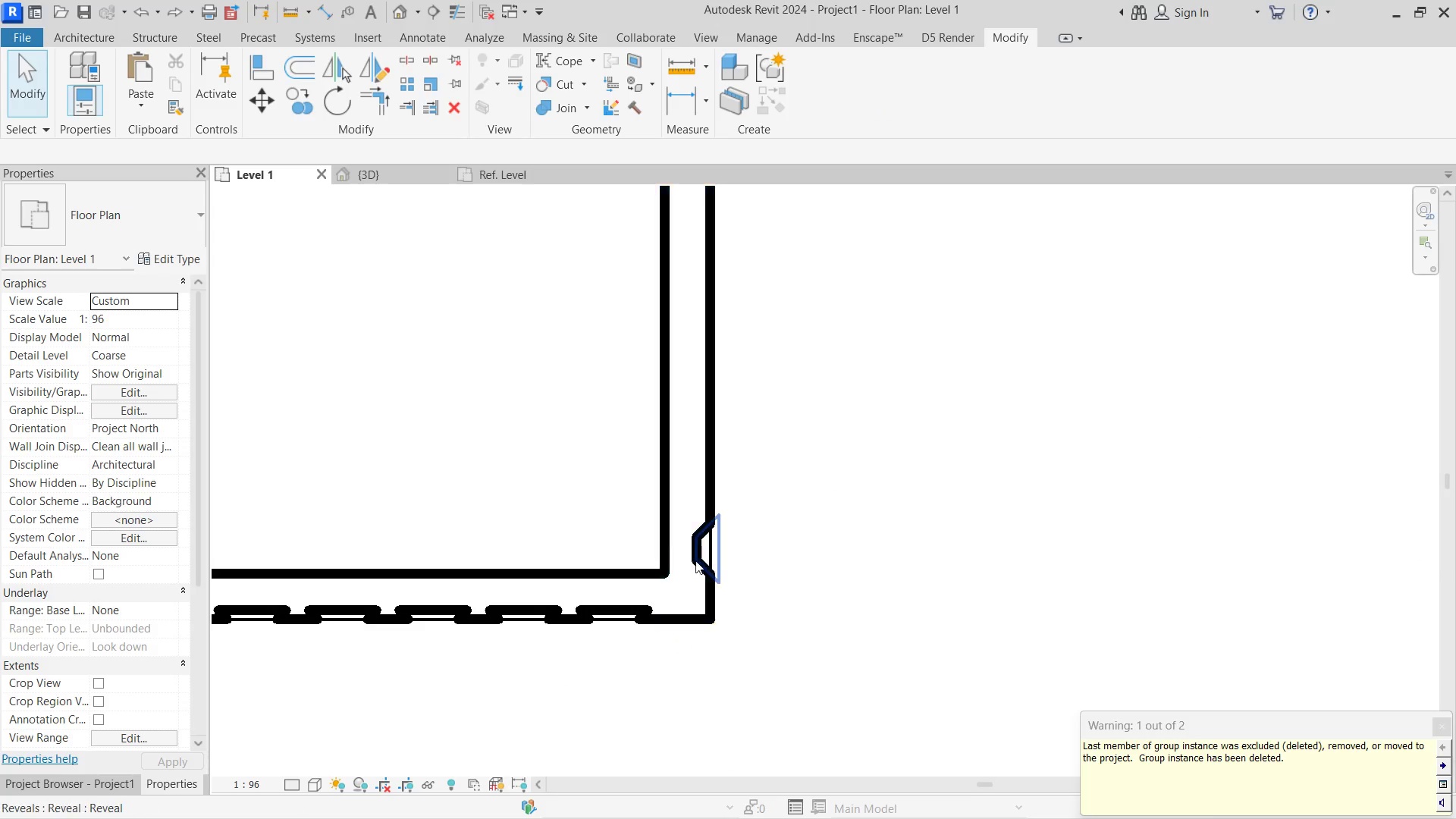 
left_click([713, 559])
 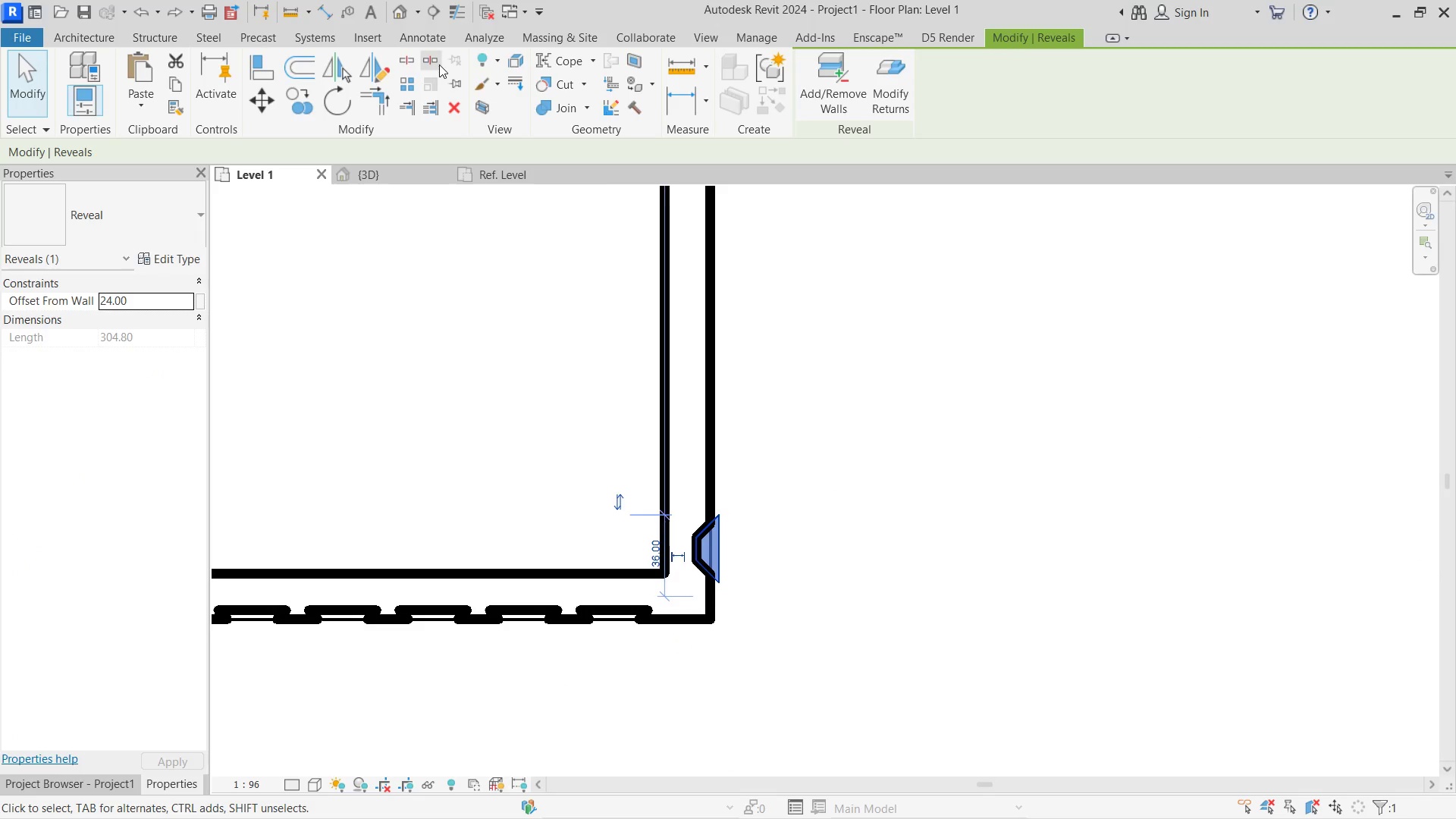 
left_click([406, 78])
 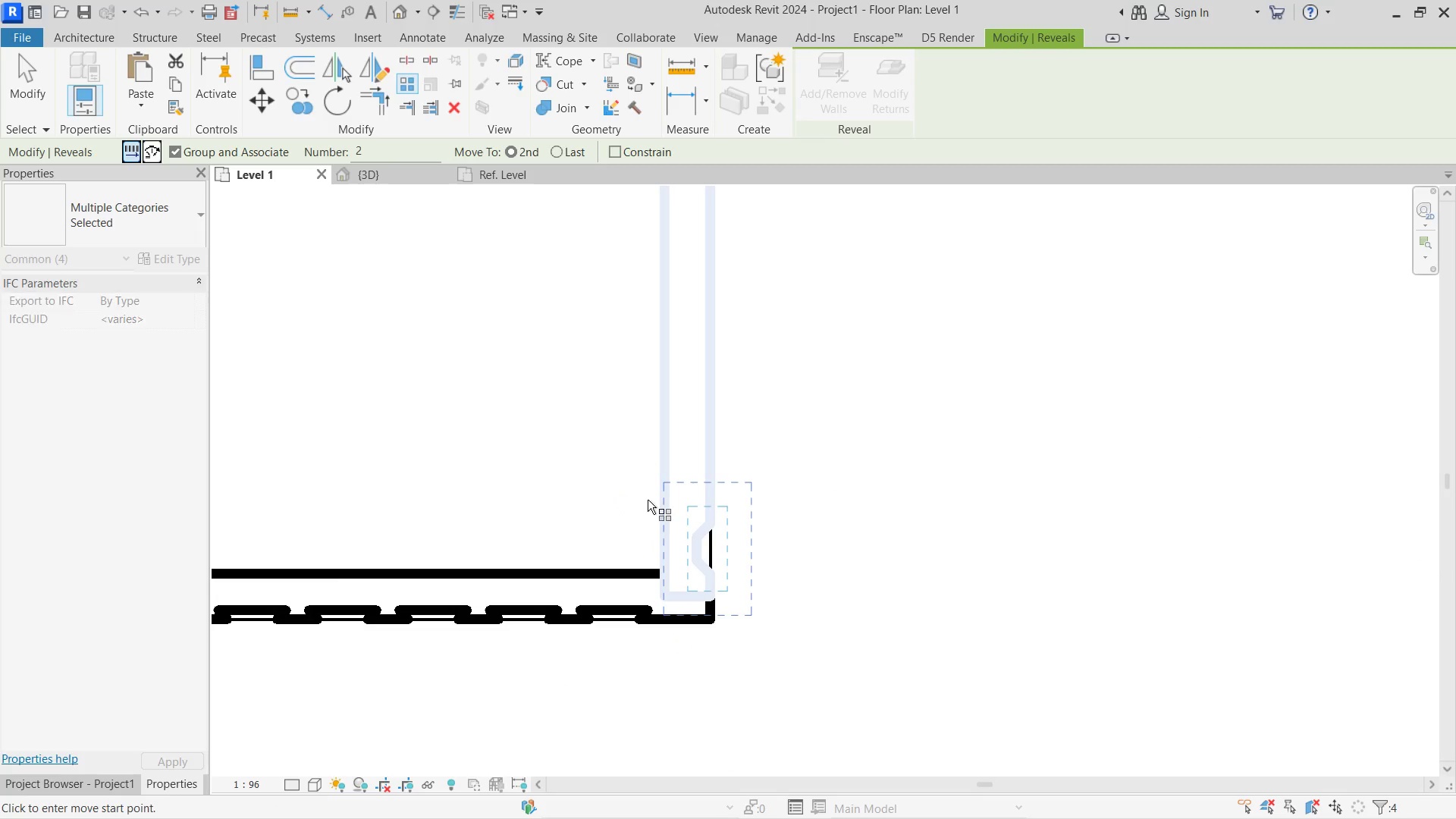 
scroll: coordinate [778, 656], scroll_direction: up, amount: 5.0
 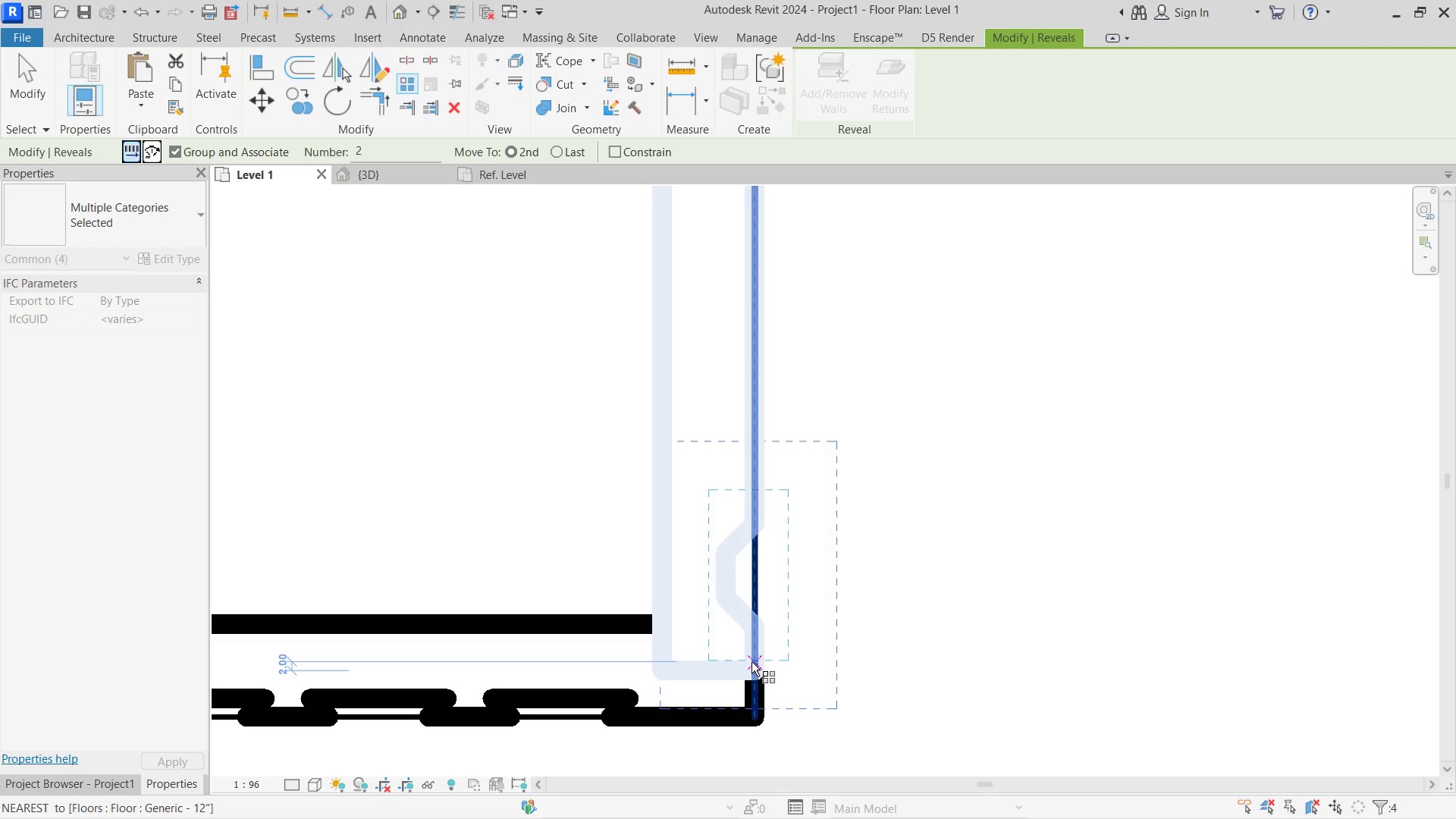 
left_click([752, 662])
 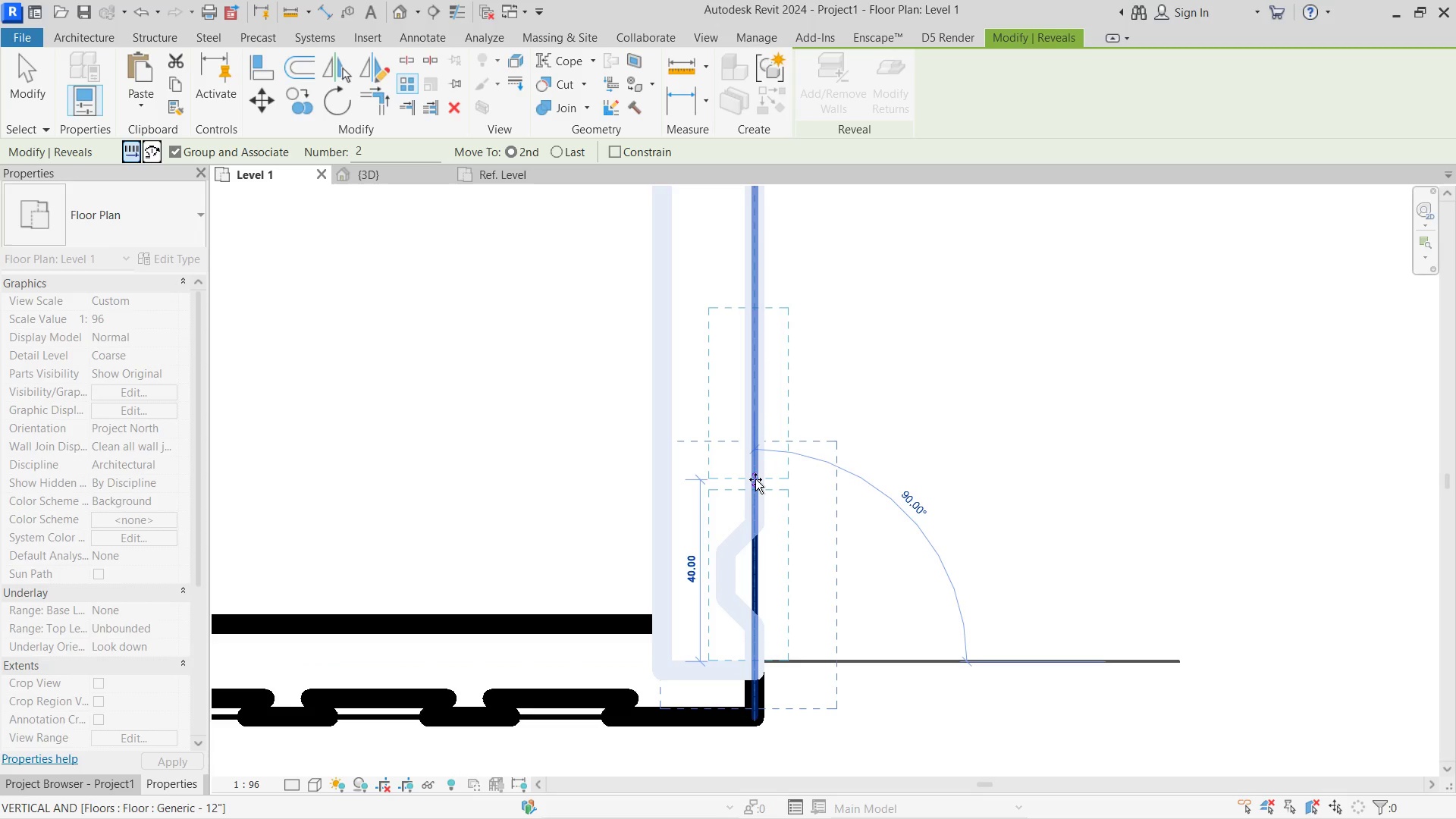 
left_click([755, 479])
 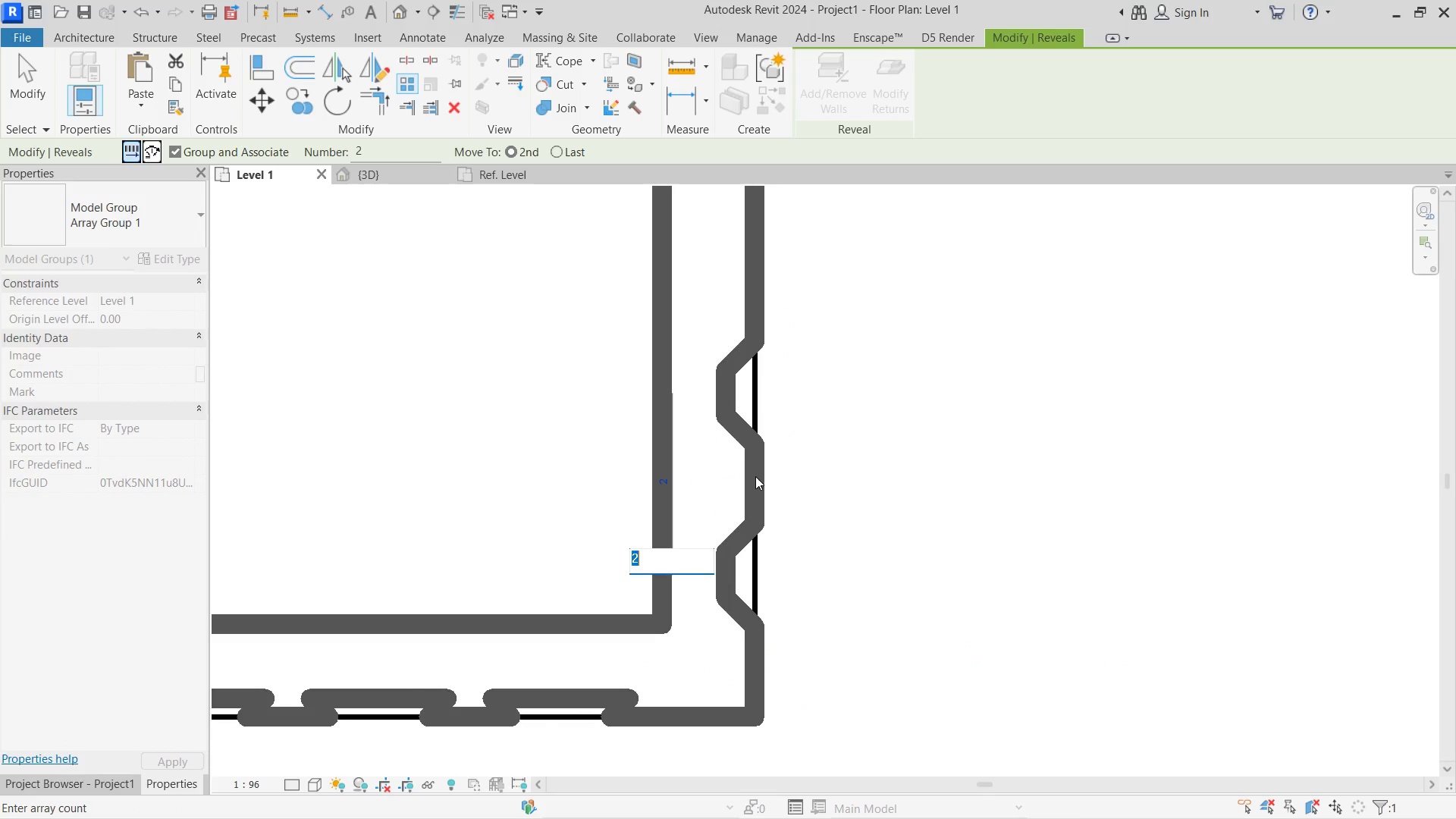 
scroll: coordinate [720, 604], scroll_direction: down, amount: 21.0
 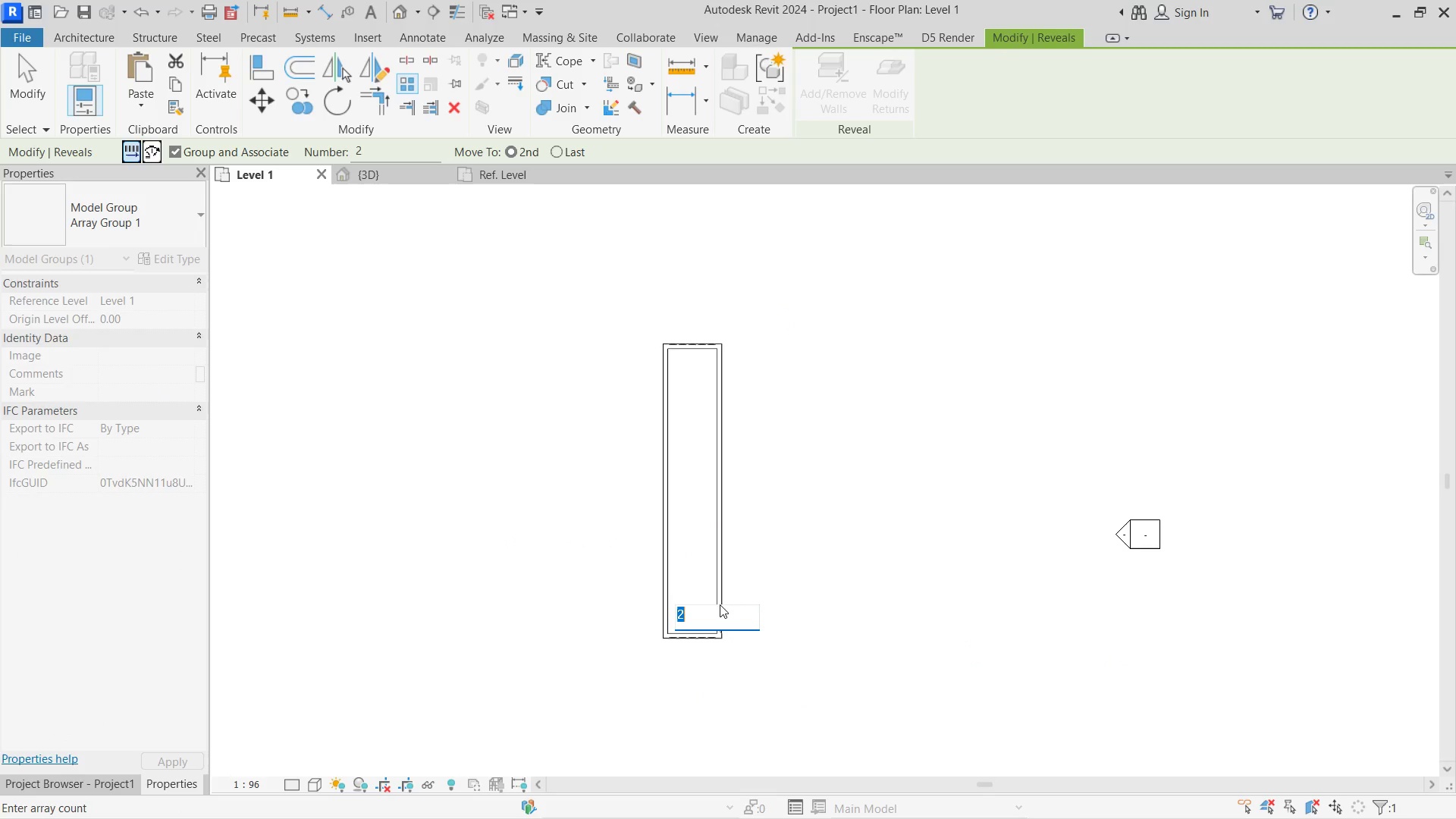 
key(Numpad3)
 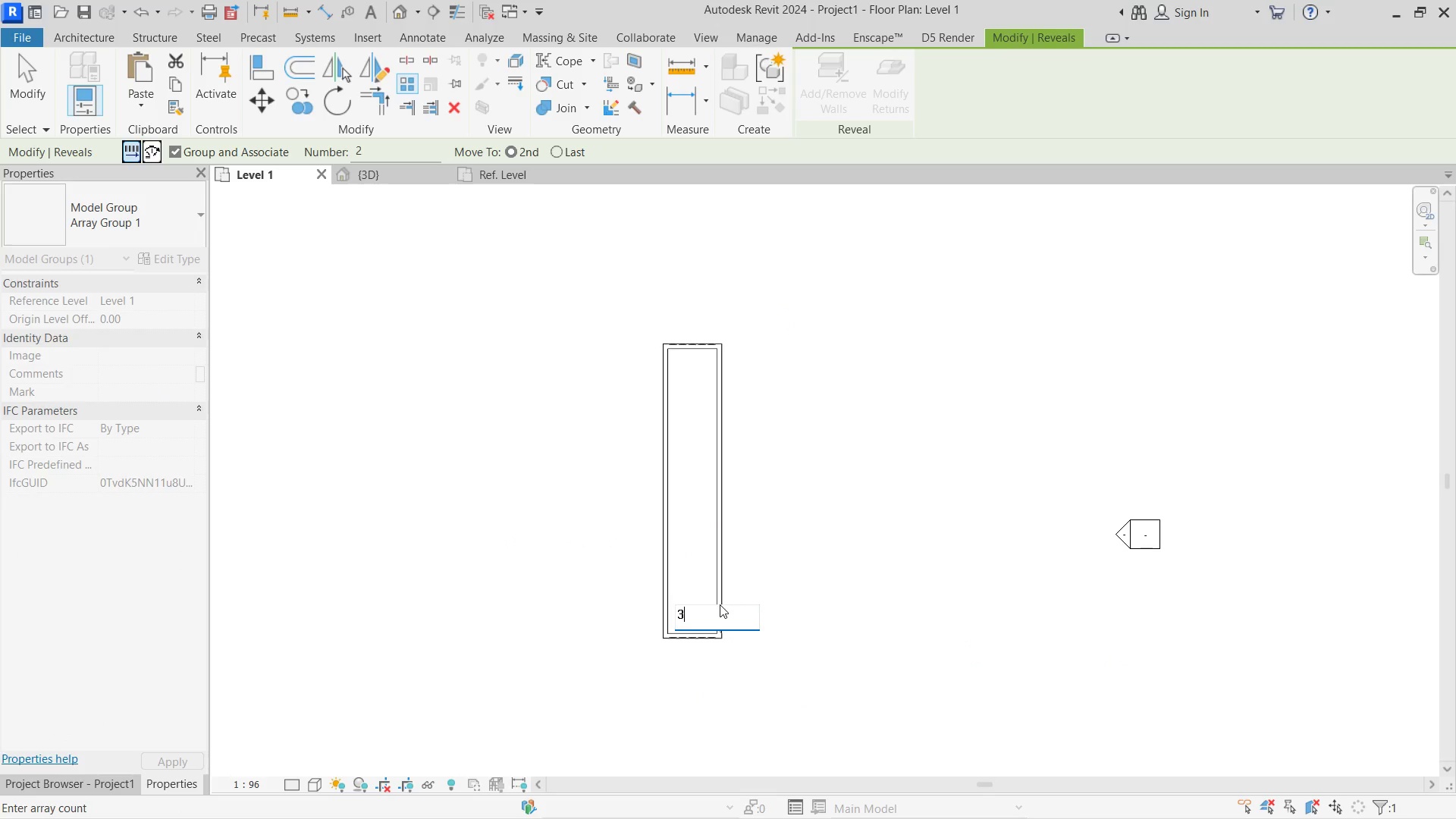 
key(Numpad1)
 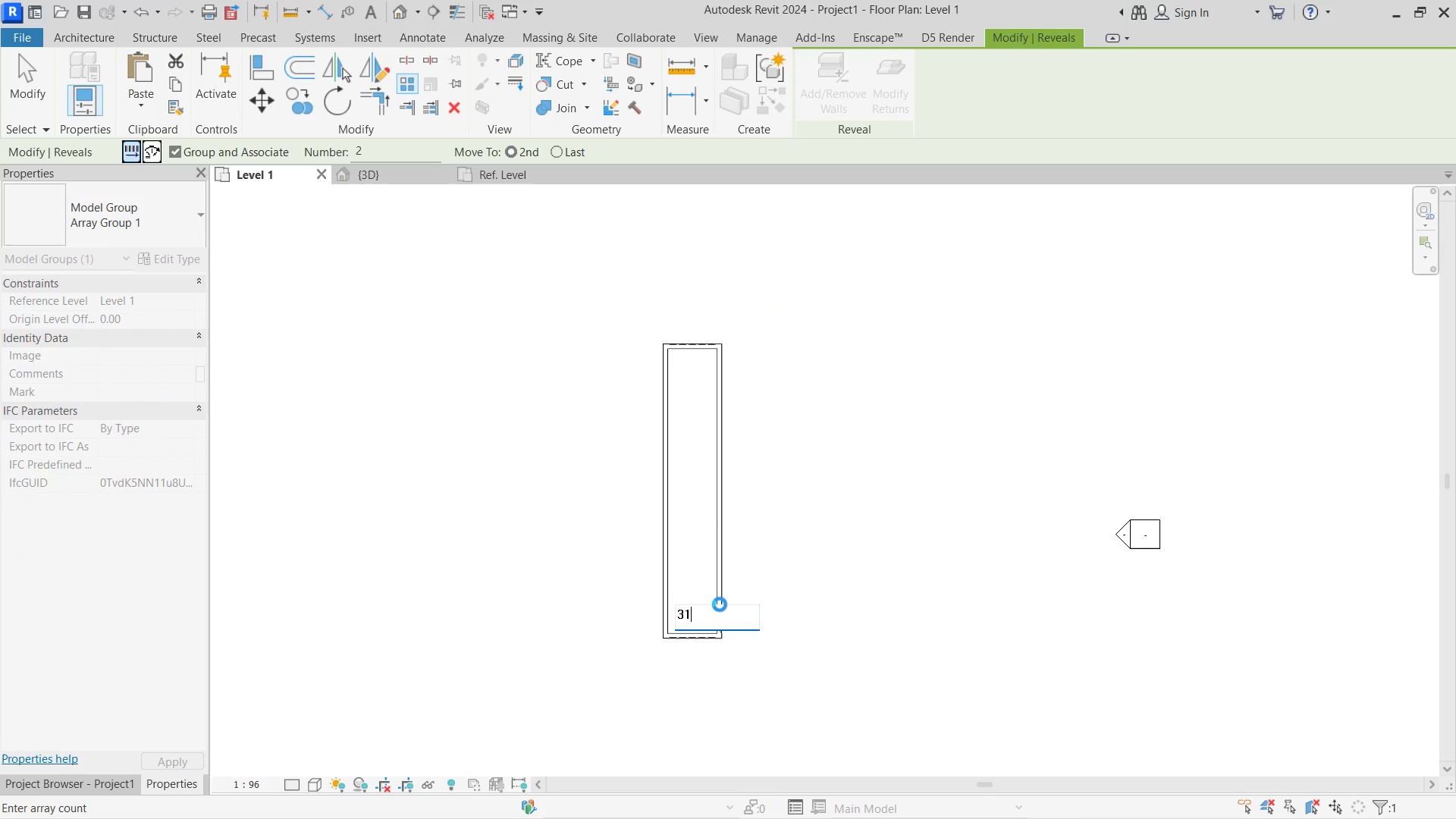 
key(NumpadEnter)
 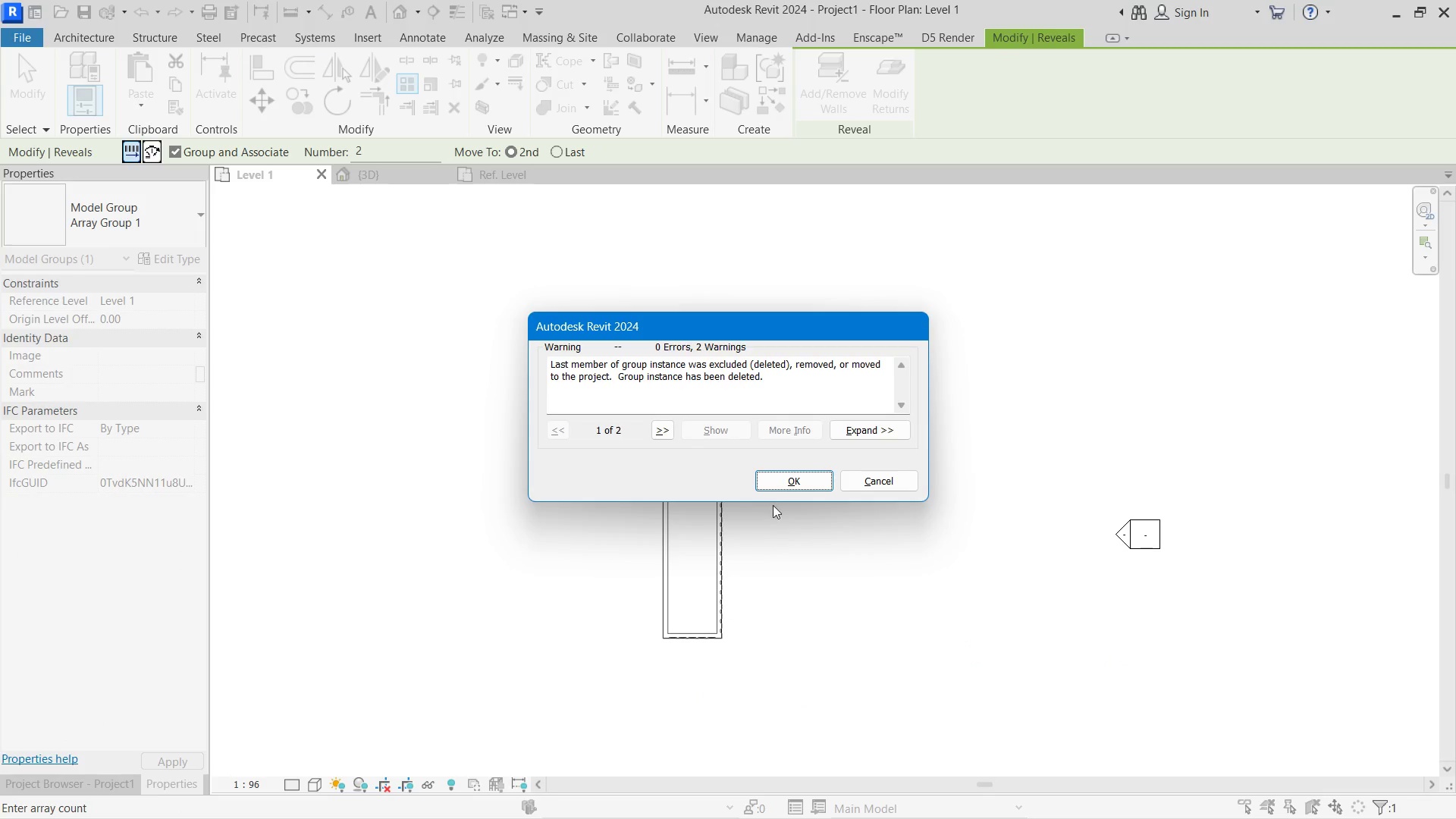 
left_click([811, 472])
 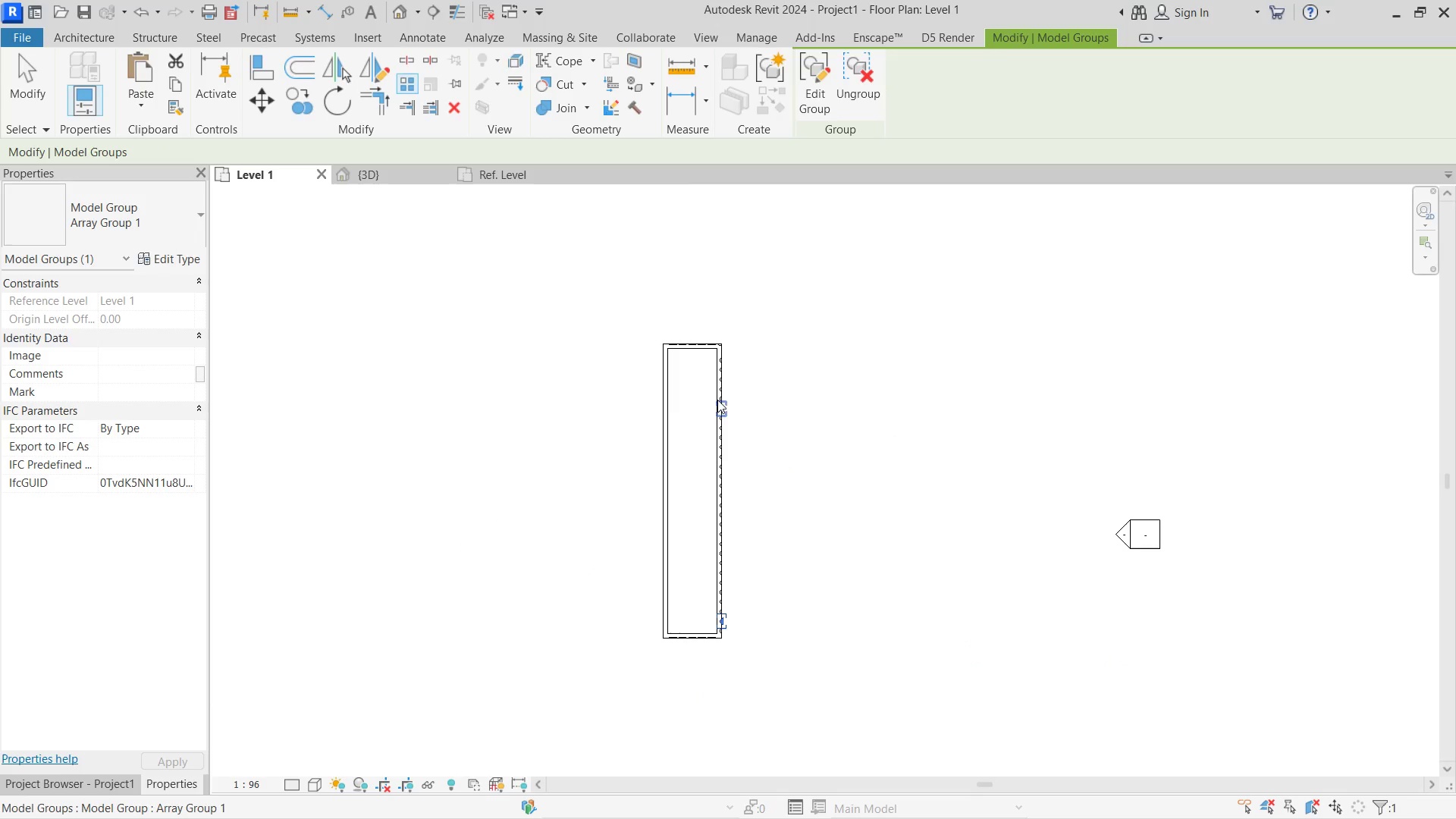 
scroll: coordinate [730, 354], scroll_direction: up, amount: 11.0
 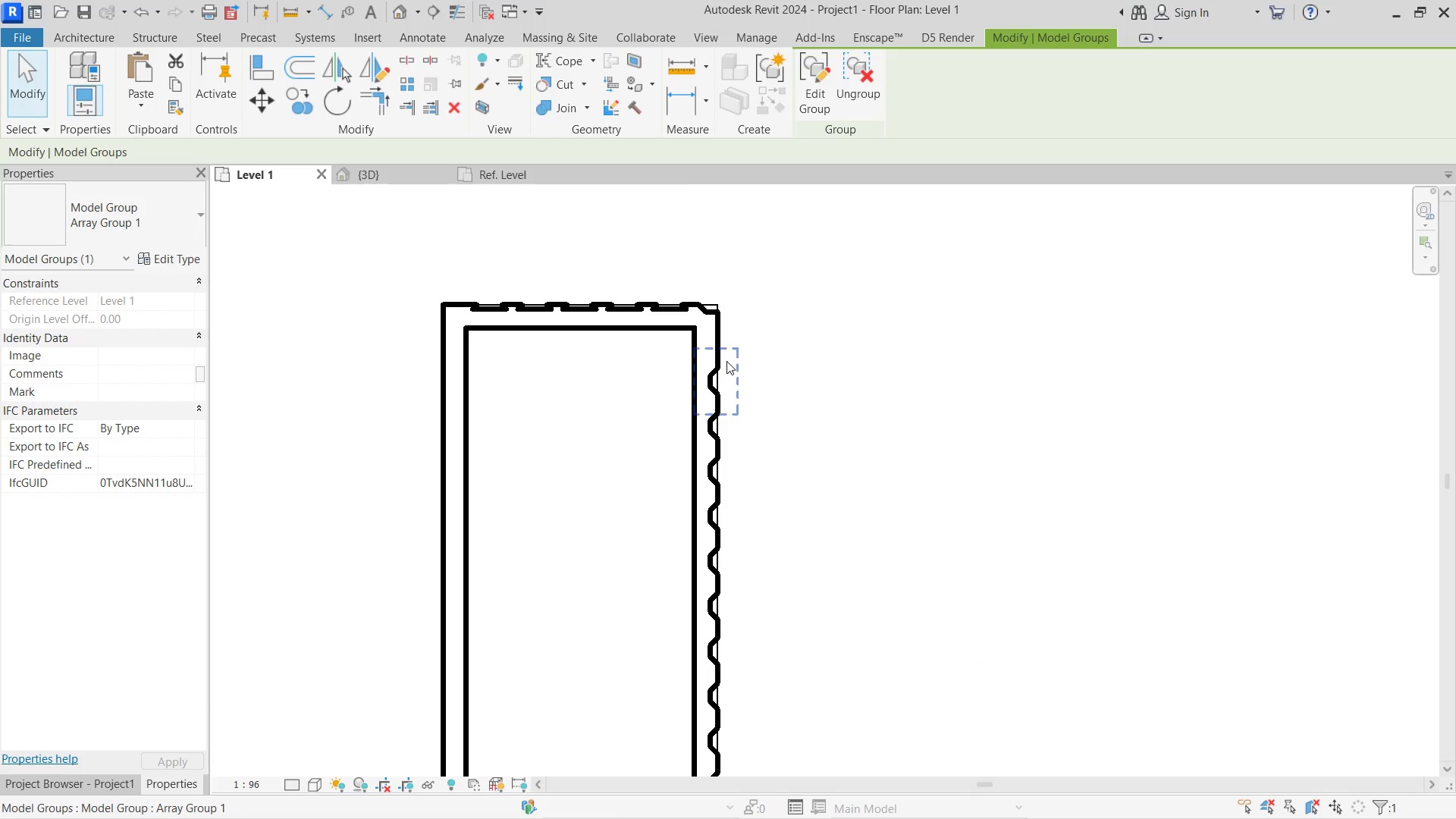 
left_click([720, 369])
 